 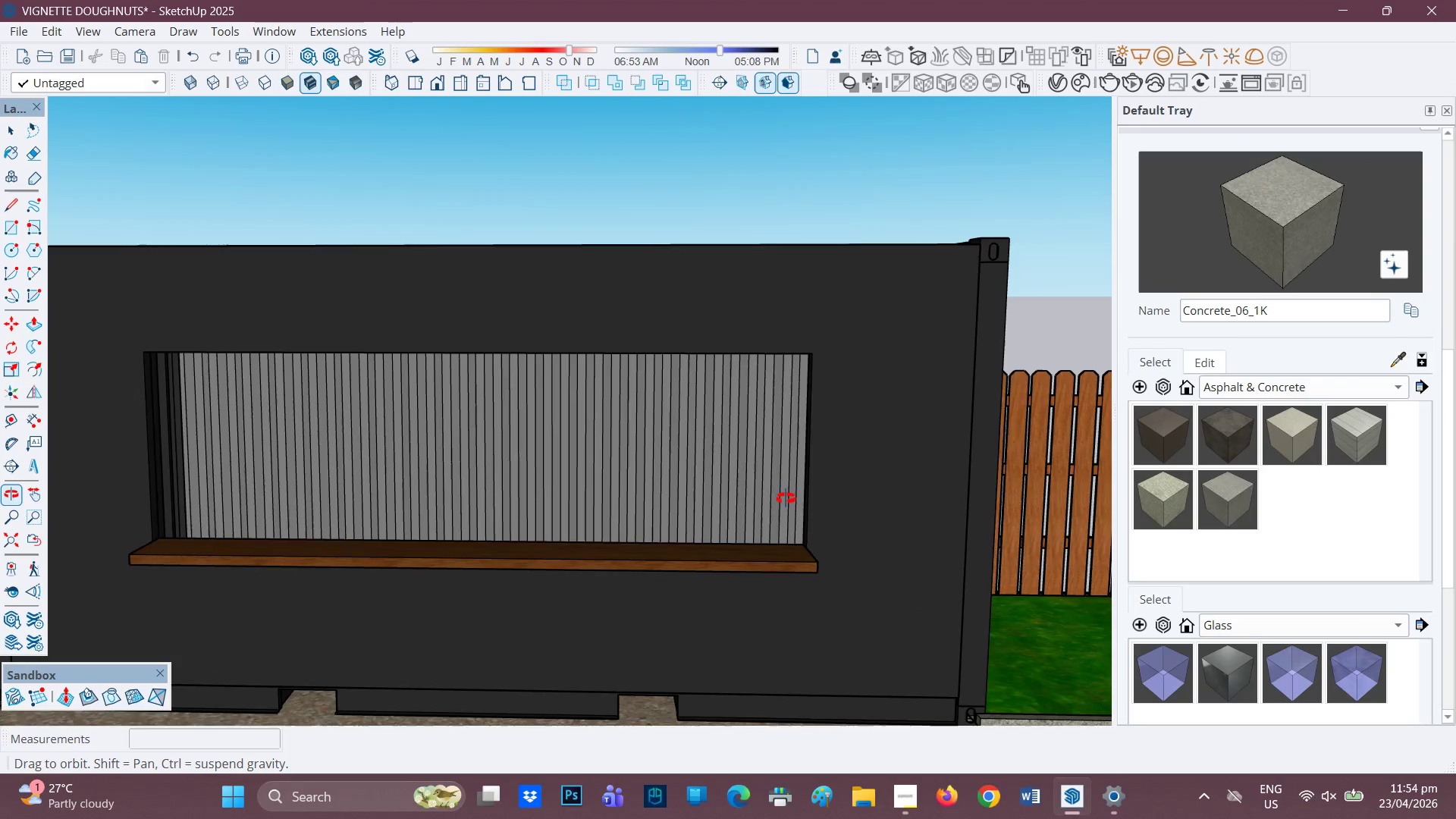 
left_click([306, 56])
 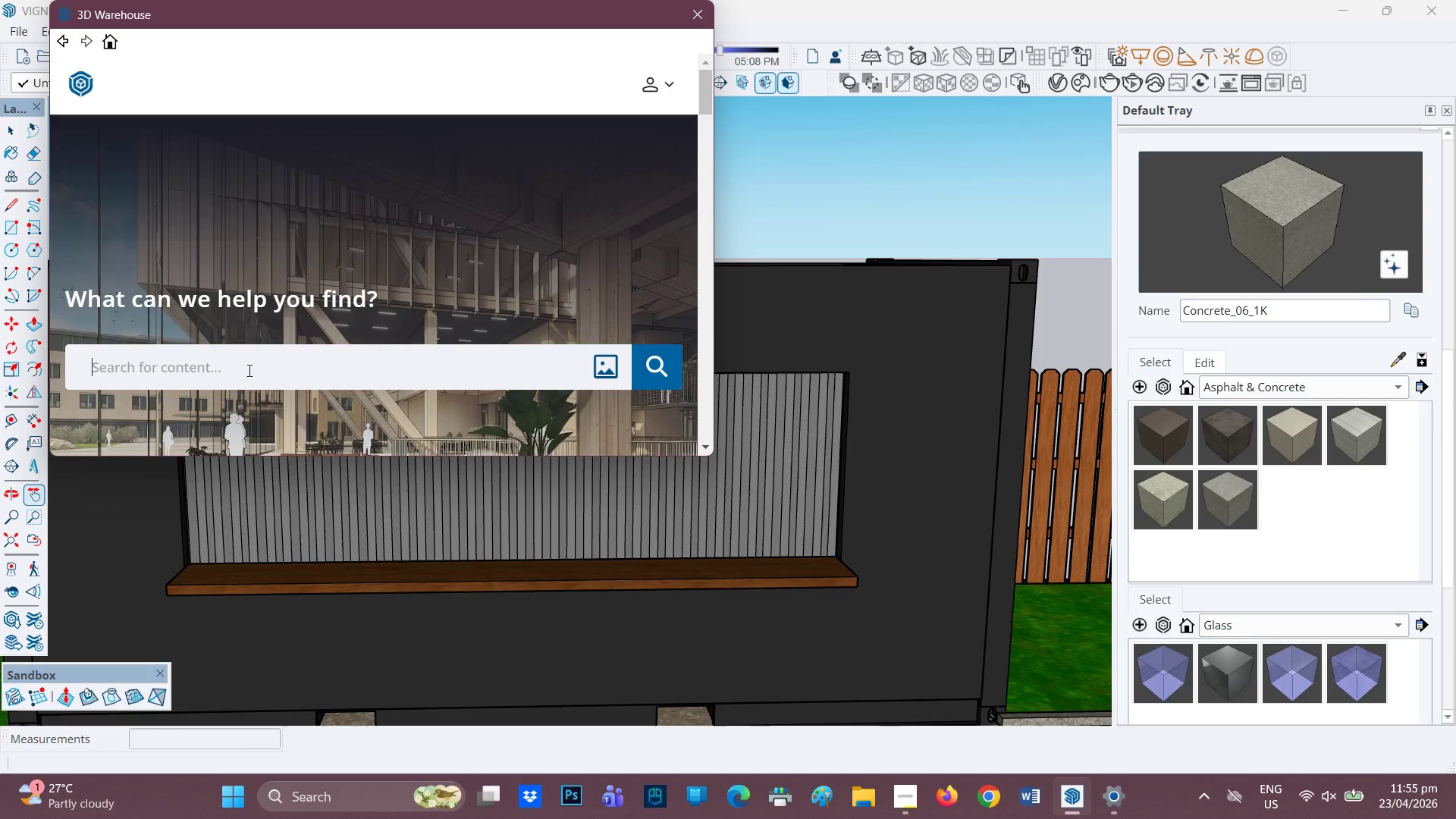 
wait(86.92)
 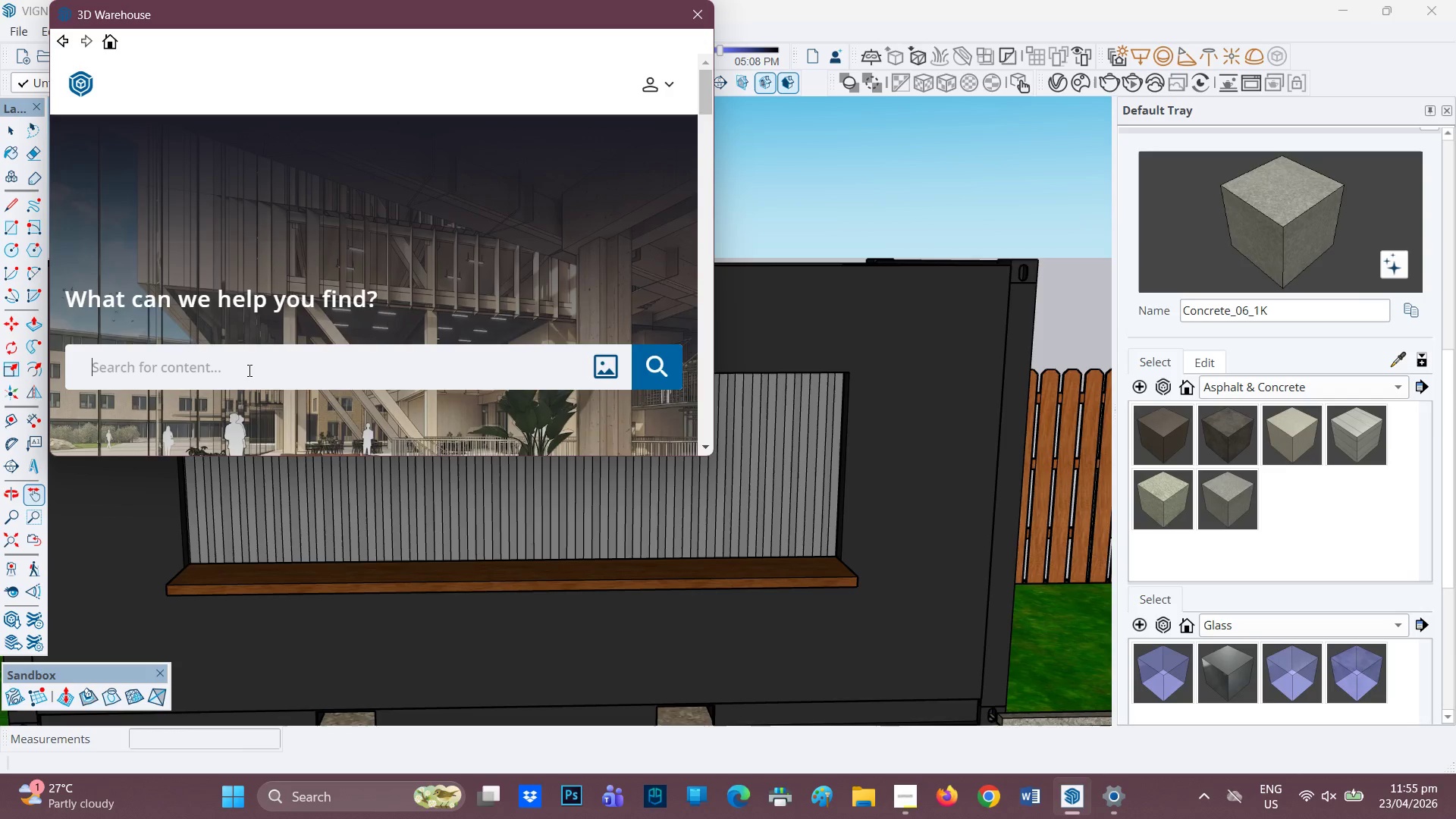 
type(DOUGHNUT )
 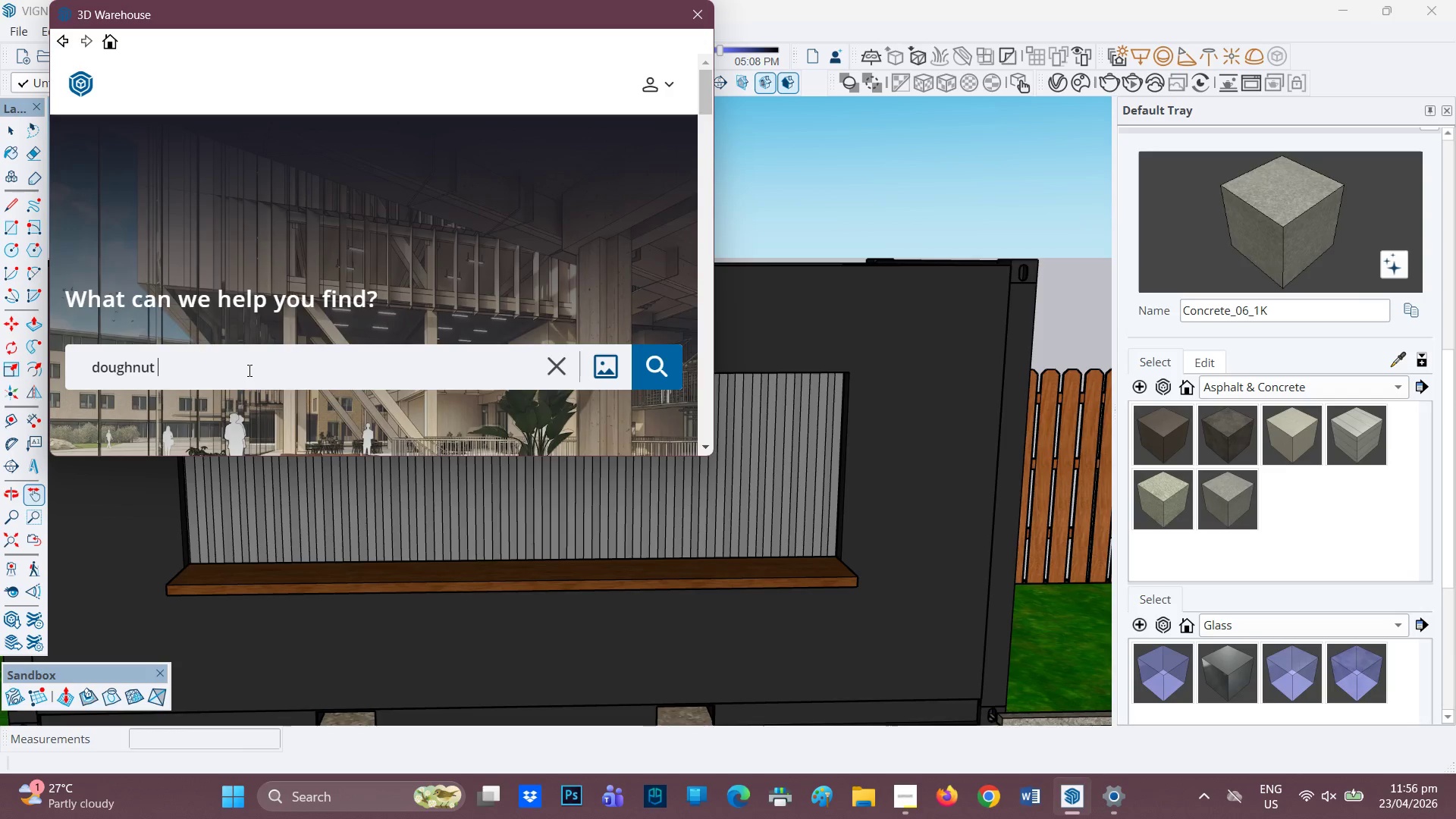 
type(SHOP)
 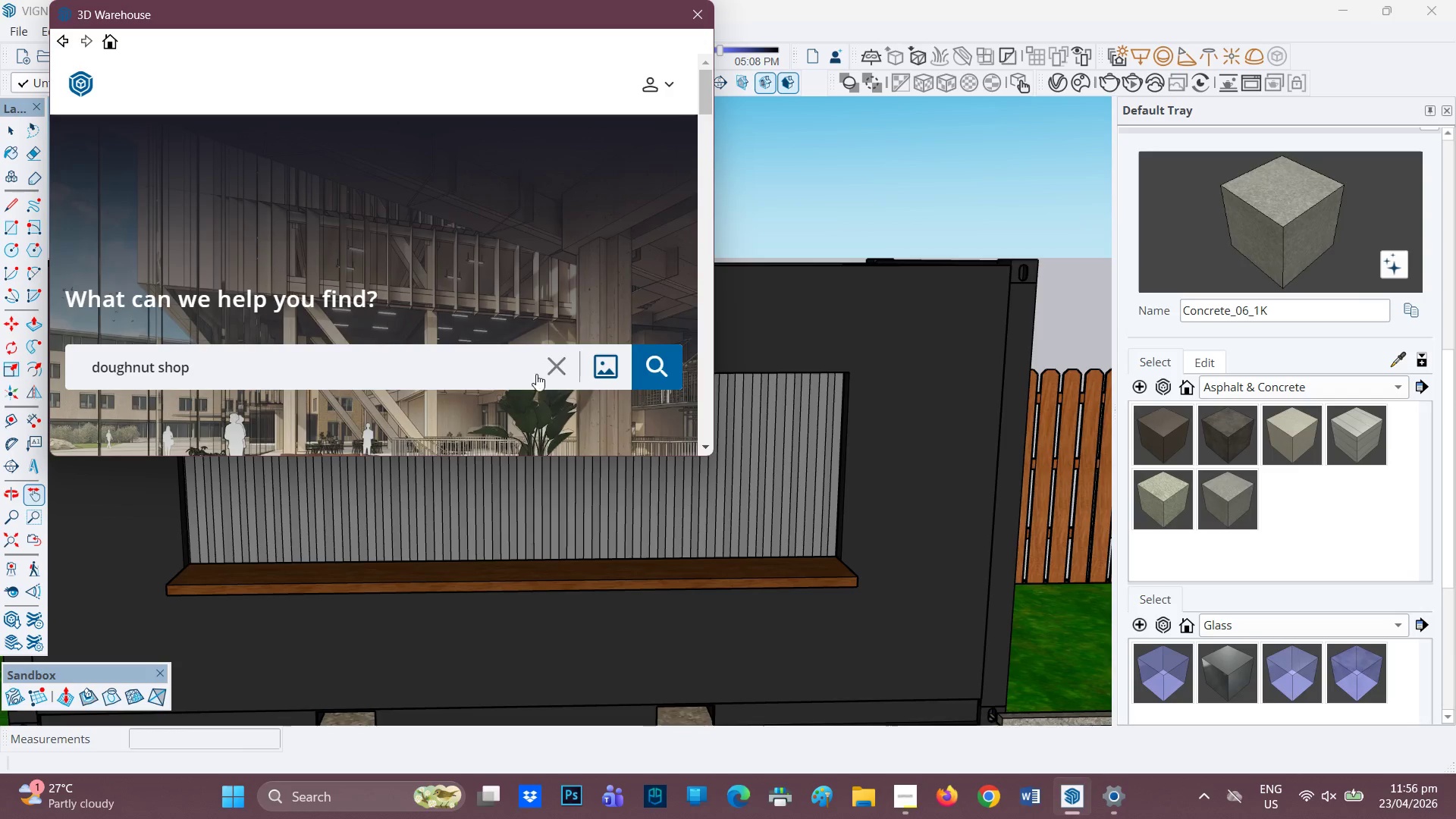 
left_click([656, 361])
 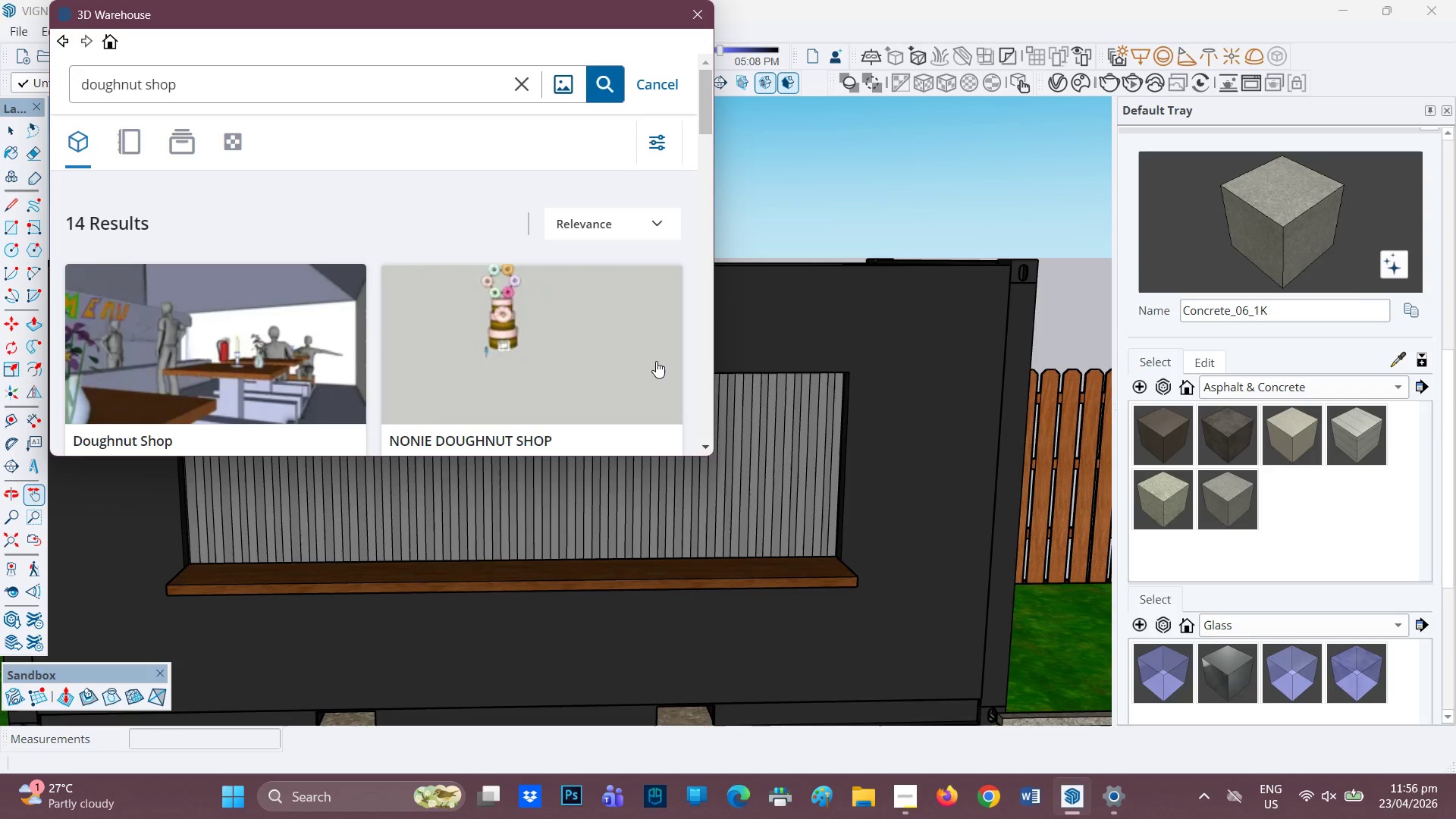 
wait(51.47)
 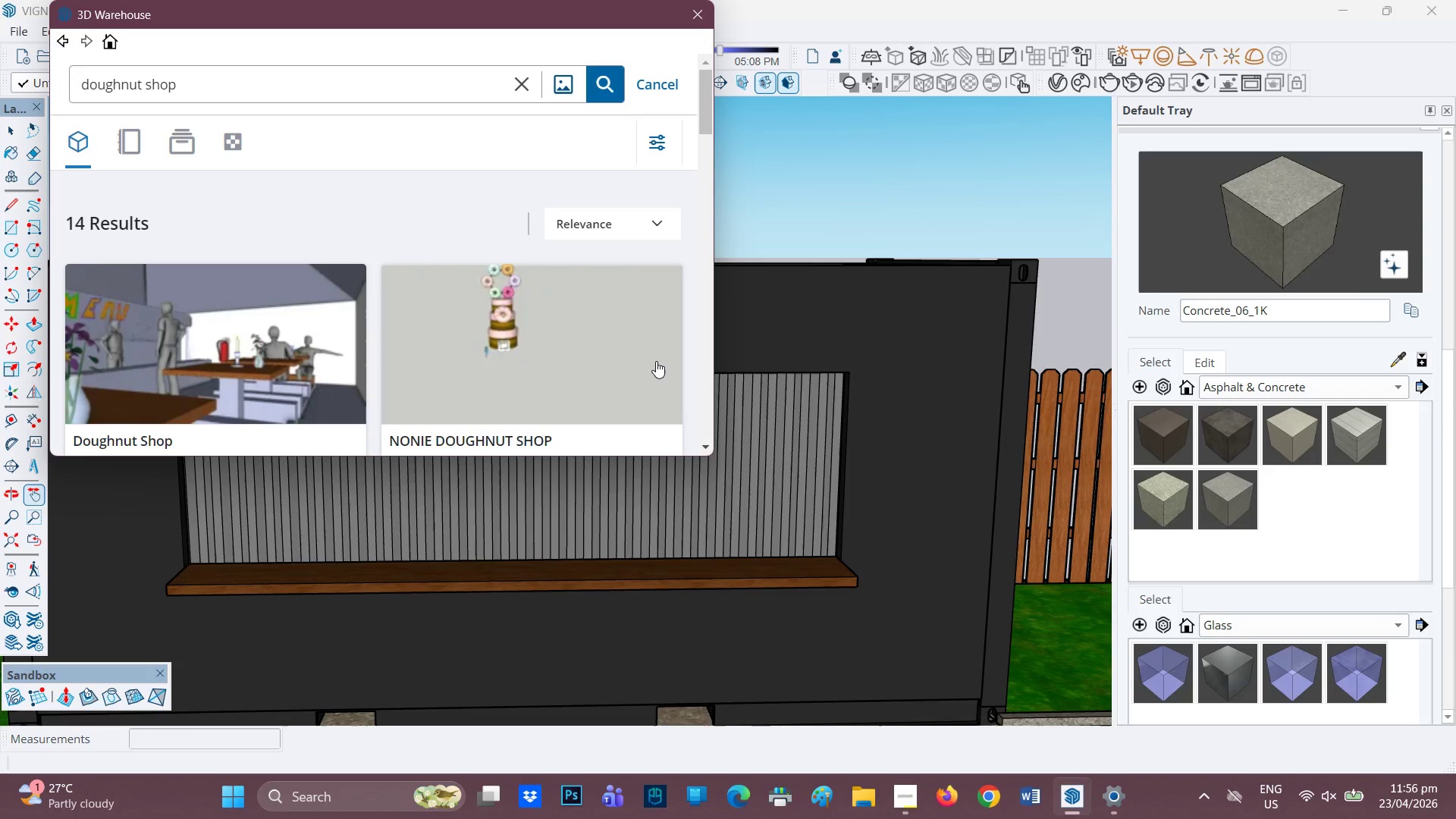 
scroll: coordinate [366, 331], scroll_direction: down, amount: 10.0
 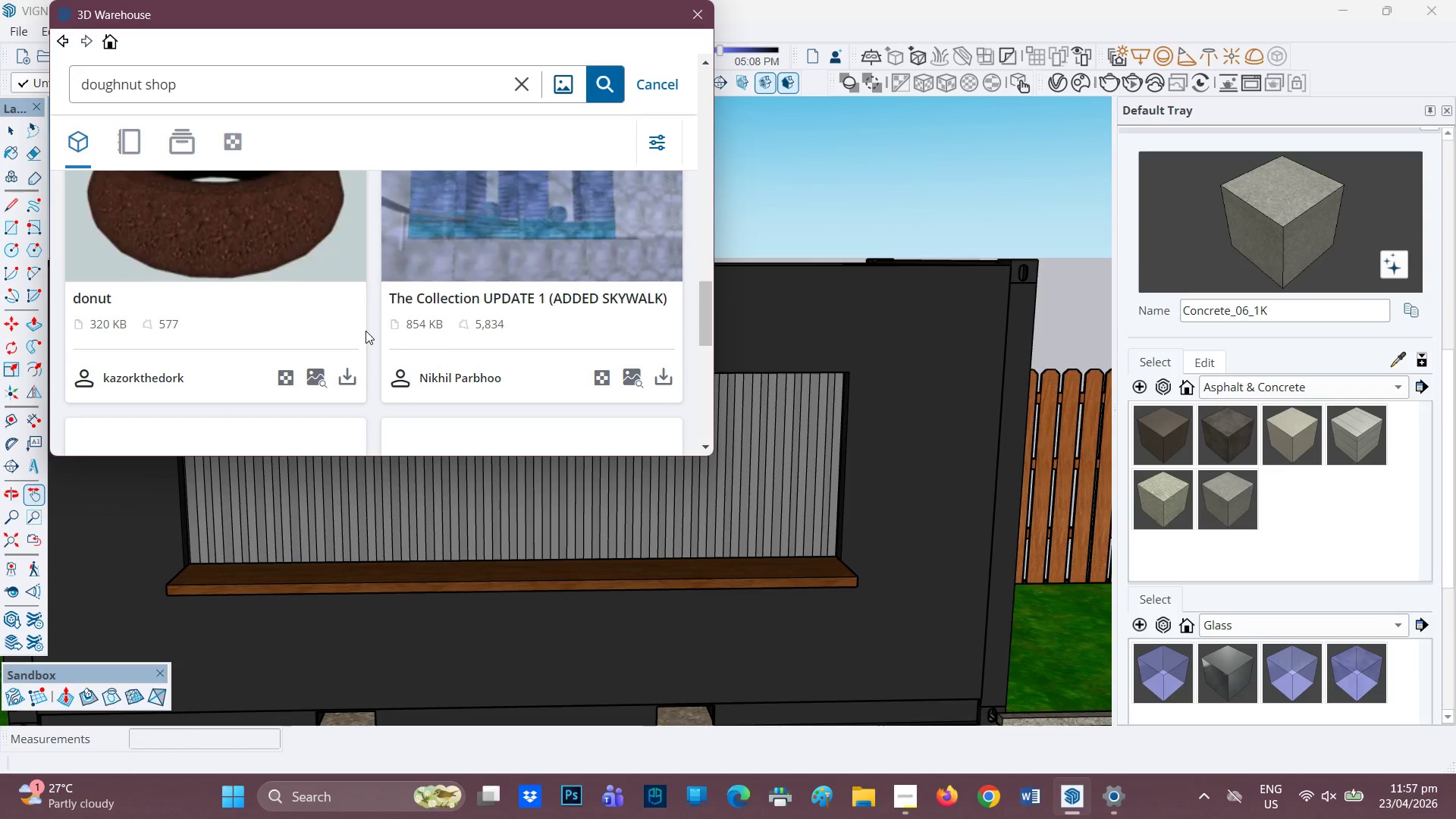 
scroll: coordinate [366, 331], scroll_direction: up, amount: 1.0
 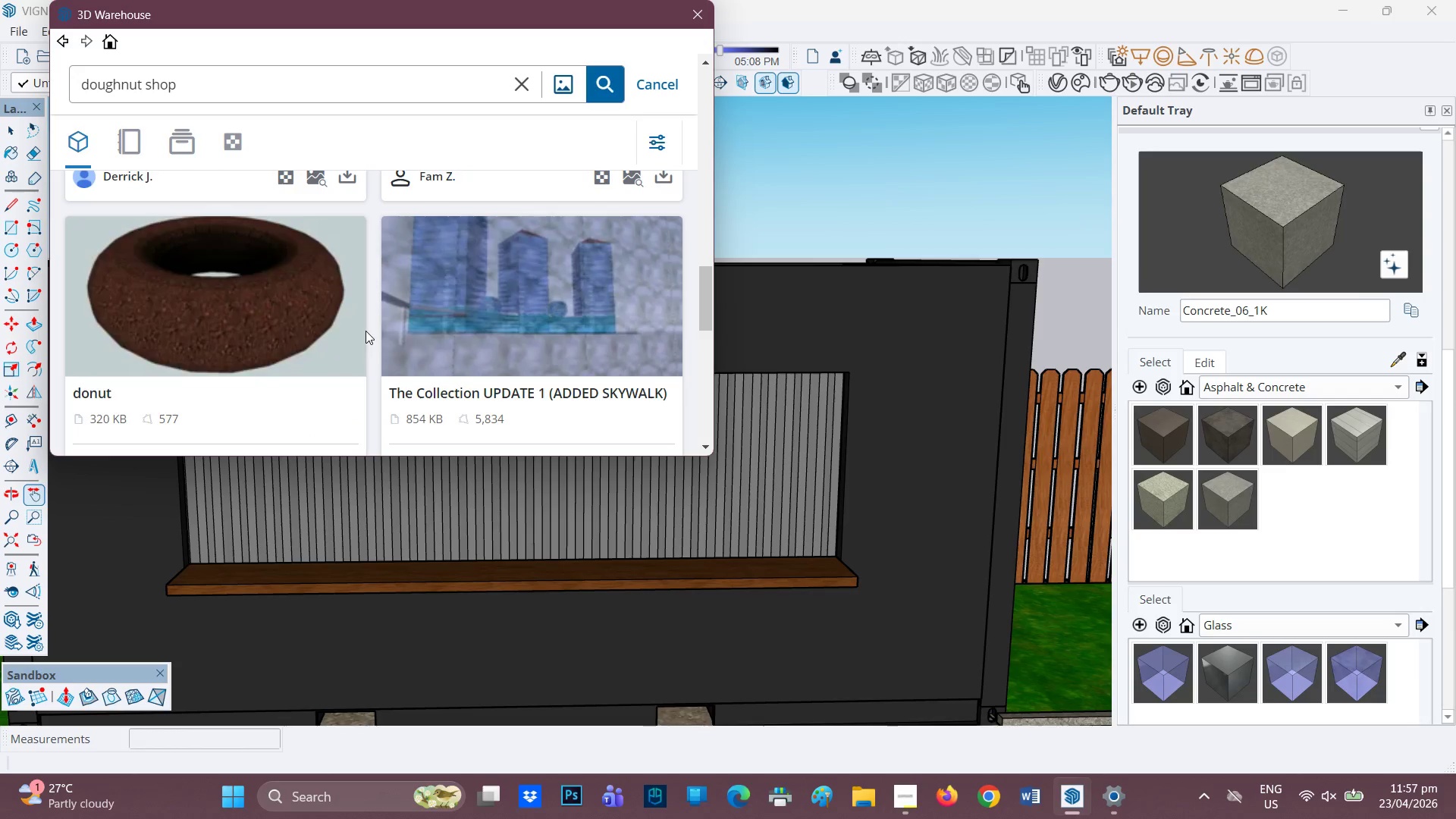 
scroll: coordinate [366, 331], scroll_direction: down, amount: 3.0
 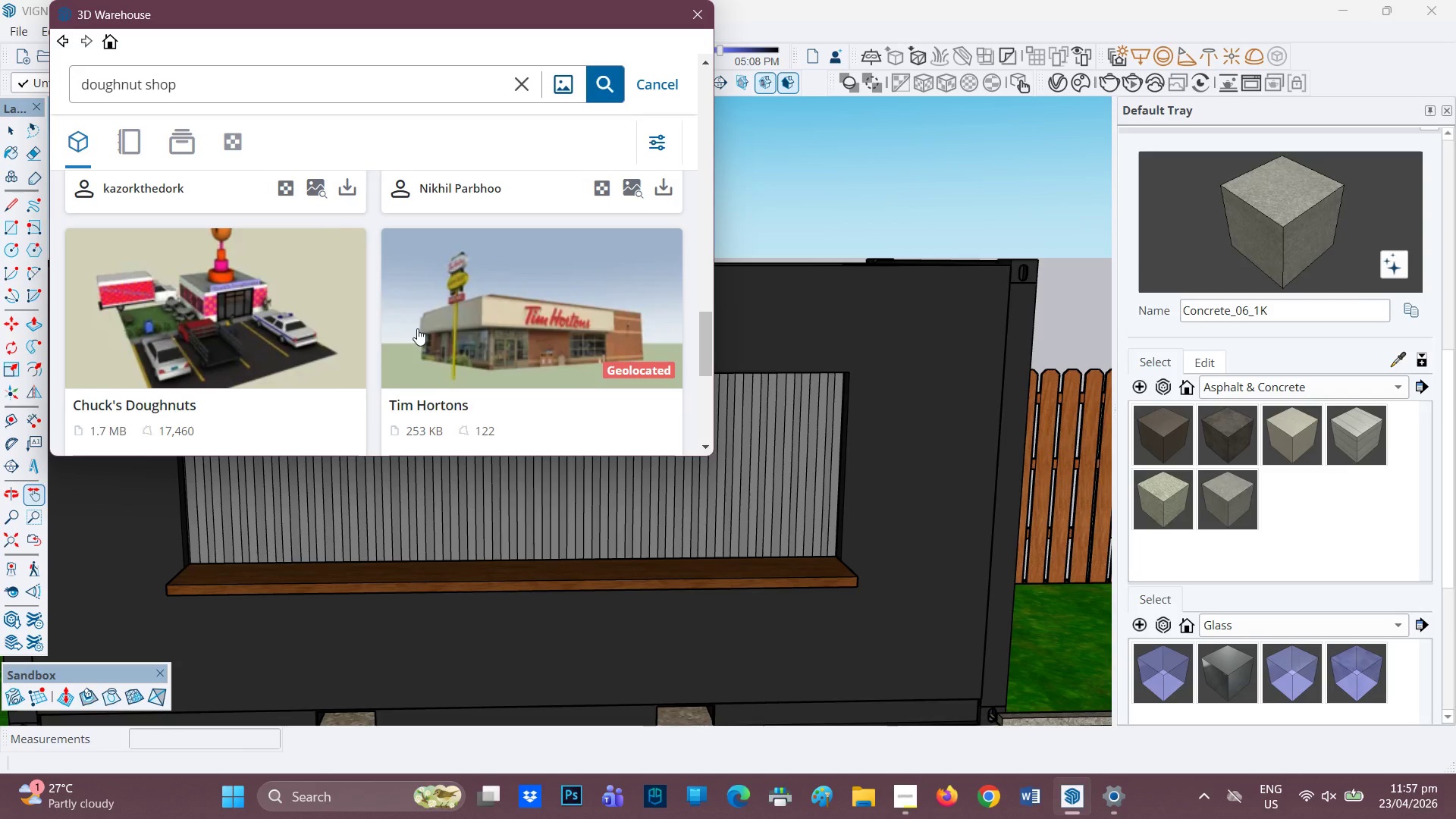 
wait(5.07)
 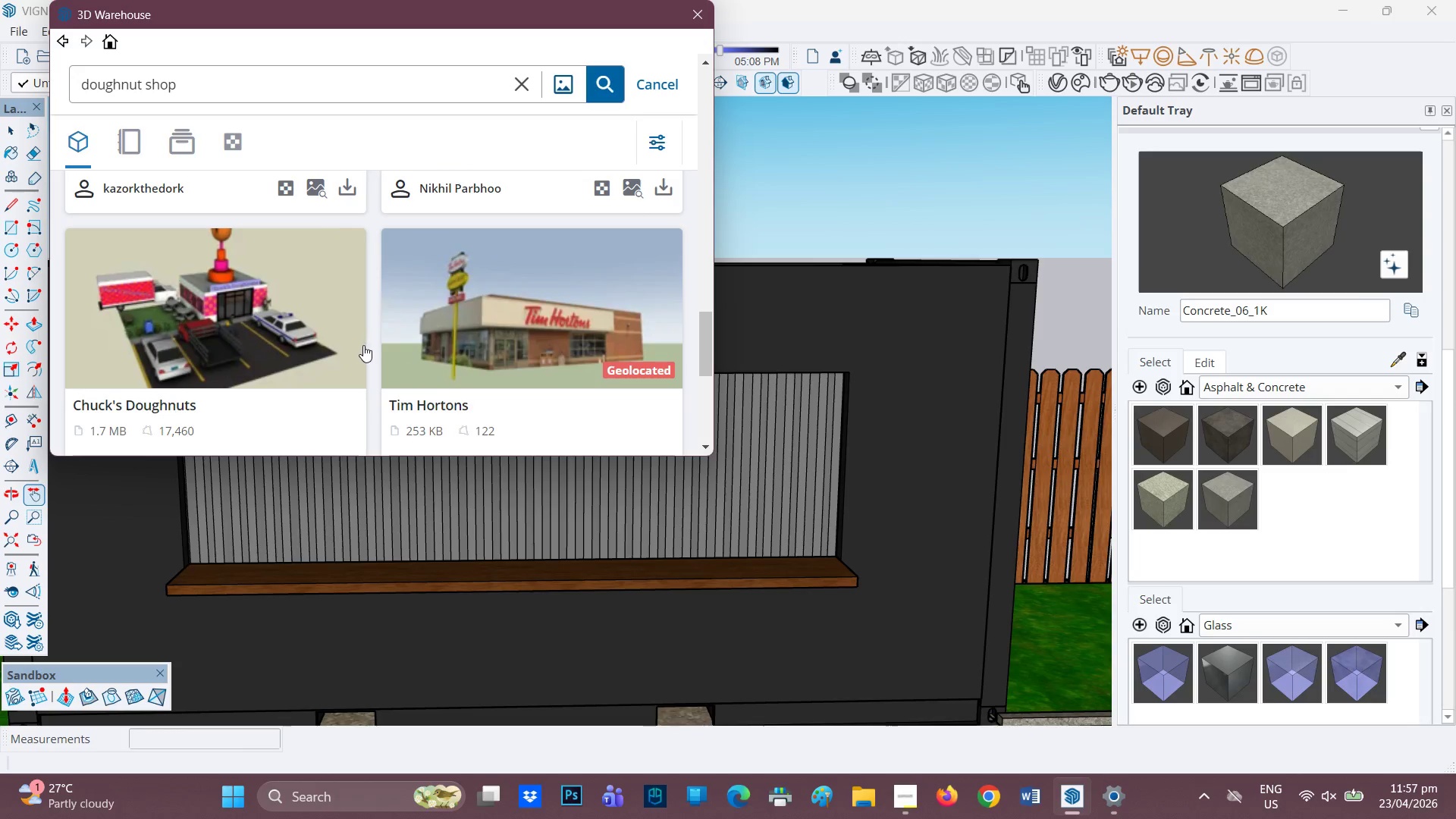 
scroll: coordinate [415, 330], scroll_direction: down, amount: 8.0
 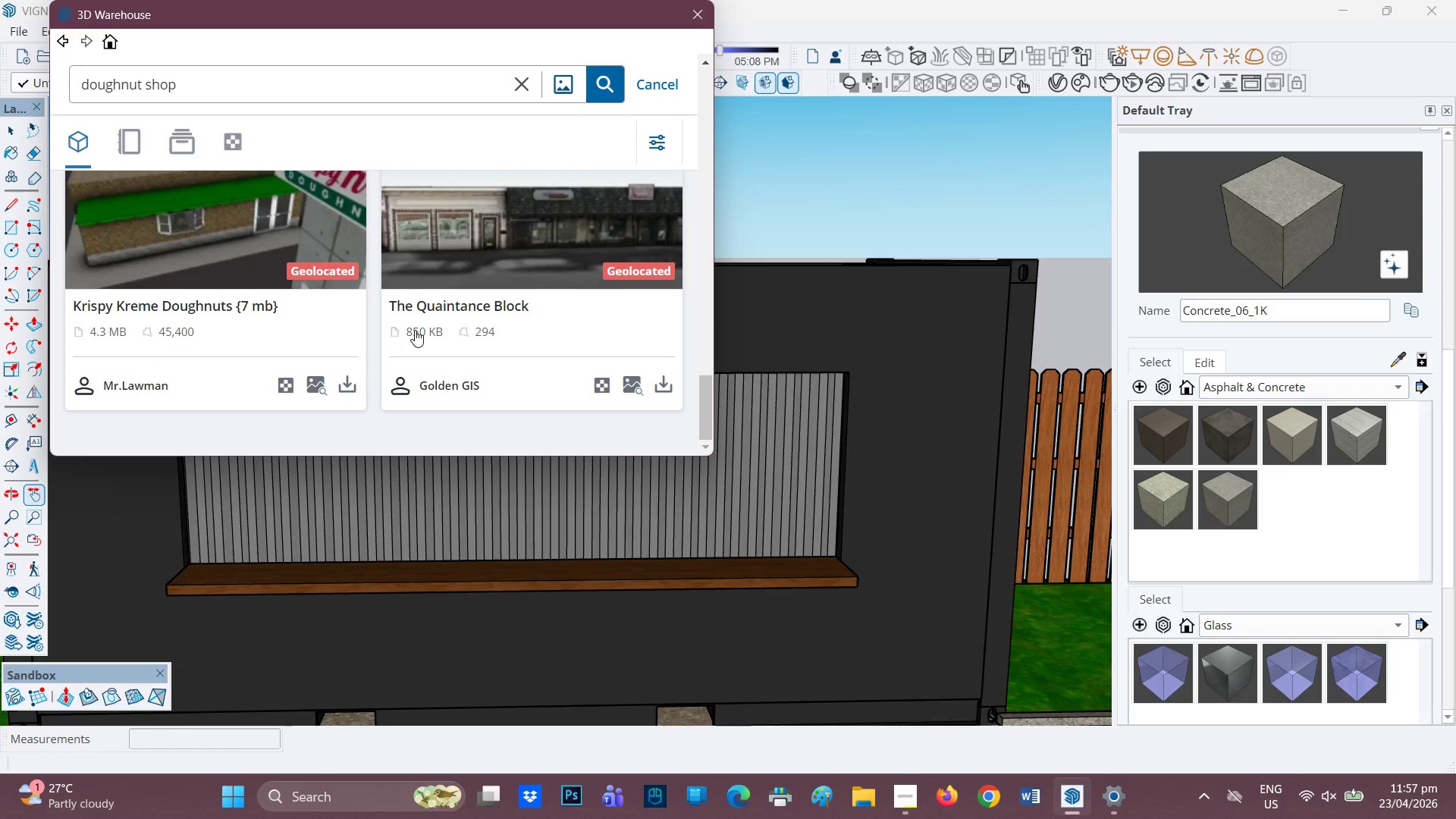 
scroll: coordinate [415, 330], scroll_direction: up, amount: 2.0
 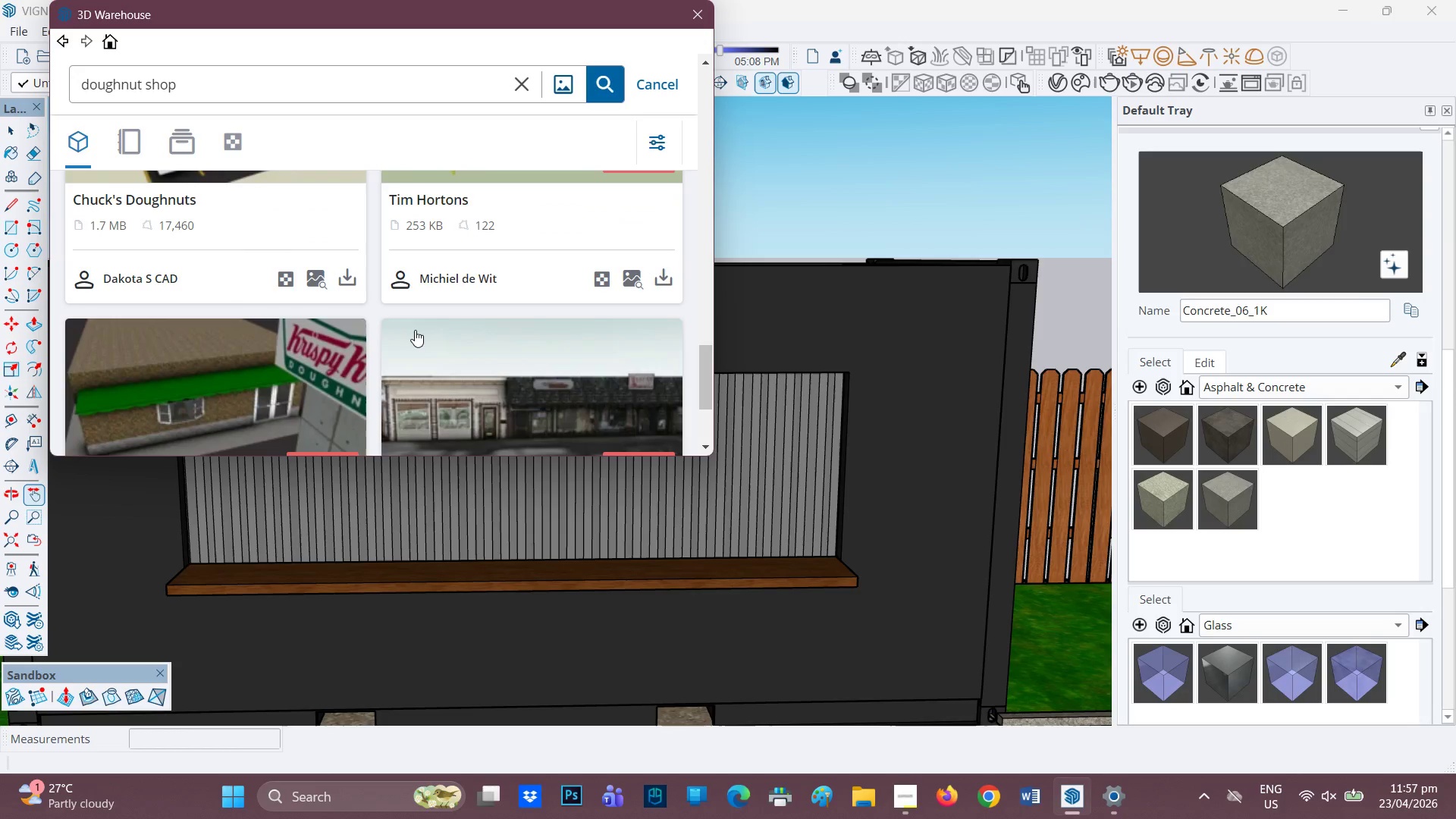 
scroll: coordinate [415, 330], scroll_direction: down, amount: 2.0
 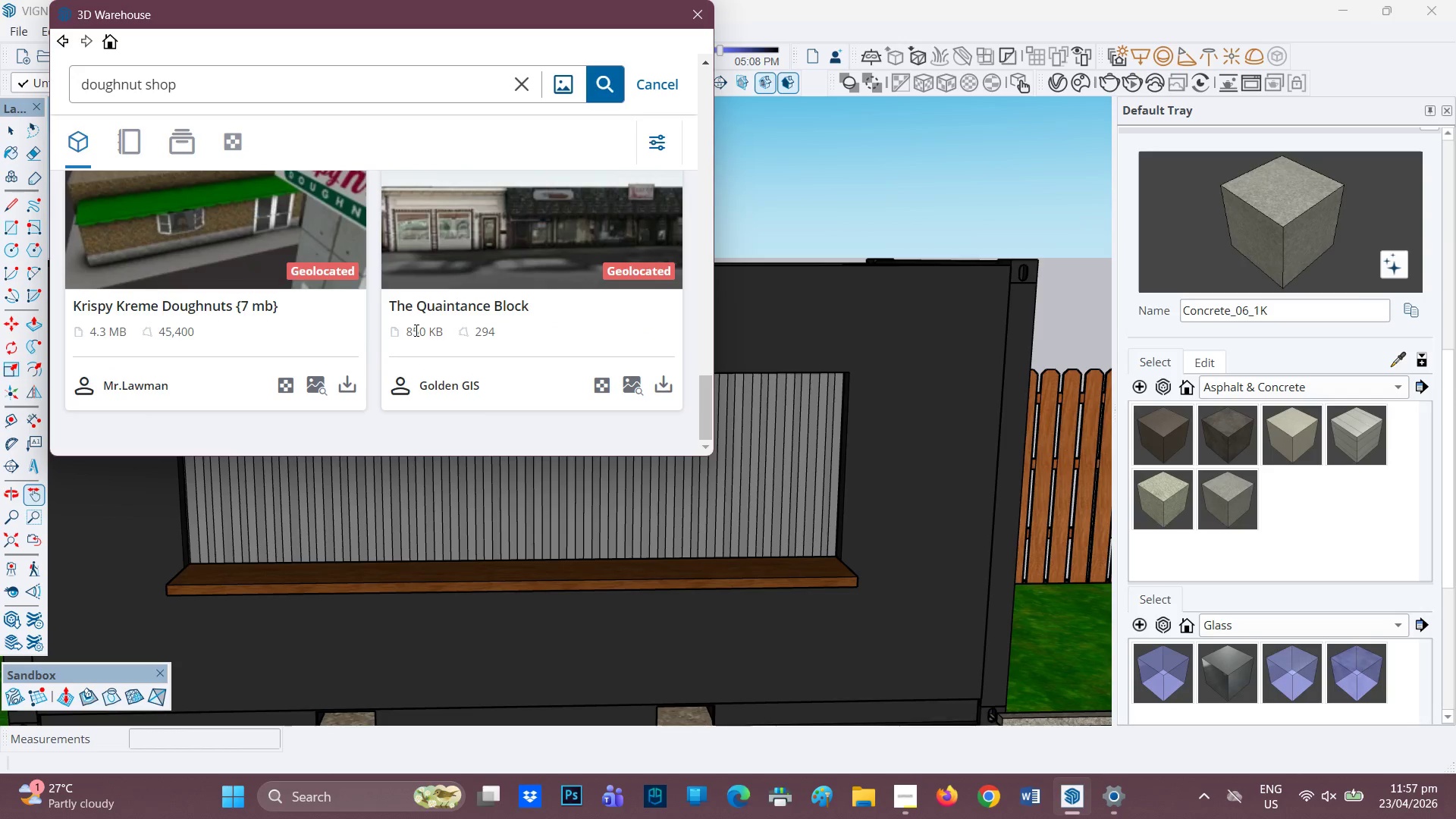 
scroll: coordinate [413, 328], scroll_direction: up, amount: 6.0
 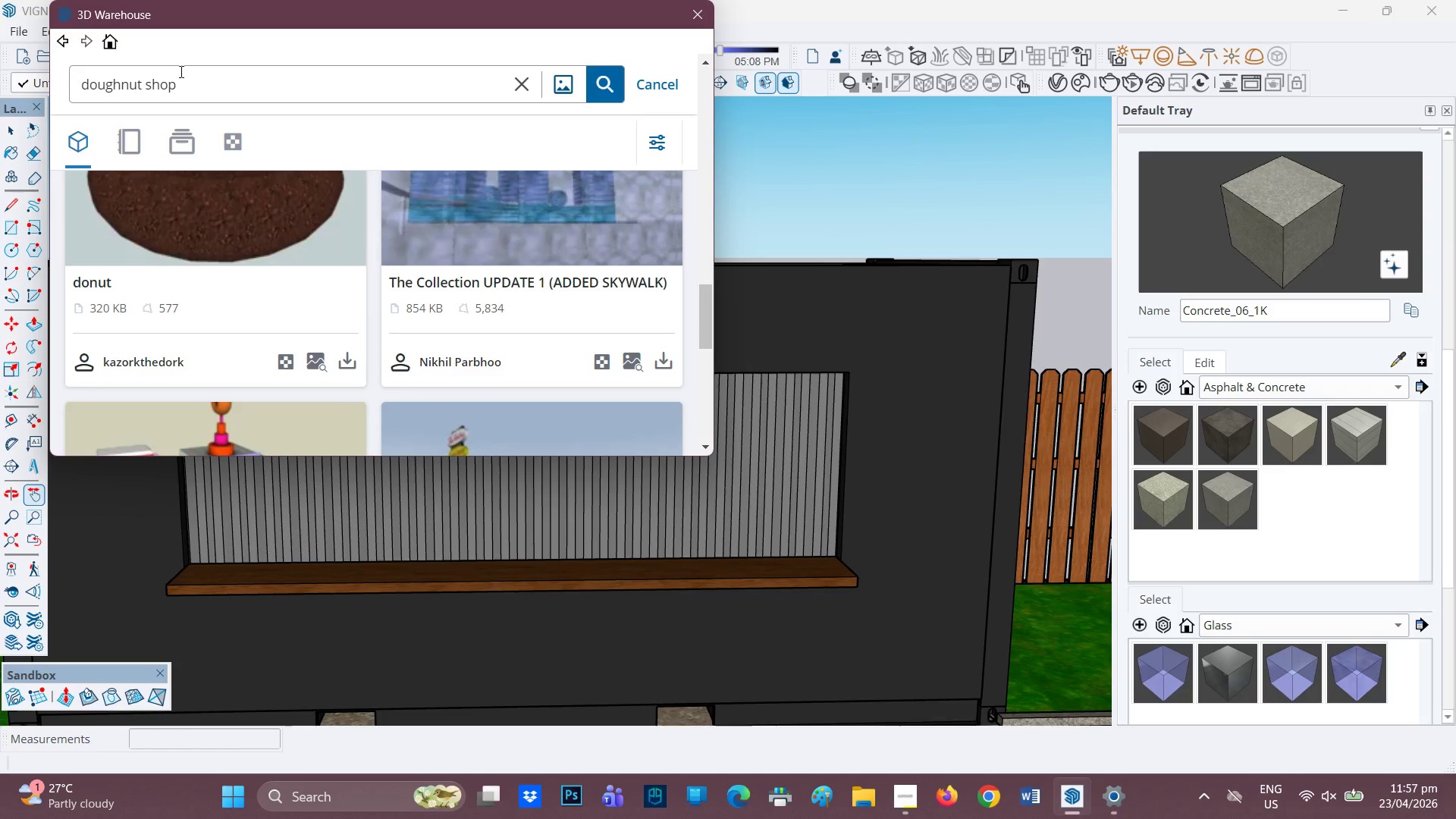 
left_click_drag(start_coordinate=[180, 82], to_coordinate=[30, 94])
 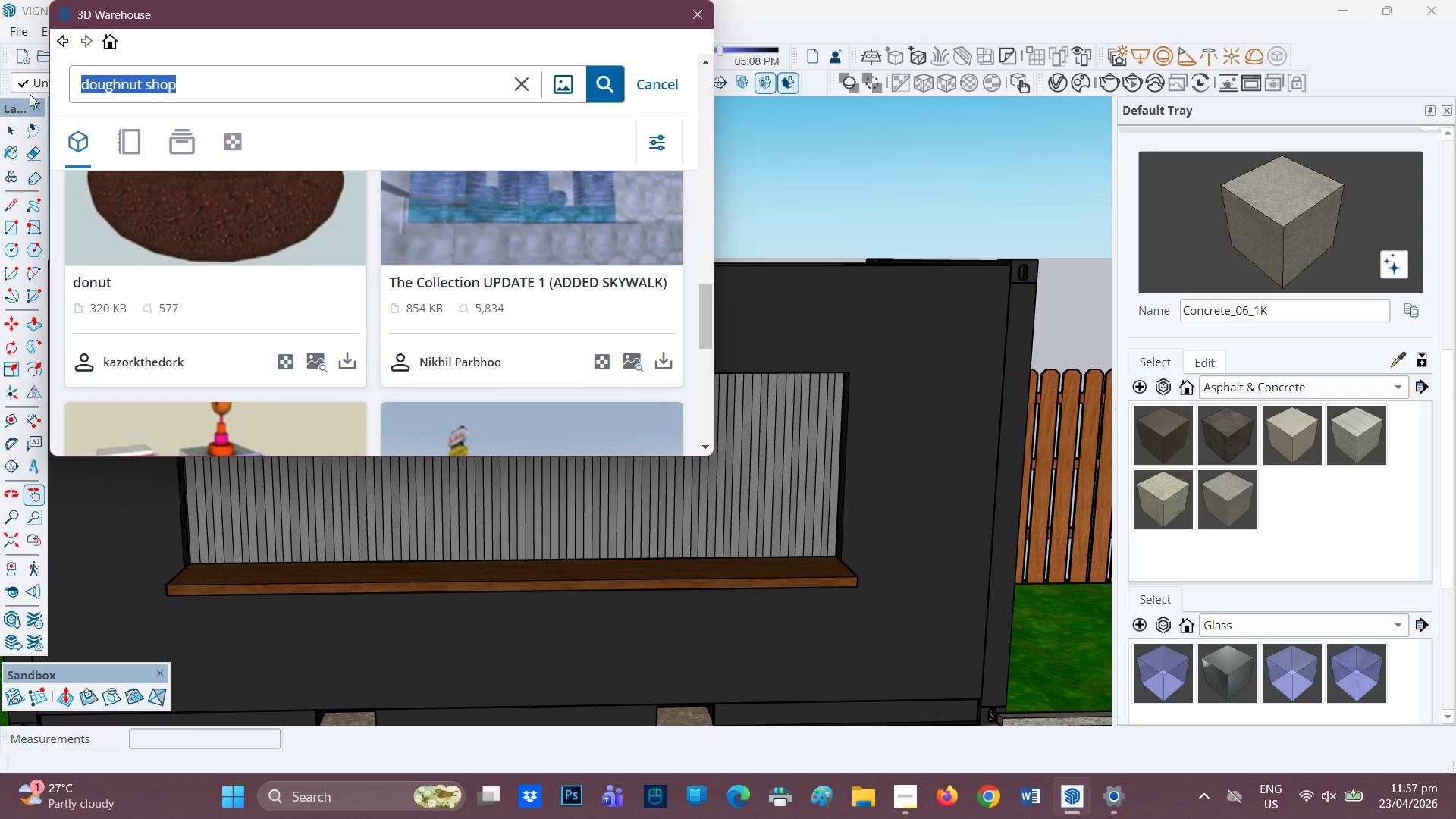 
scroll: coordinate [492, 302], scroll_direction: down, amount: 2.0
 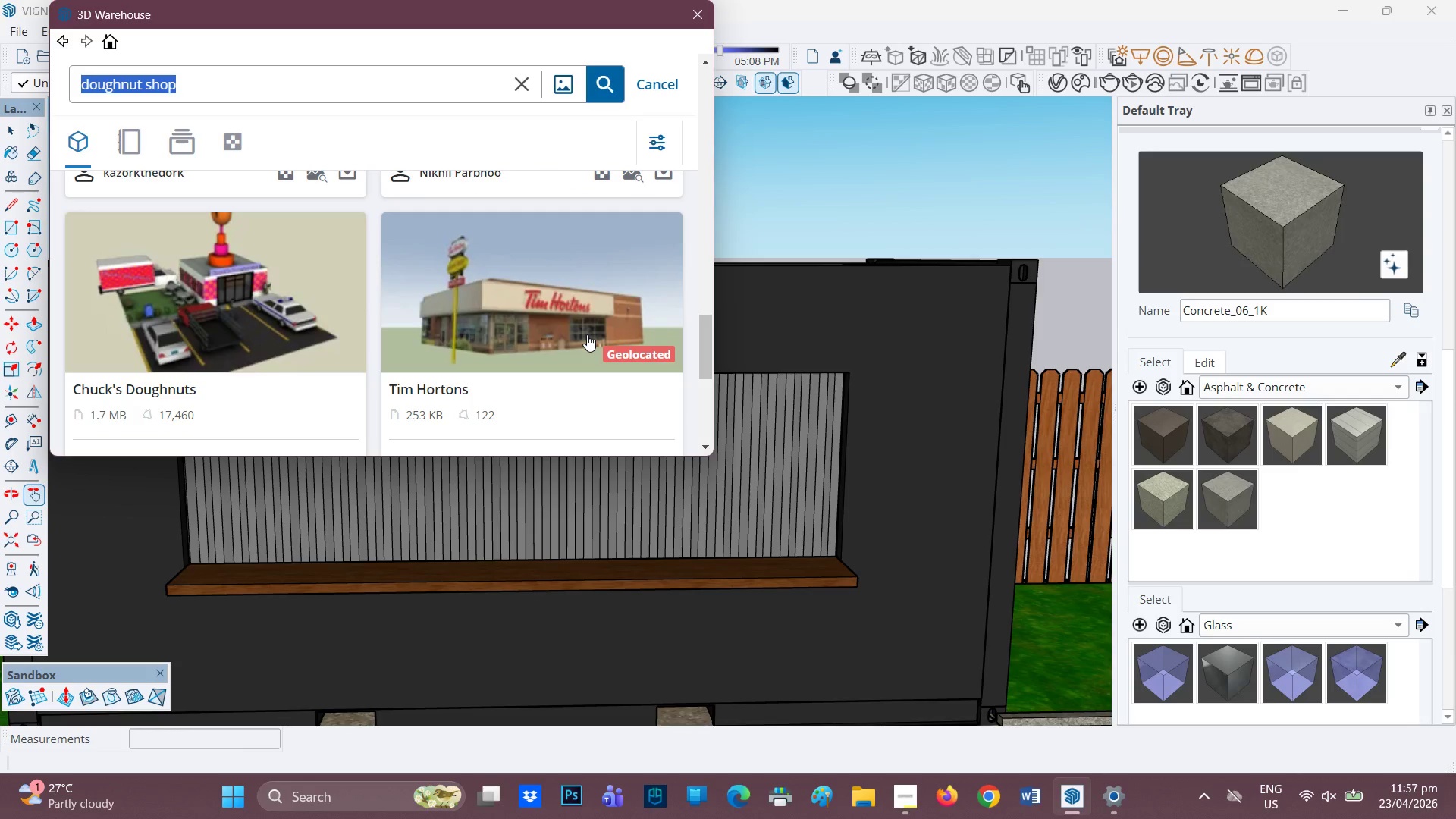 
scroll: coordinate [570, 309], scroll_direction: up, amount: 15.0
 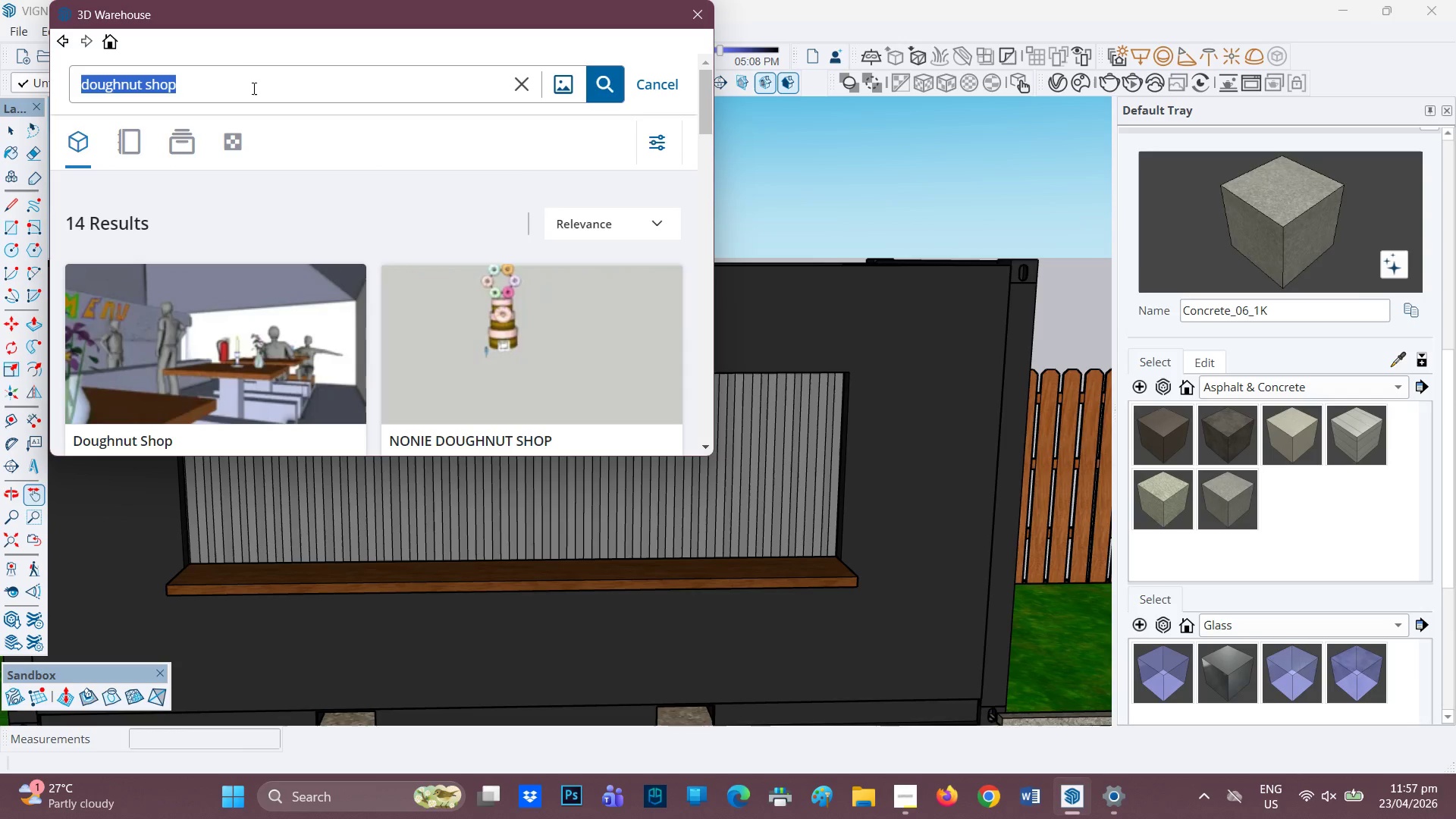 
type(BACKERY)
 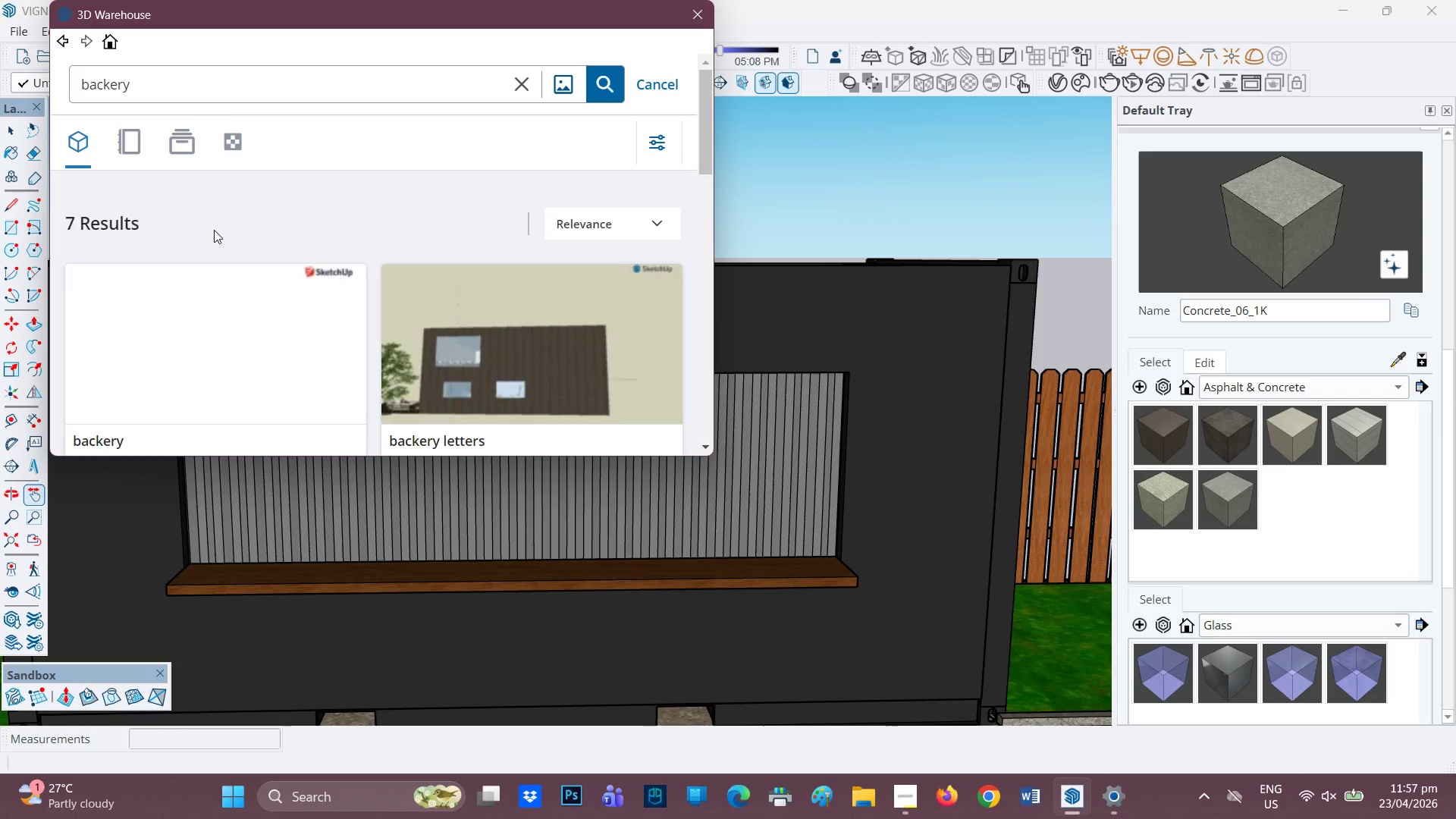 
wait(5.51)
 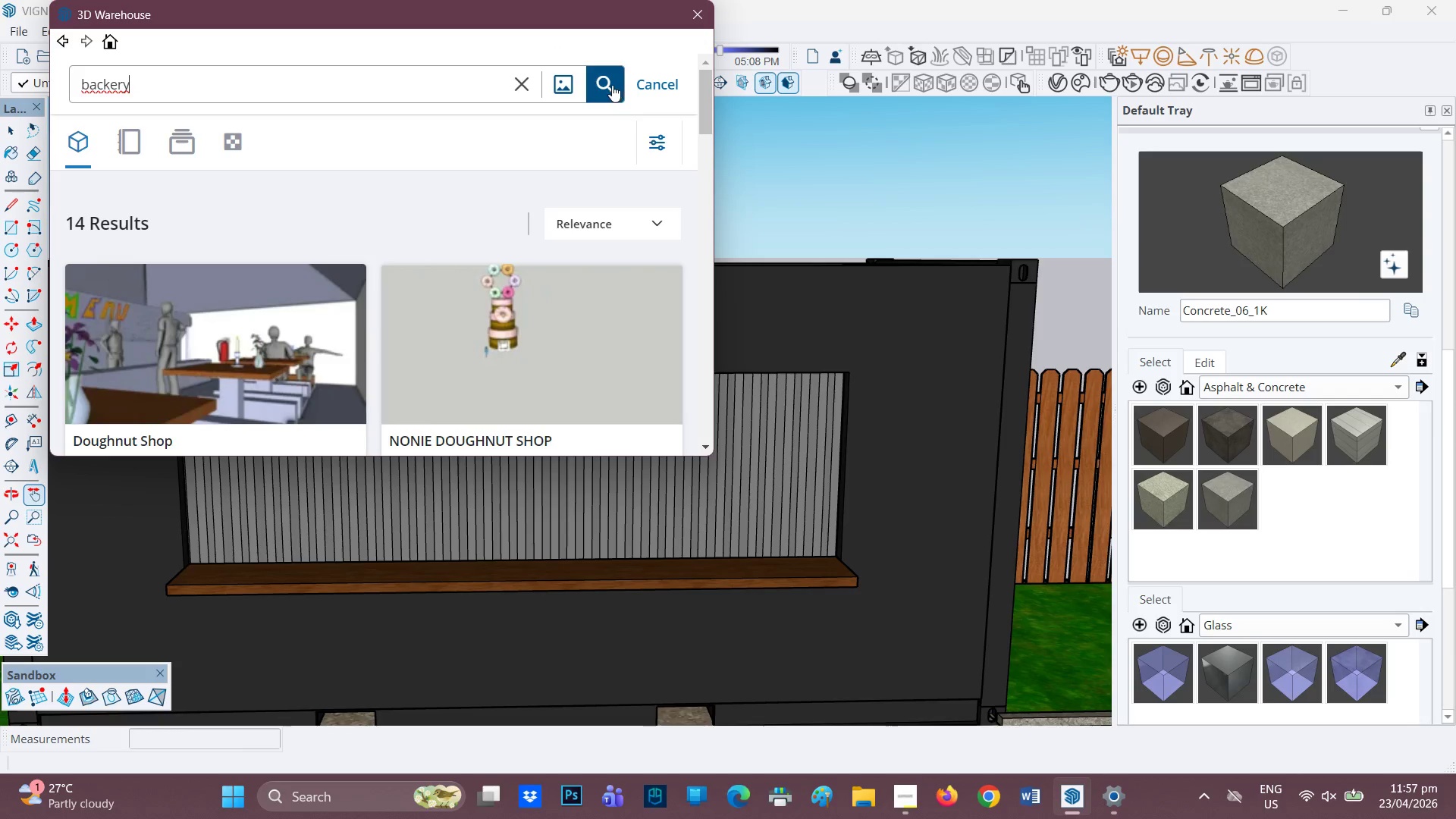 
scroll: coordinate [269, 322], scroll_direction: down, amount: 5.0
 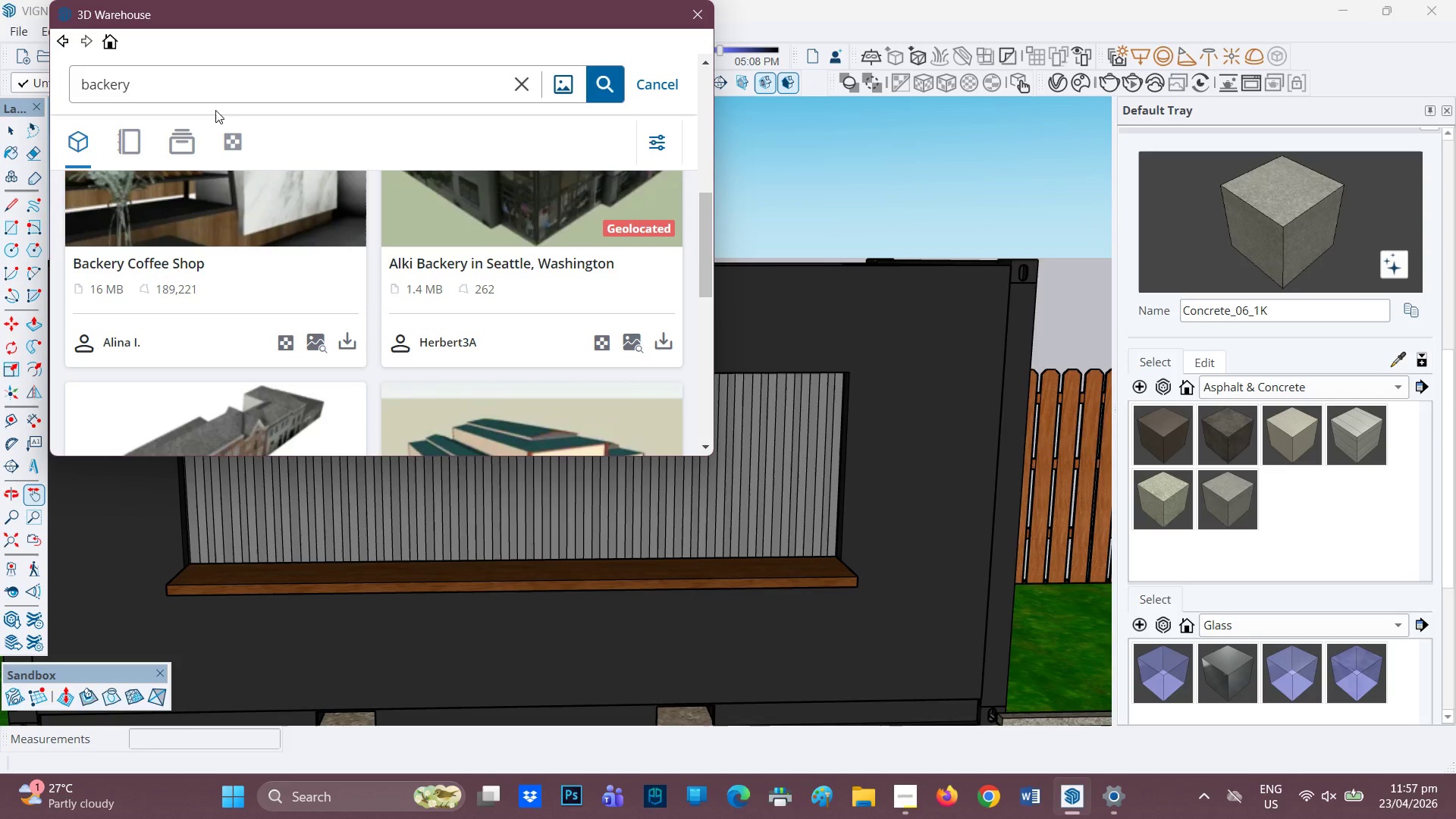 
left_click_drag(start_coordinate=[200, 88], to_coordinate=[70, 89])
 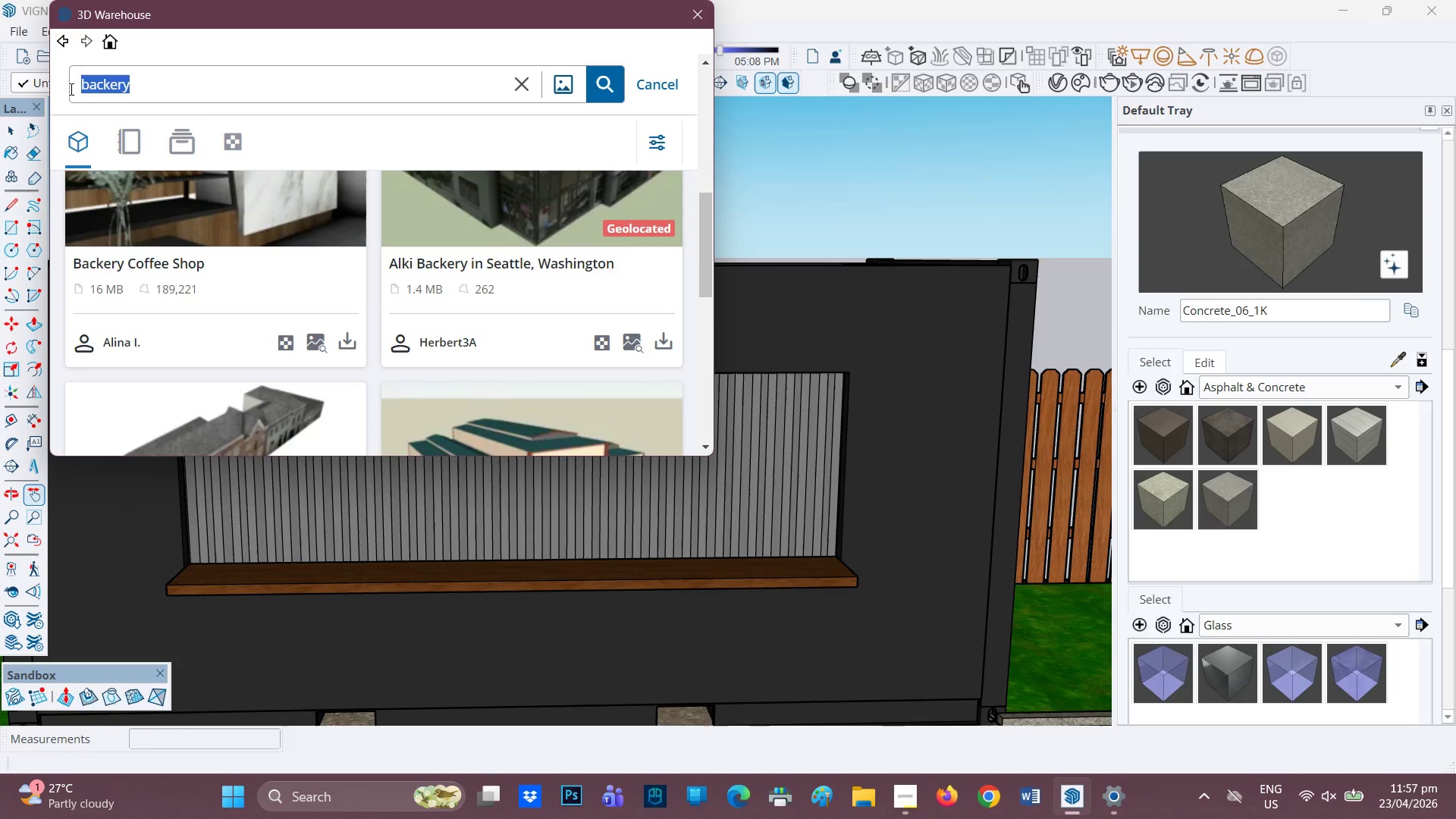 
type(BAKESHOP)
 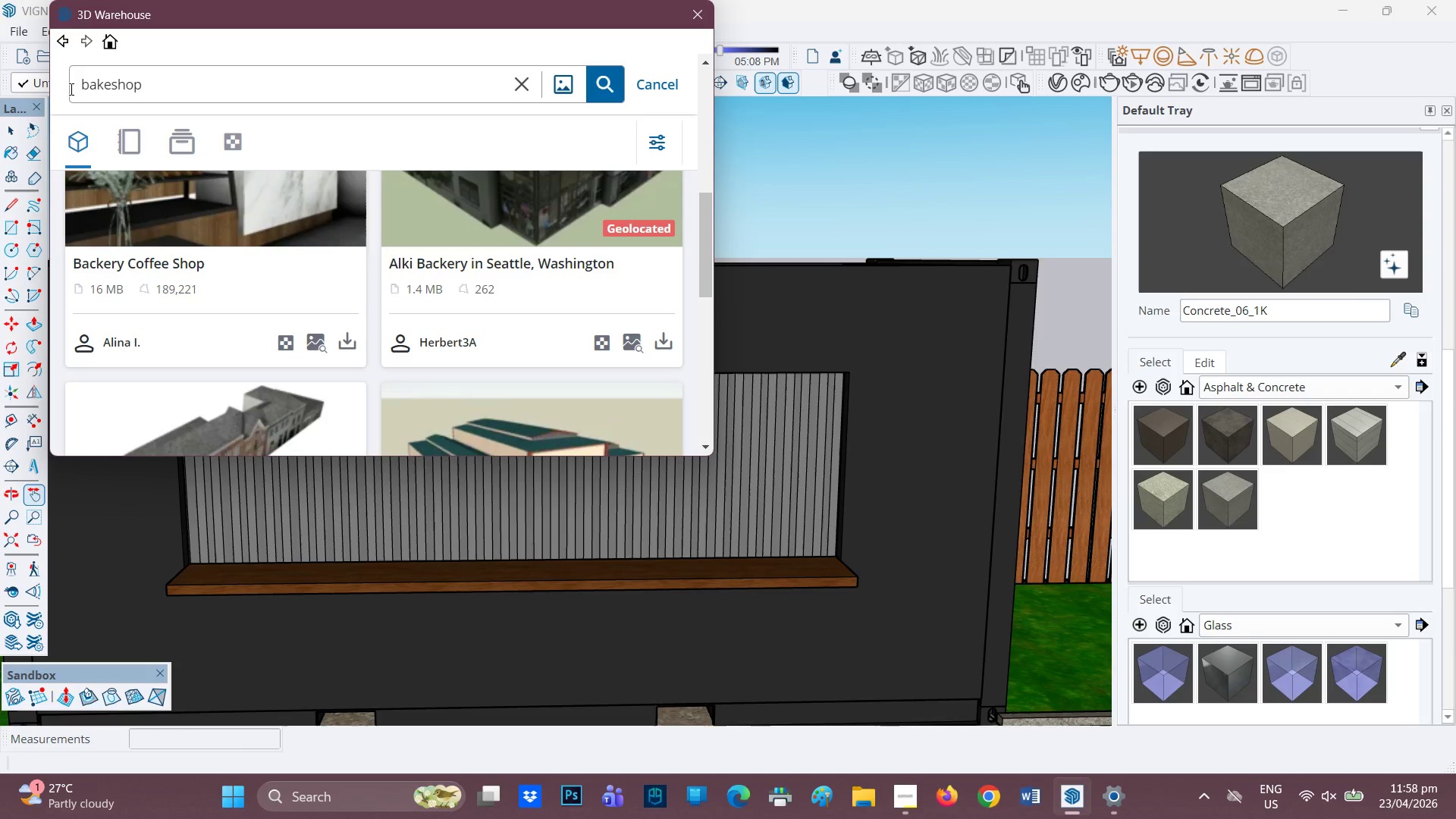 
key(Enter)
 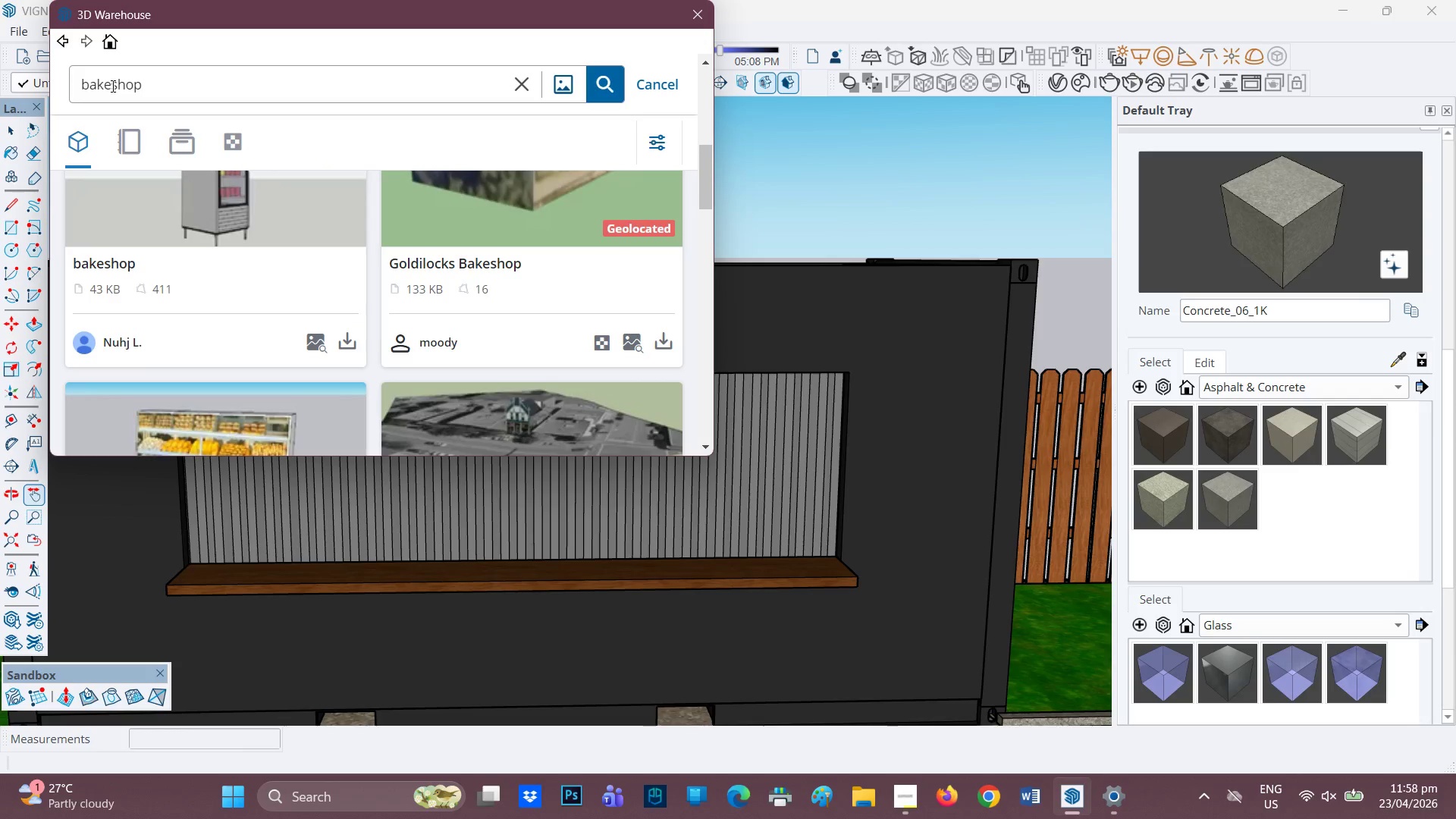 
scroll: coordinate [102, 130], scroll_direction: up, amount: 2.0
 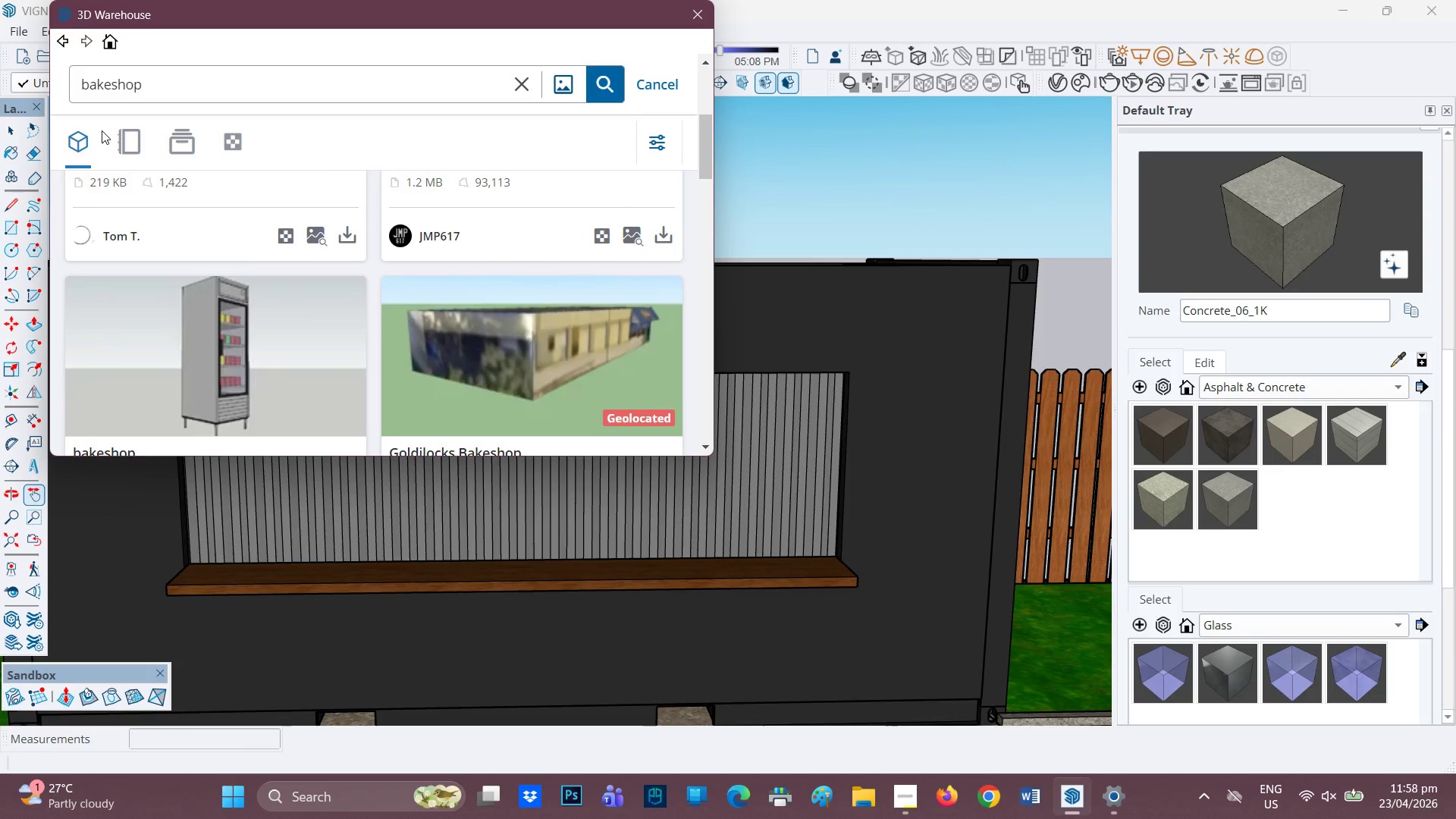 
scroll: coordinate [262, 275], scroll_direction: down, amount: 8.0
 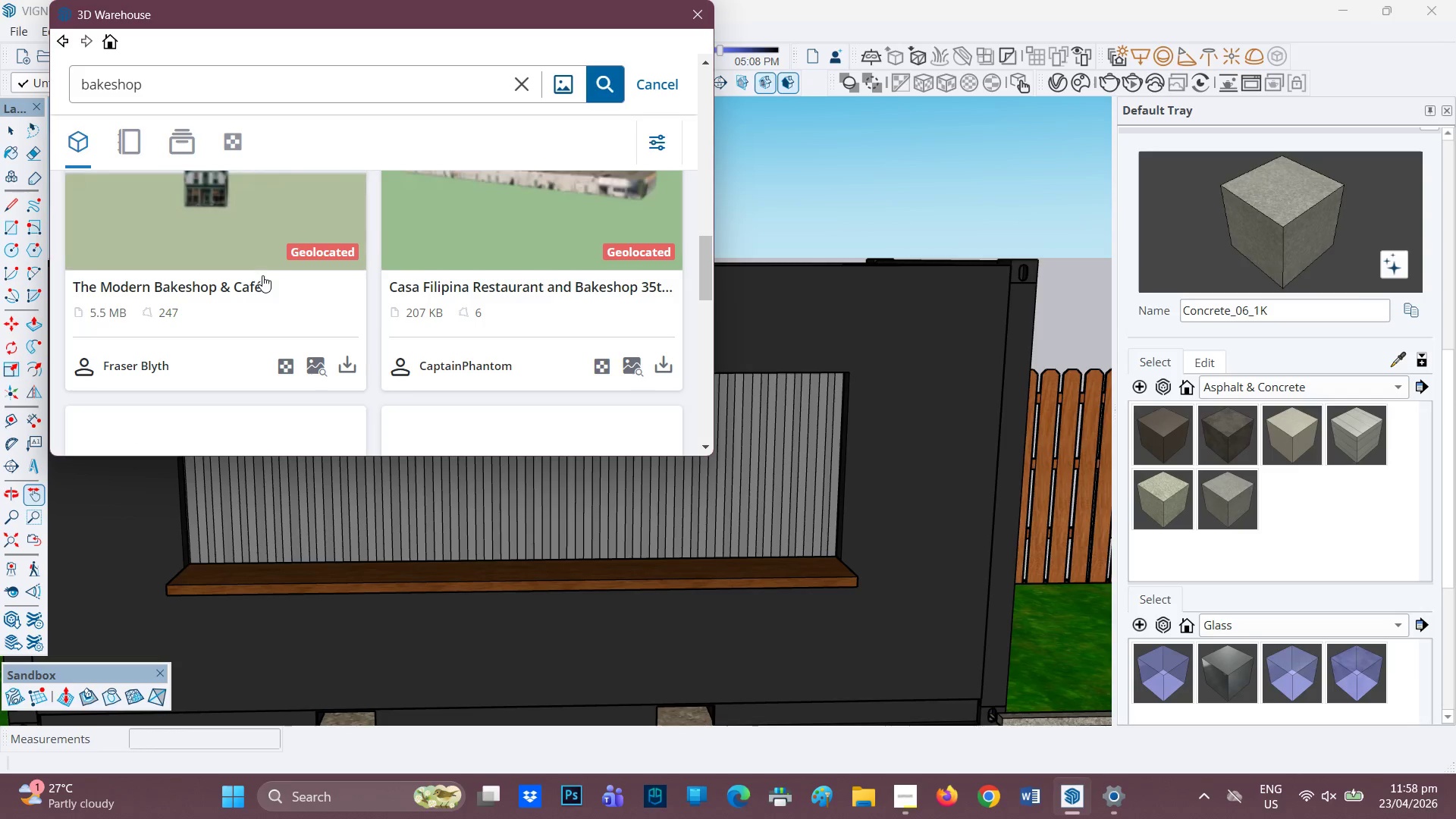 
scroll: coordinate [262, 275], scroll_direction: up, amount: 1.0
 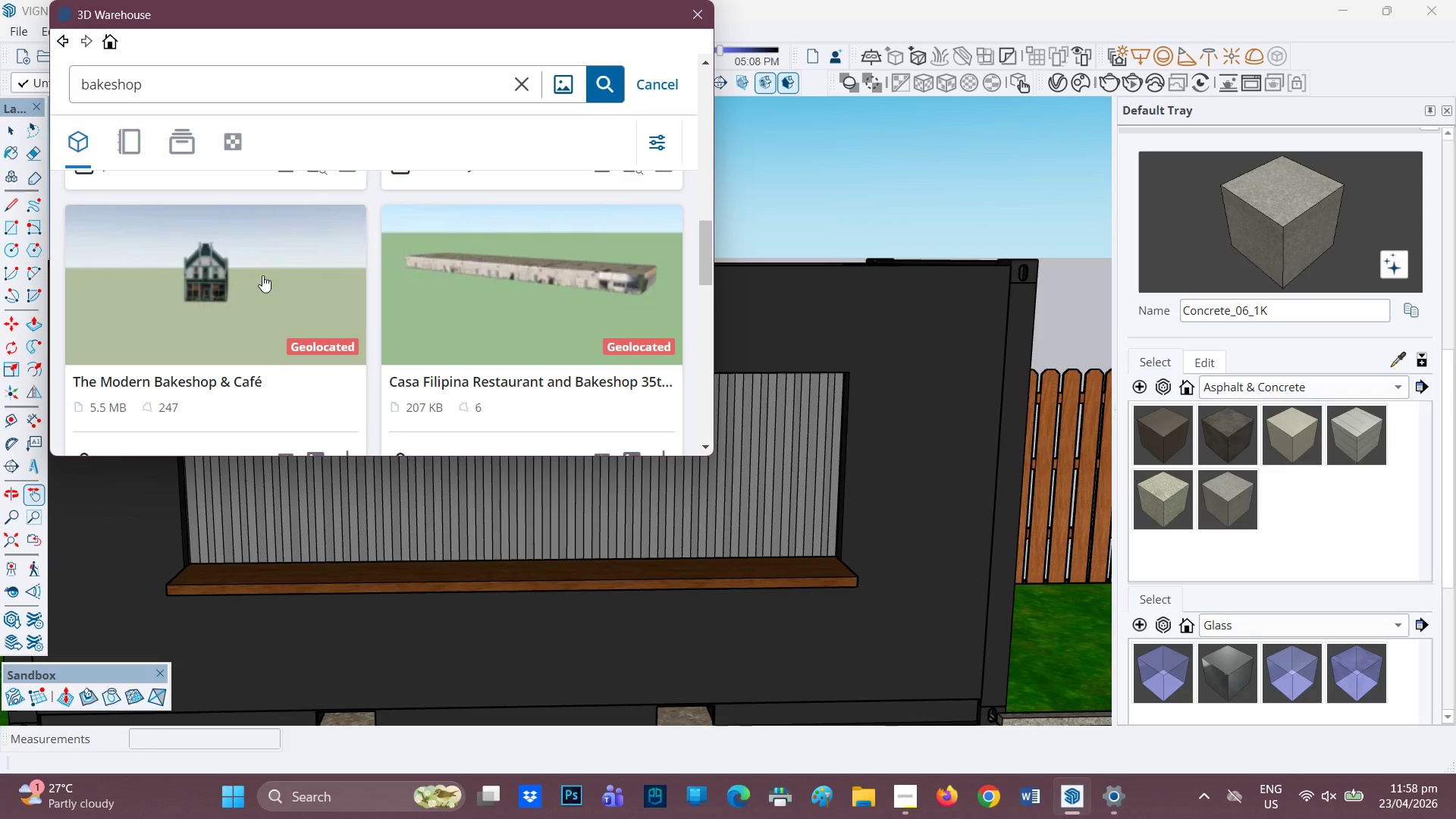 
scroll: coordinate [262, 275], scroll_direction: down, amount: 2.0
 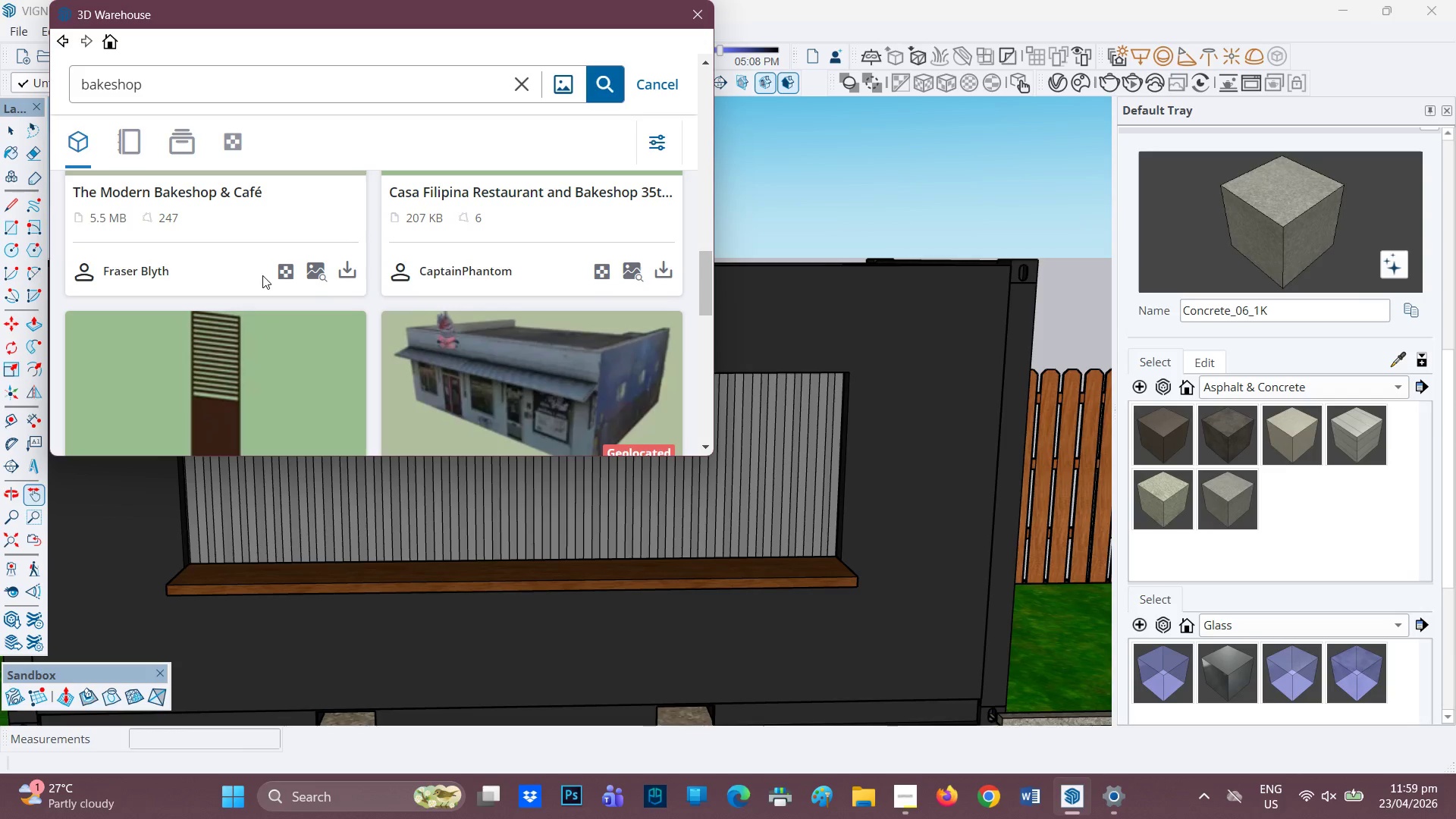 
wait(94.39)
 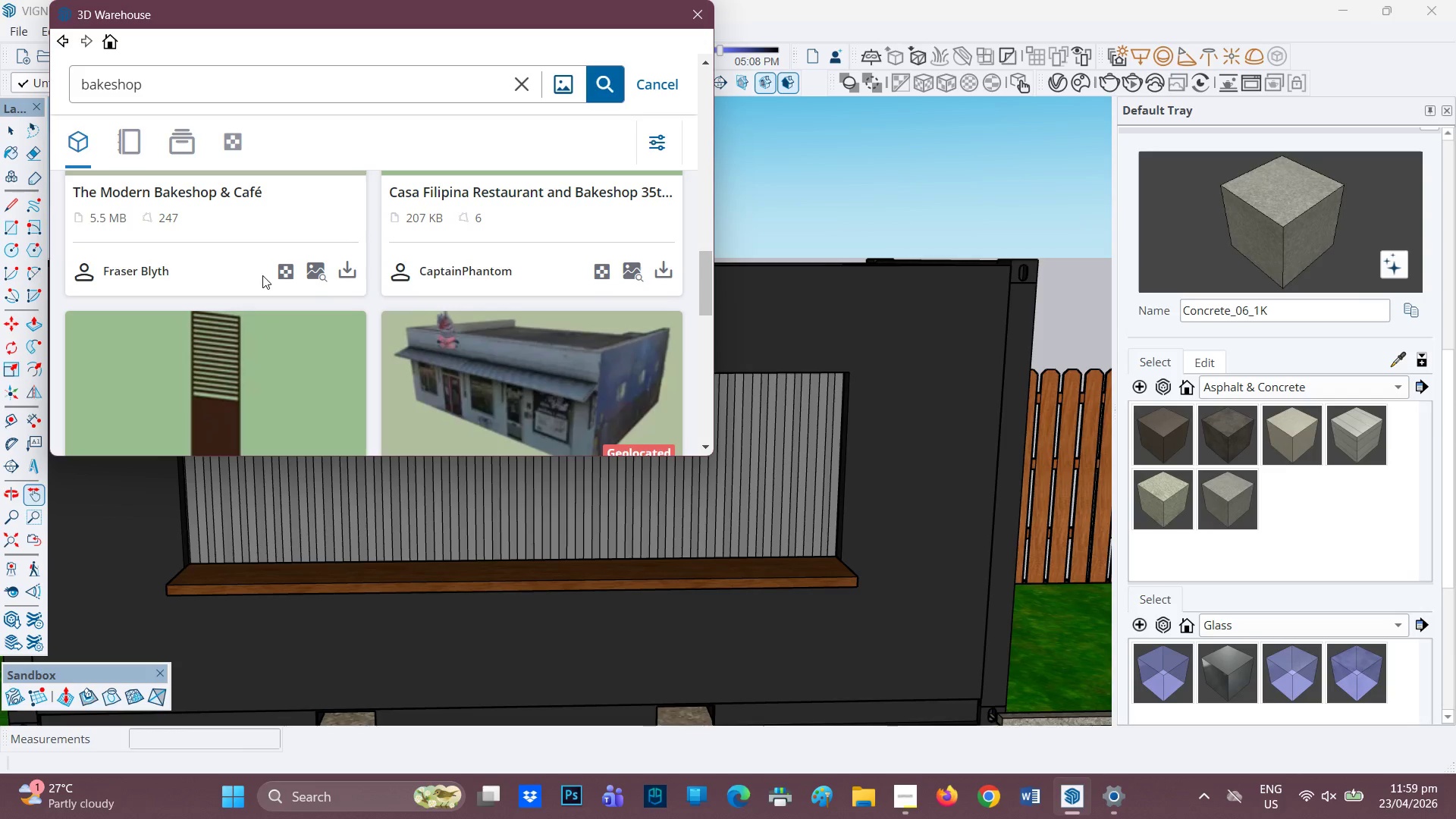 
scroll: coordinate [426, 324], scroll_direction: down, amount: 8.0
 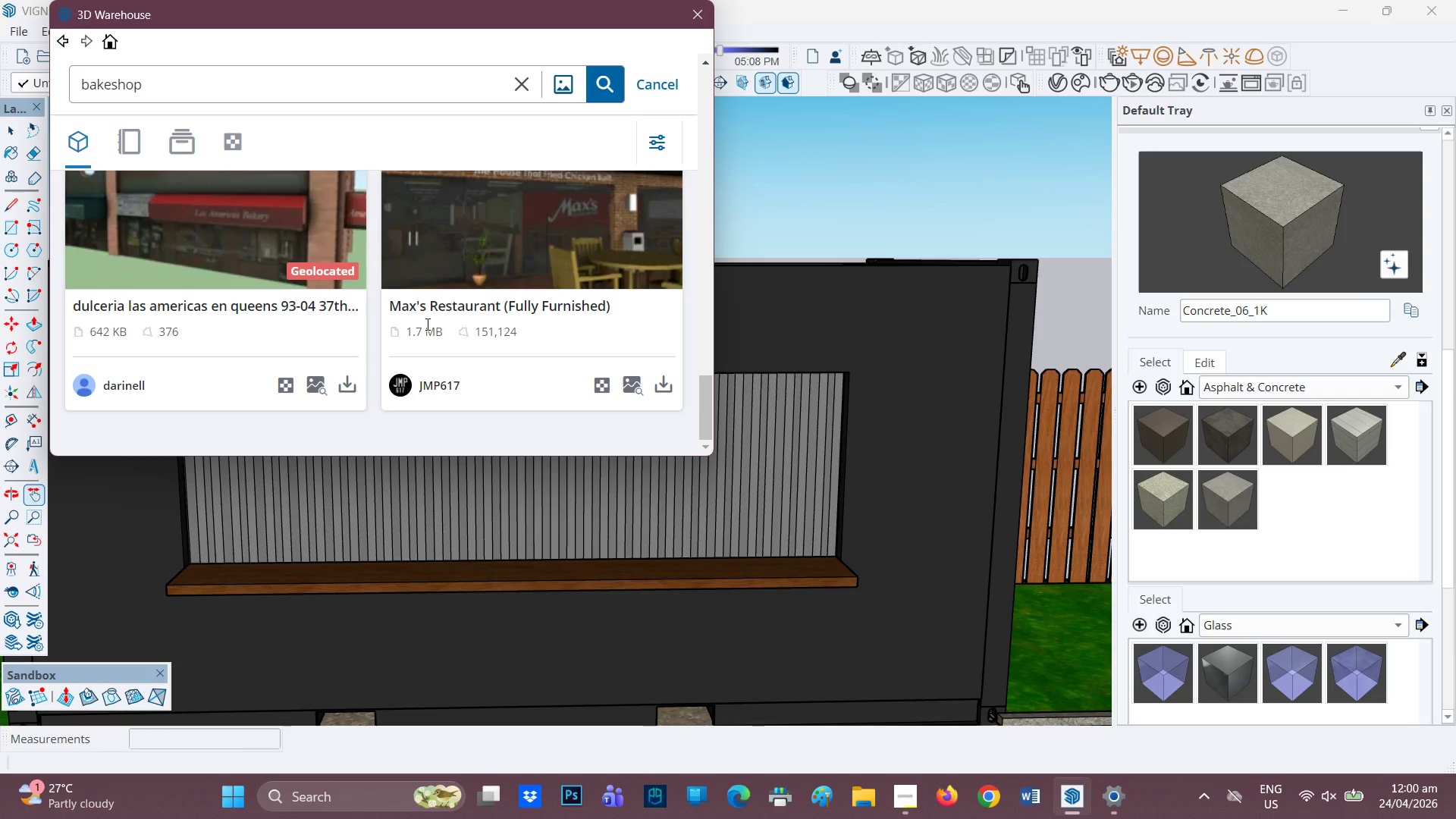 
wait(13.88)
 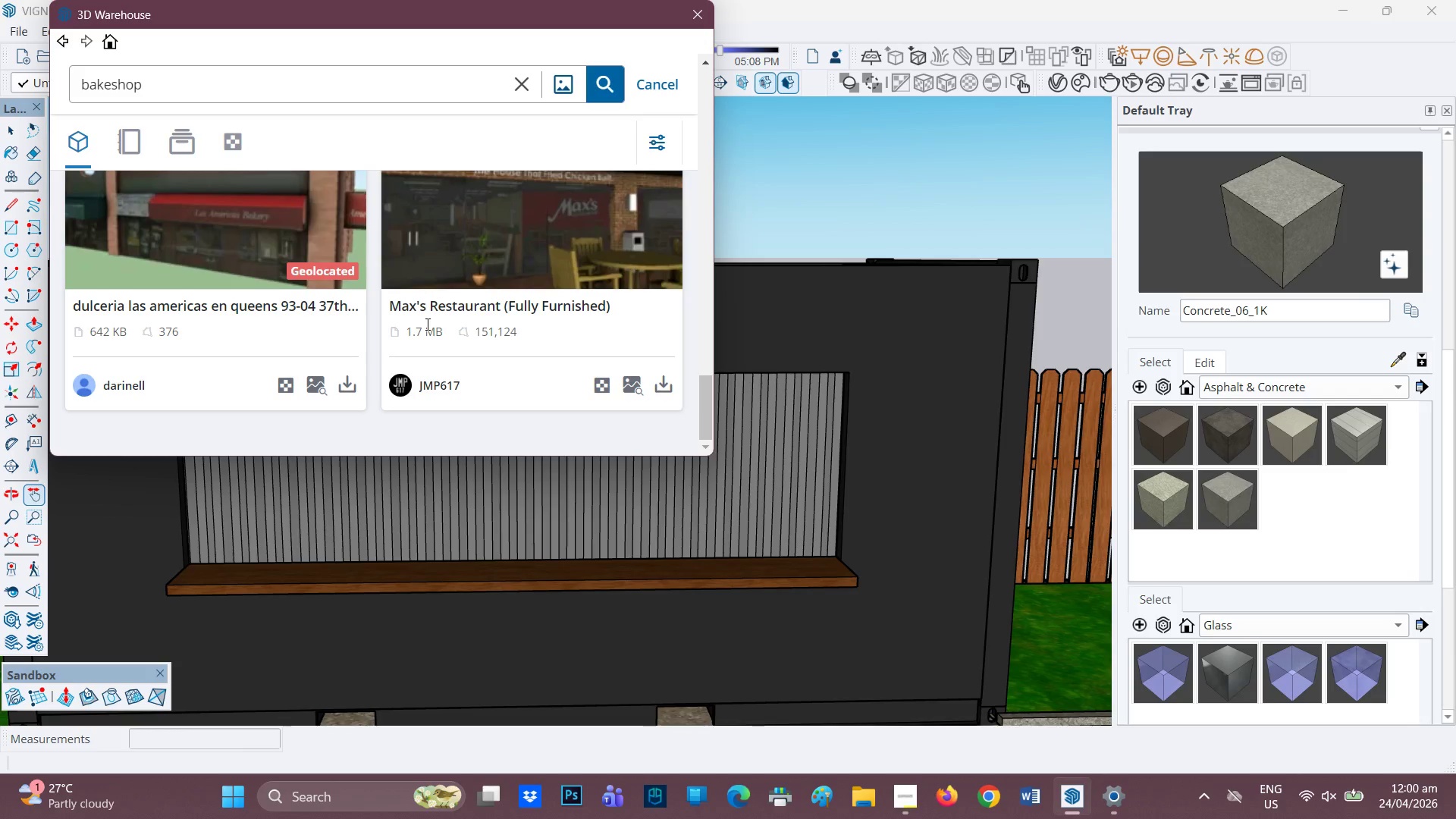 
scroll: coordinate [334, 203], scroll_direction: up, amount: 13.0
 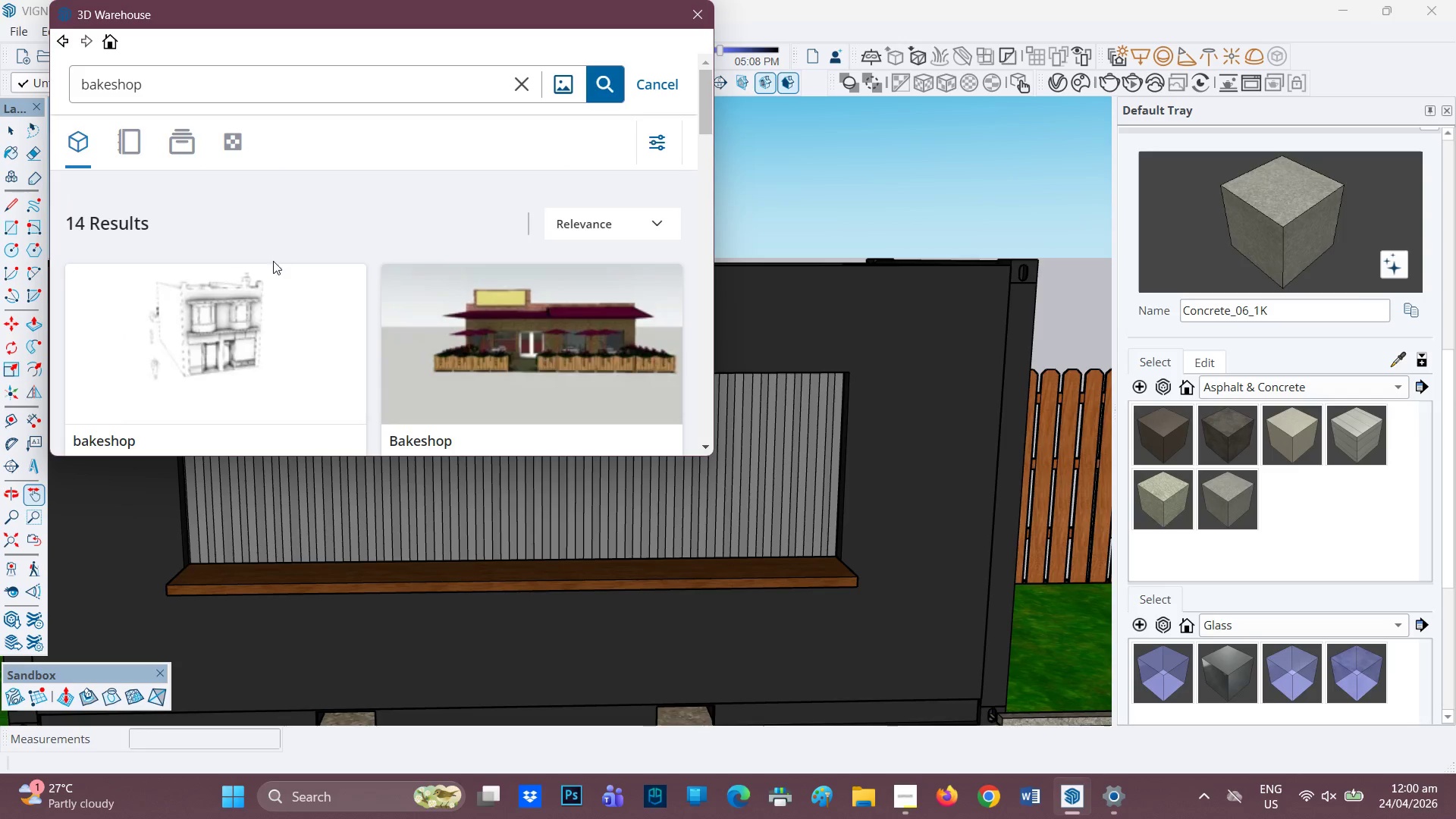 
scroll: coordinate [349, 310], scroll_direction: down, amount: 5.0
 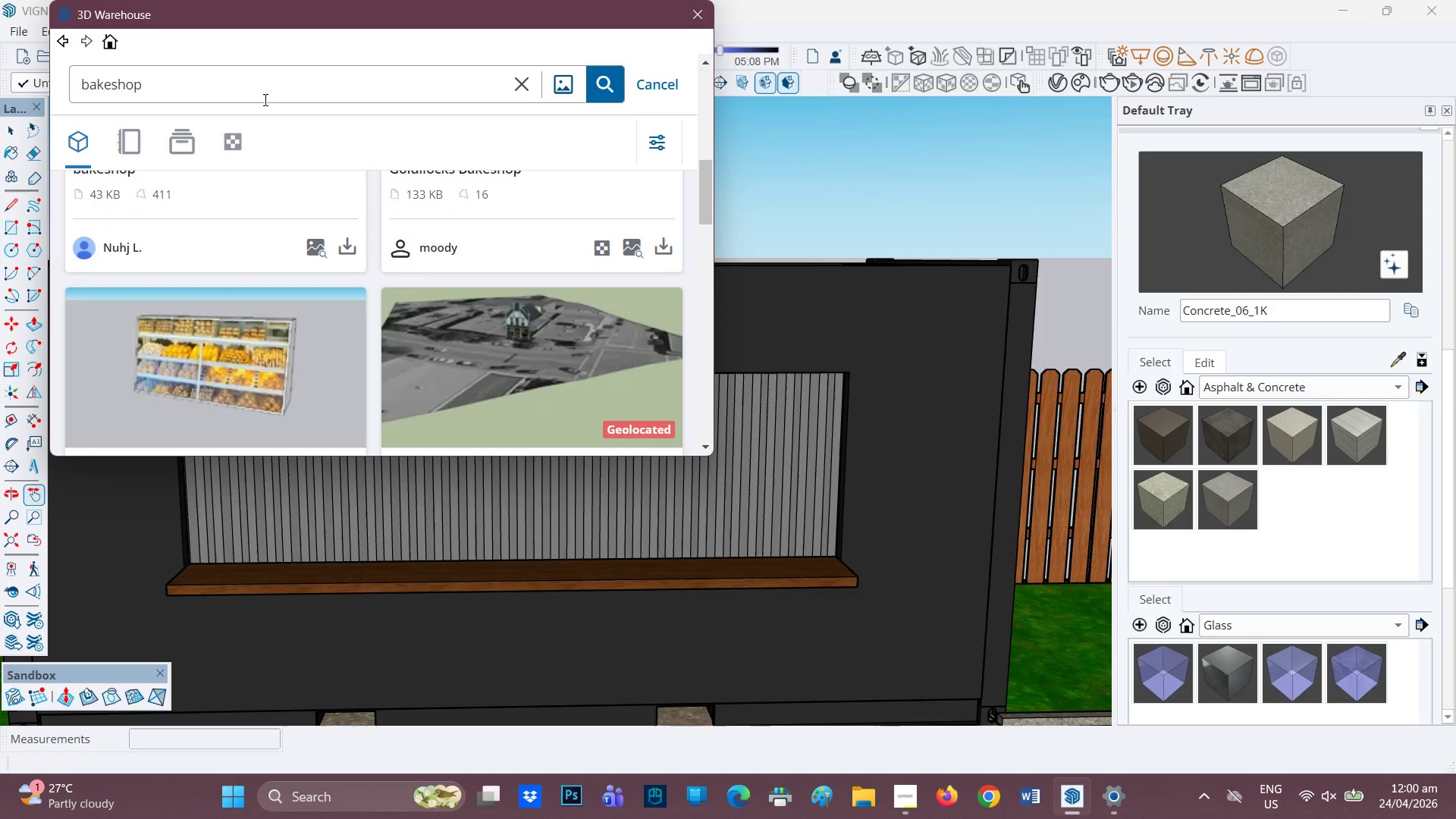 
left_click_drag(start_coordinate=[218, 83], to_coordinate=[0, 86])
 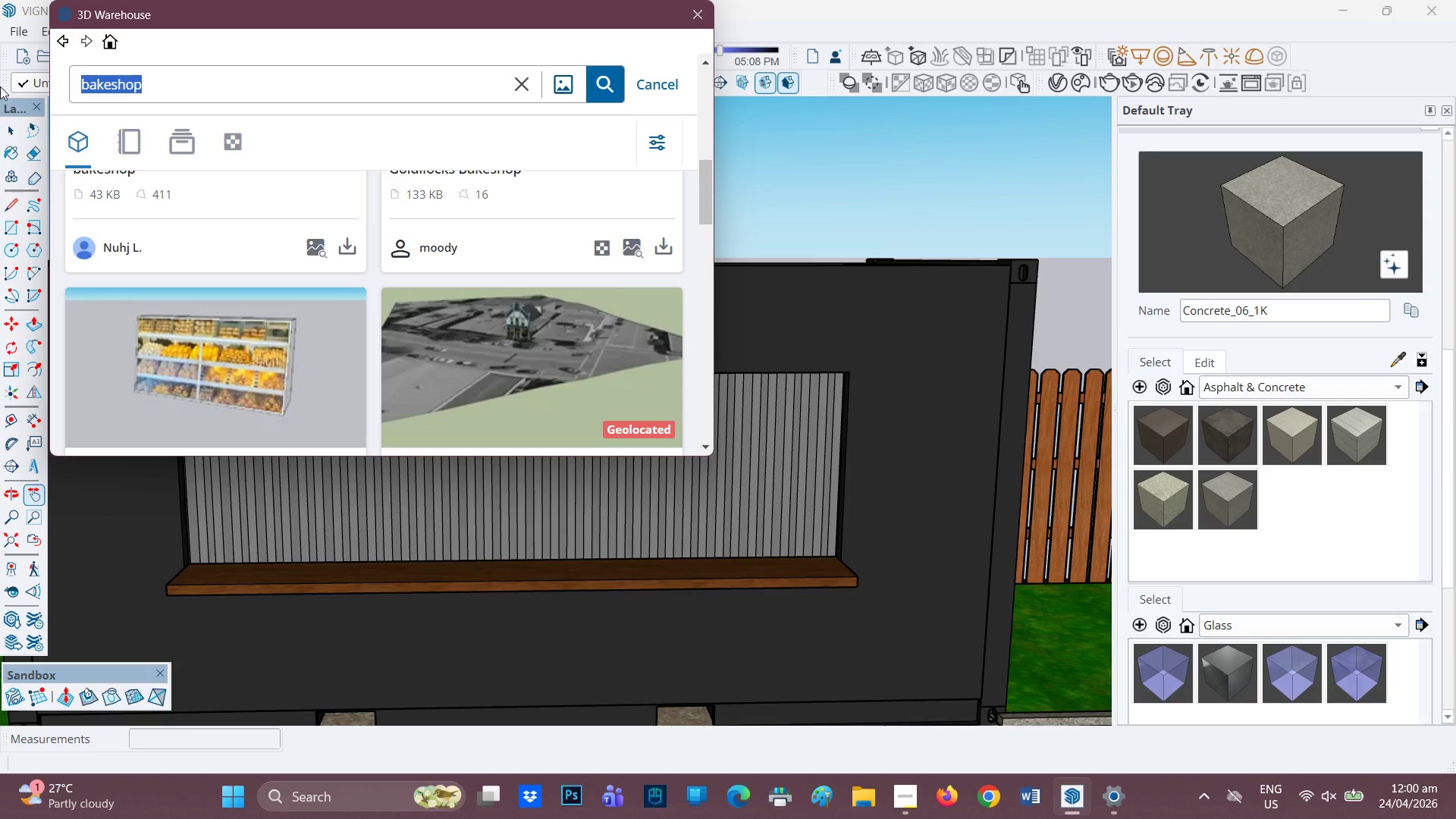 
type(CO)
 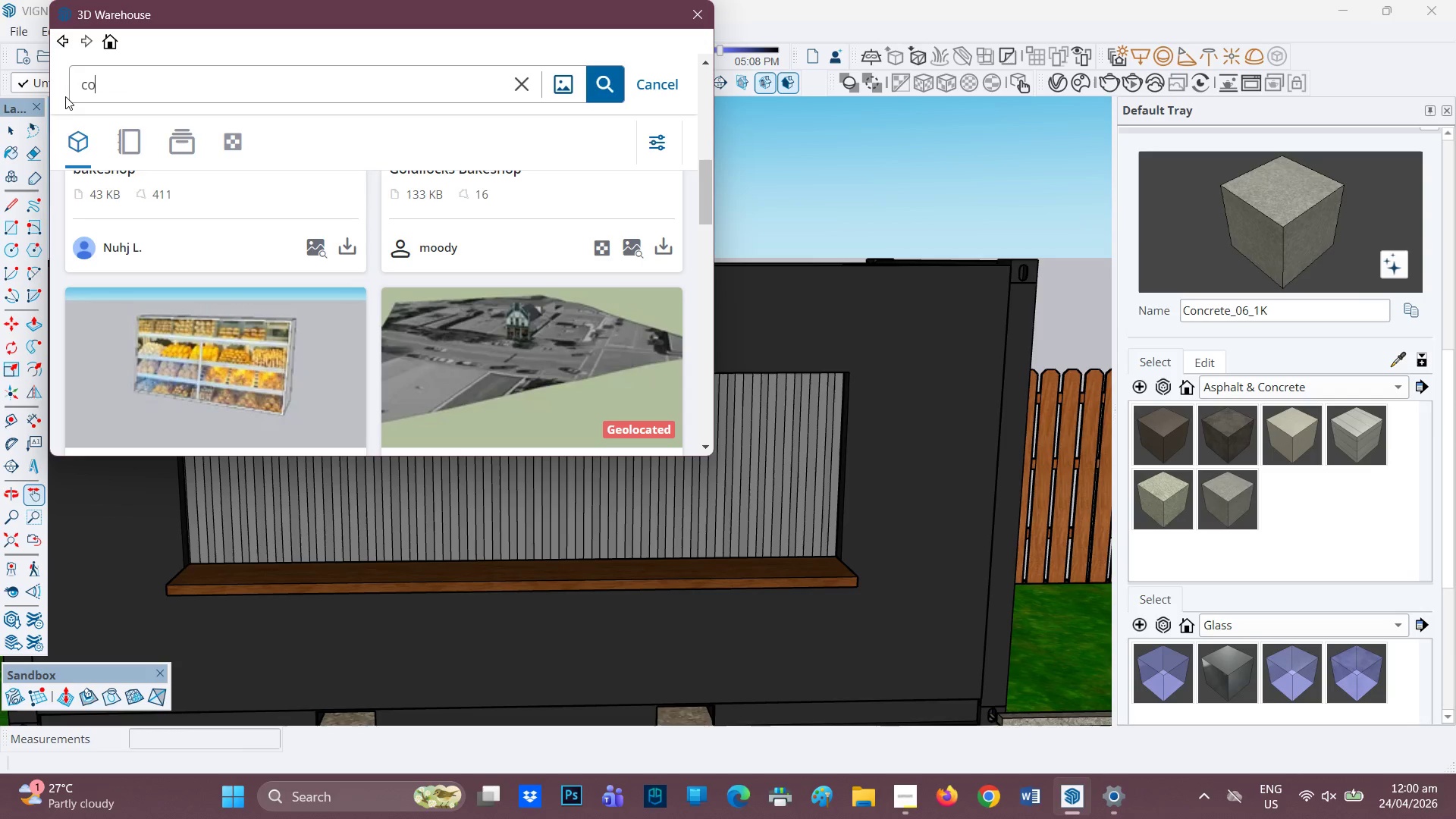 
key(F)
 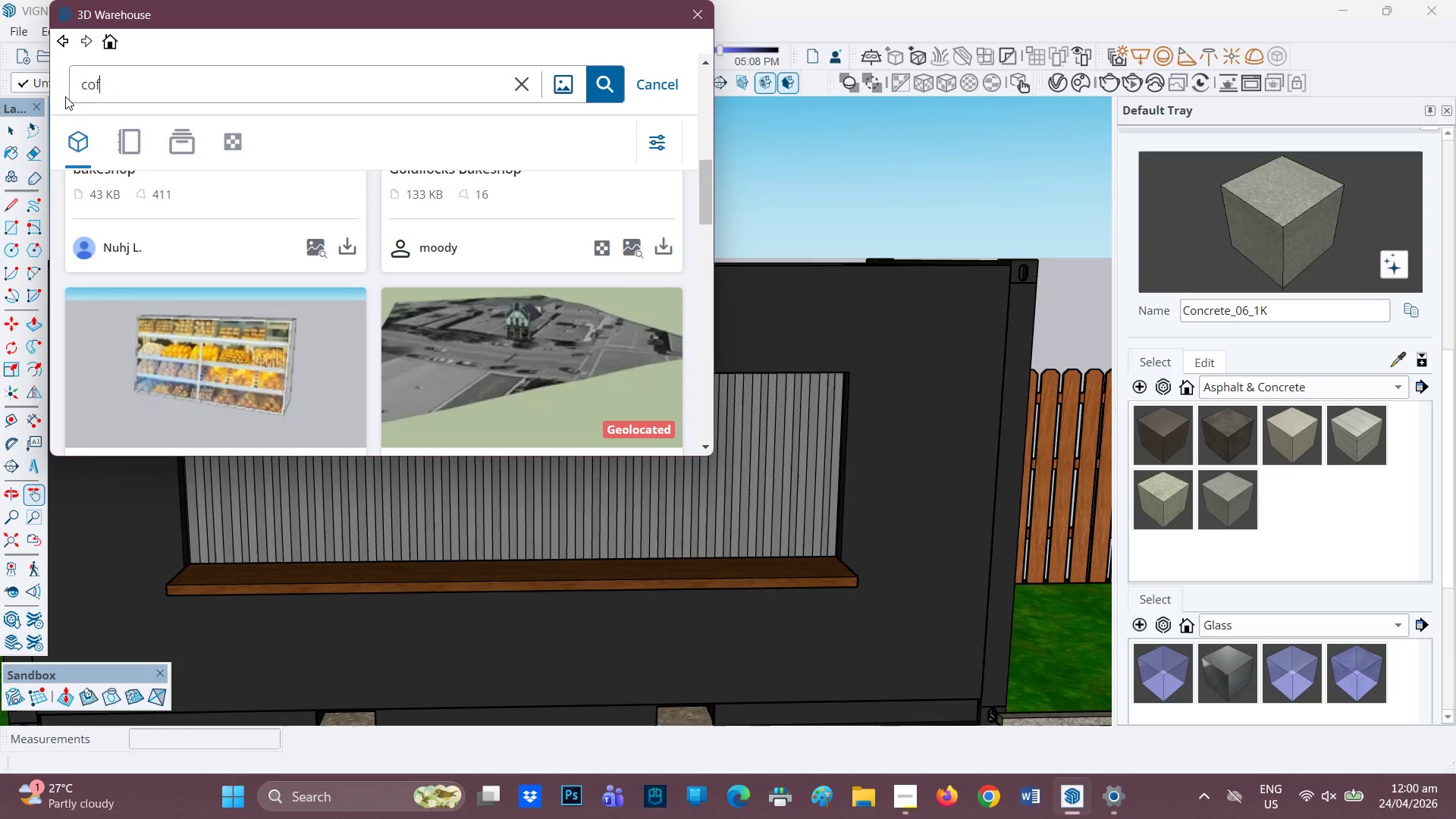 
type(FEE SHOP)
 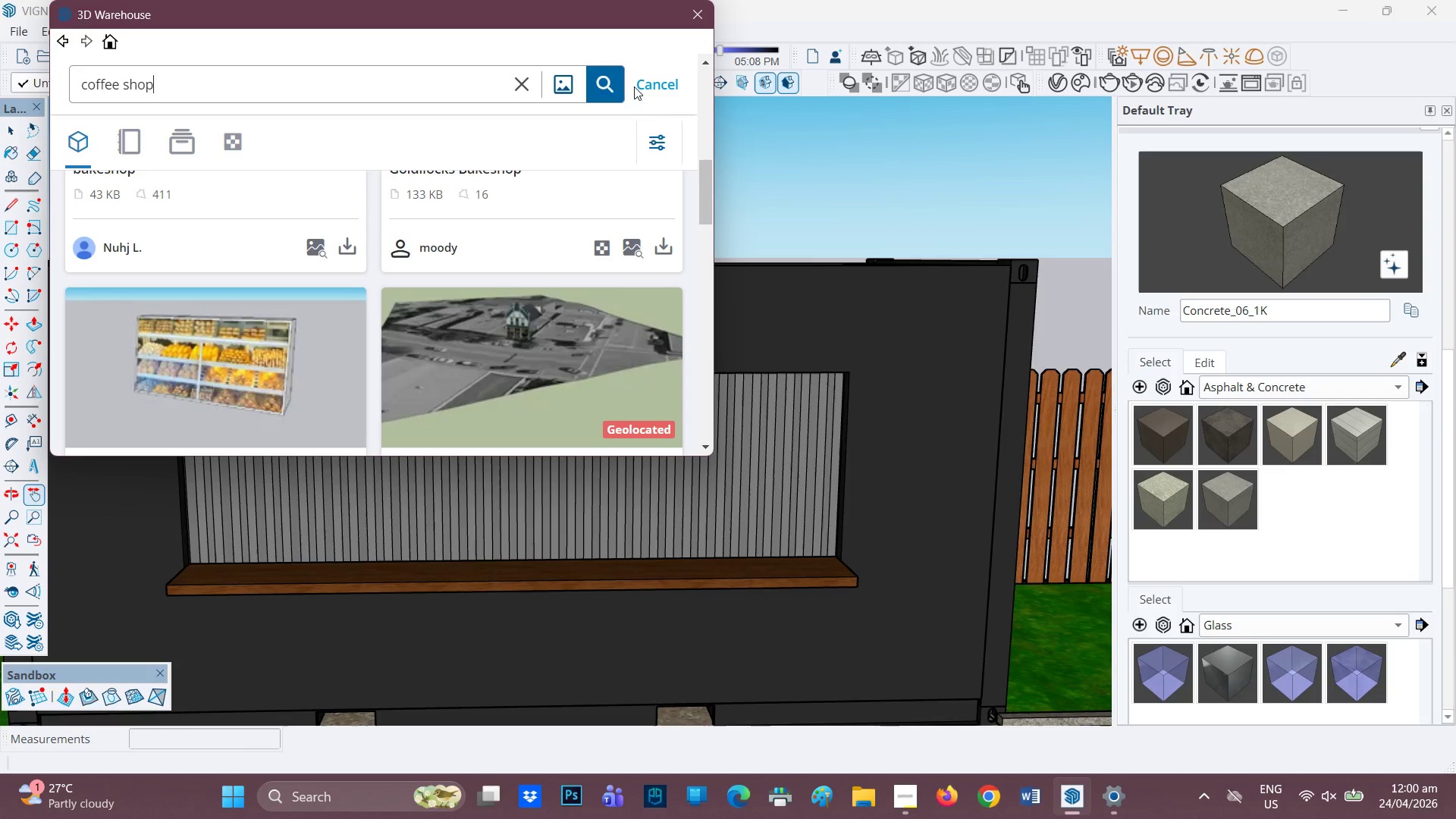 
left_click([610, 86])
 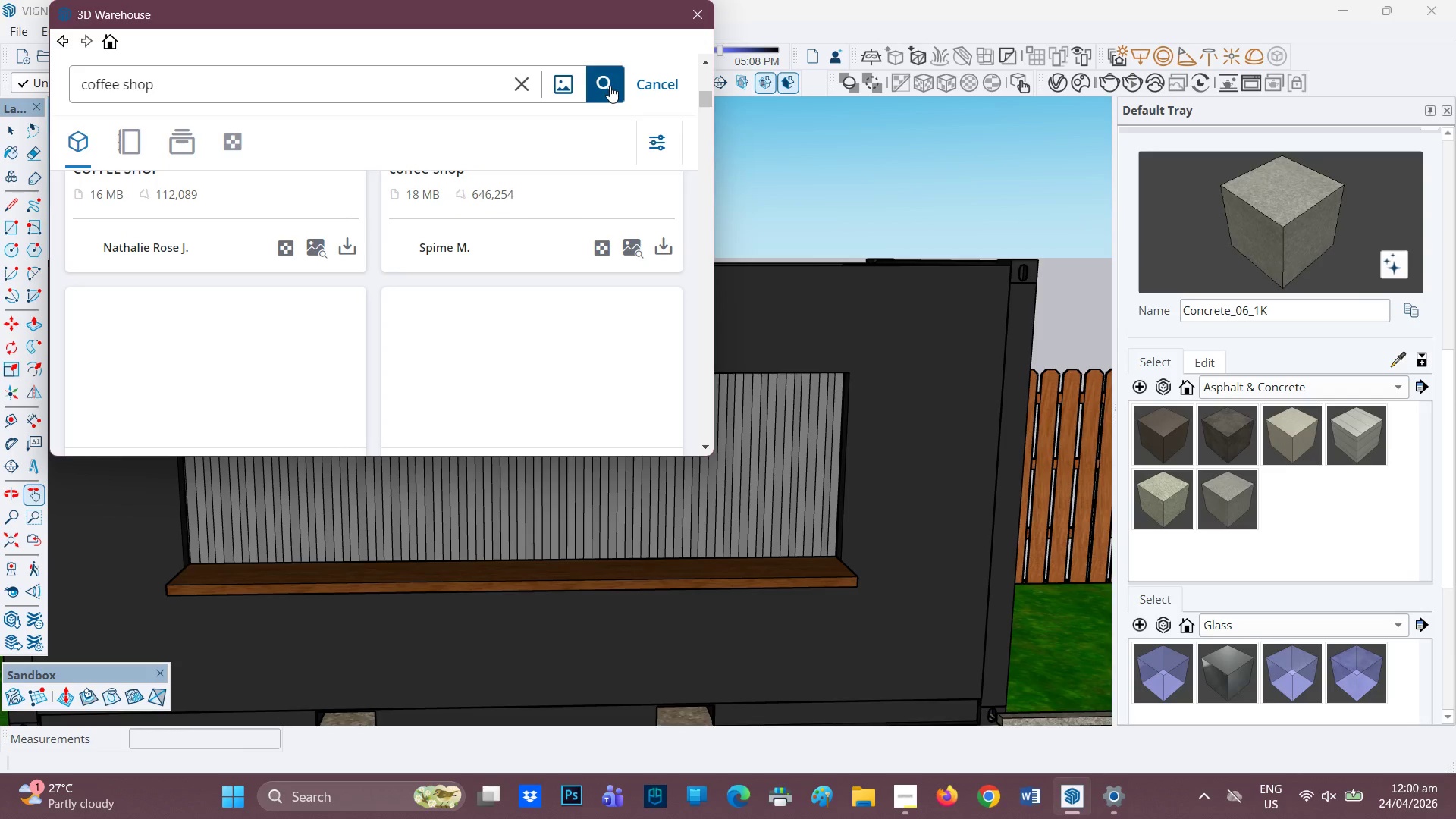 
wait(8.92)
 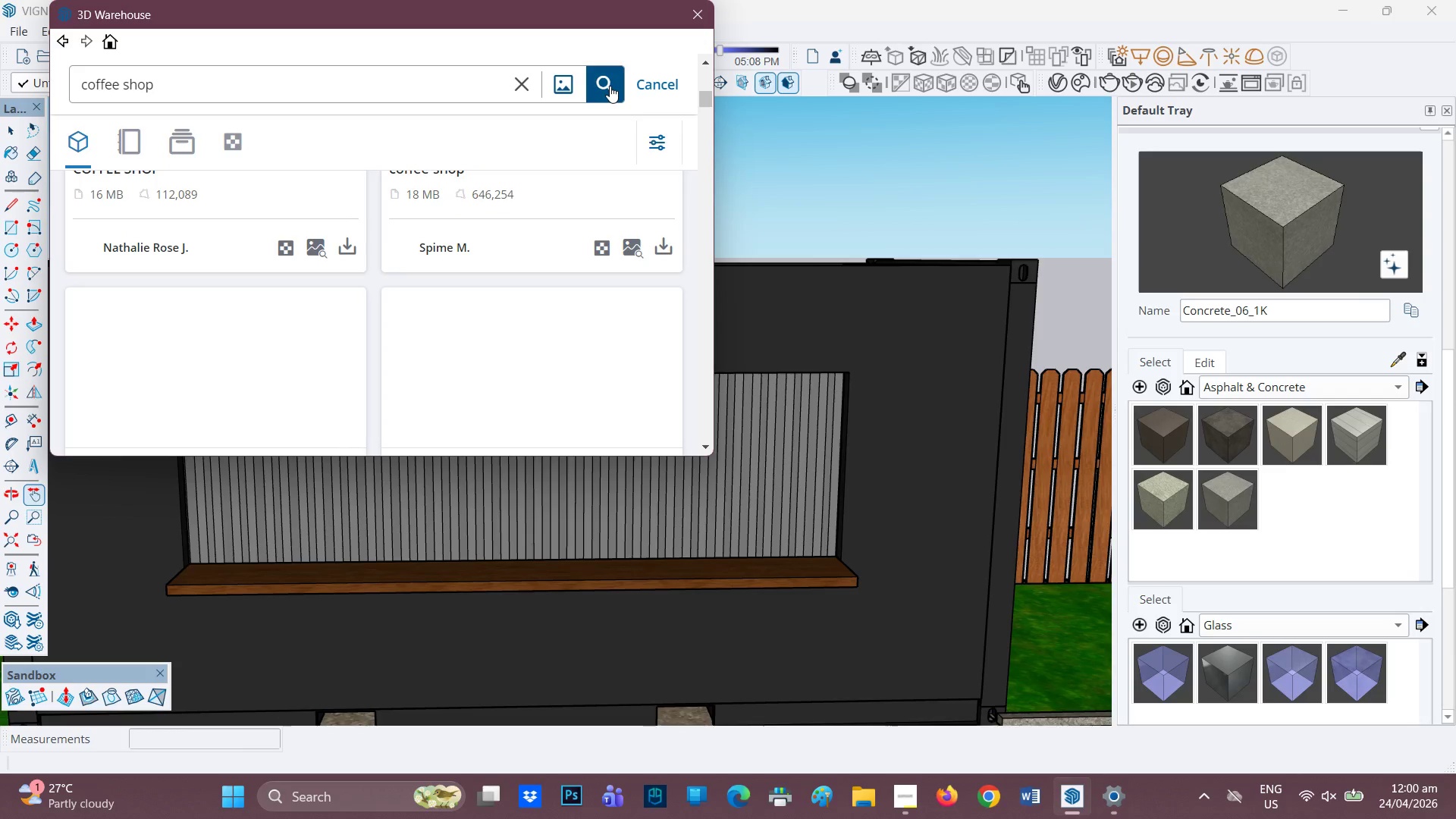 
scroll: coordinate [473, 295], scroll_direction: up, amount: 6.0
 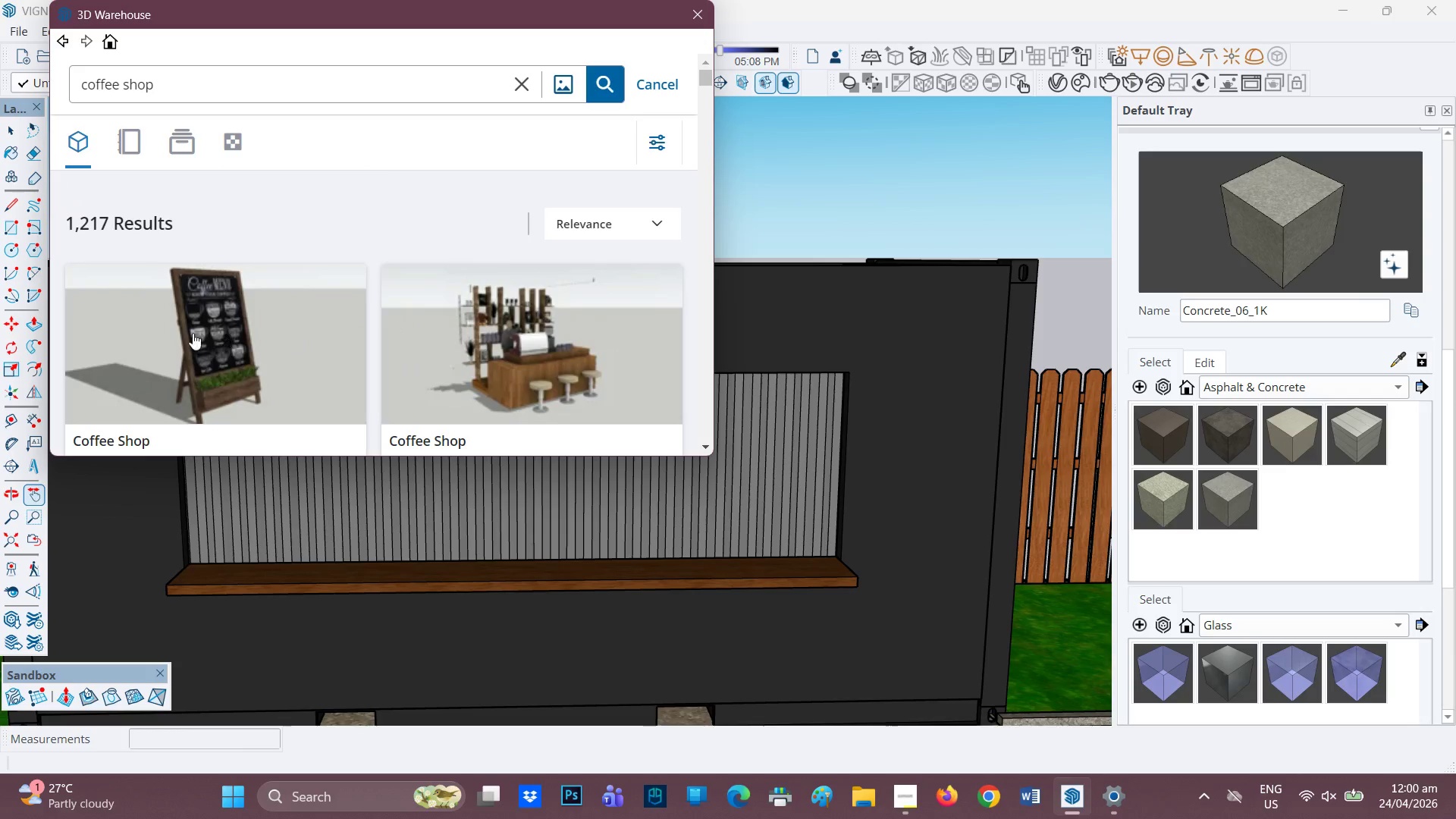 
scroll: coordinate [268, 325], scroll_direction: down, amount: 1.0
 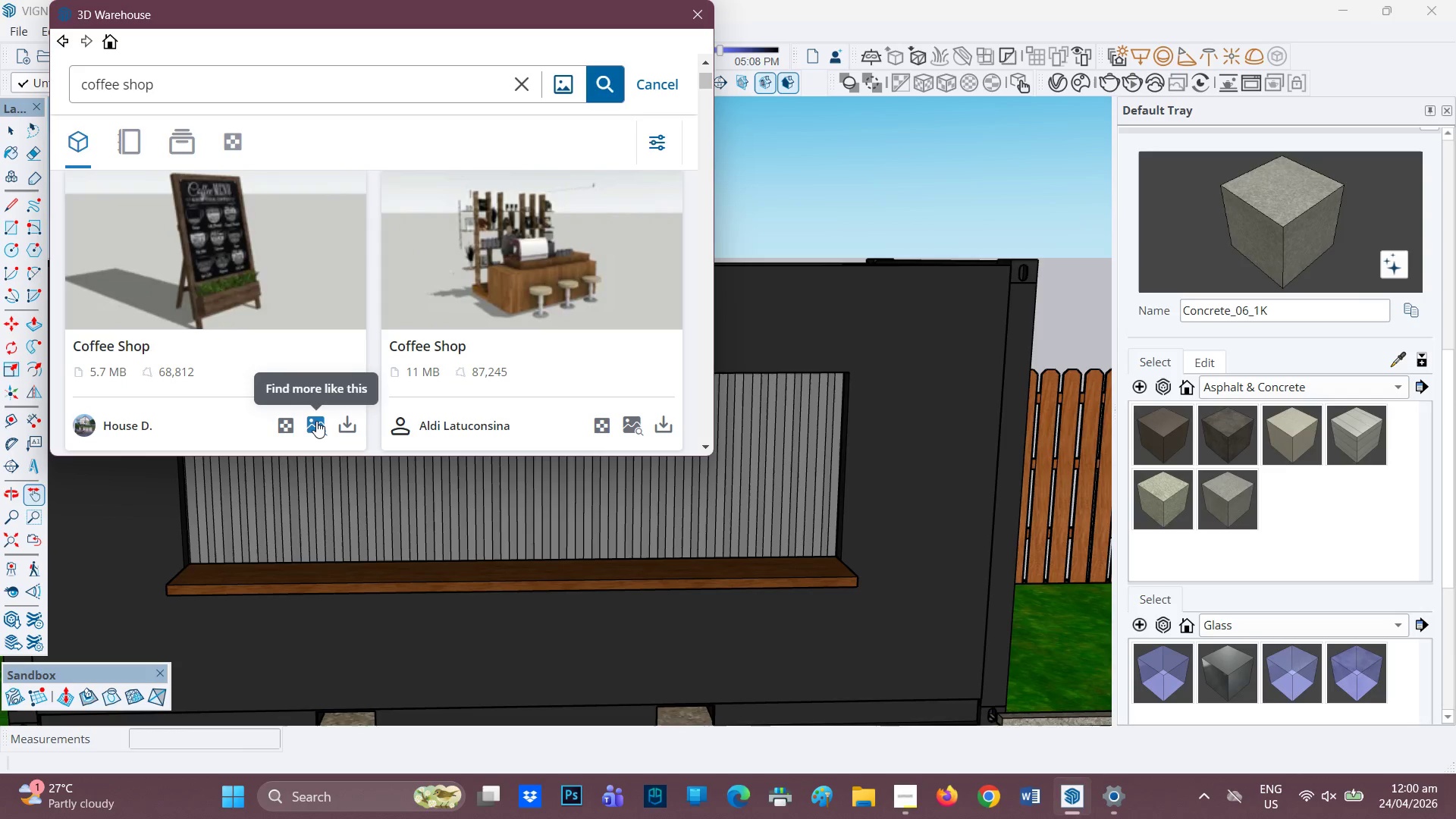 
wait(5.31)
 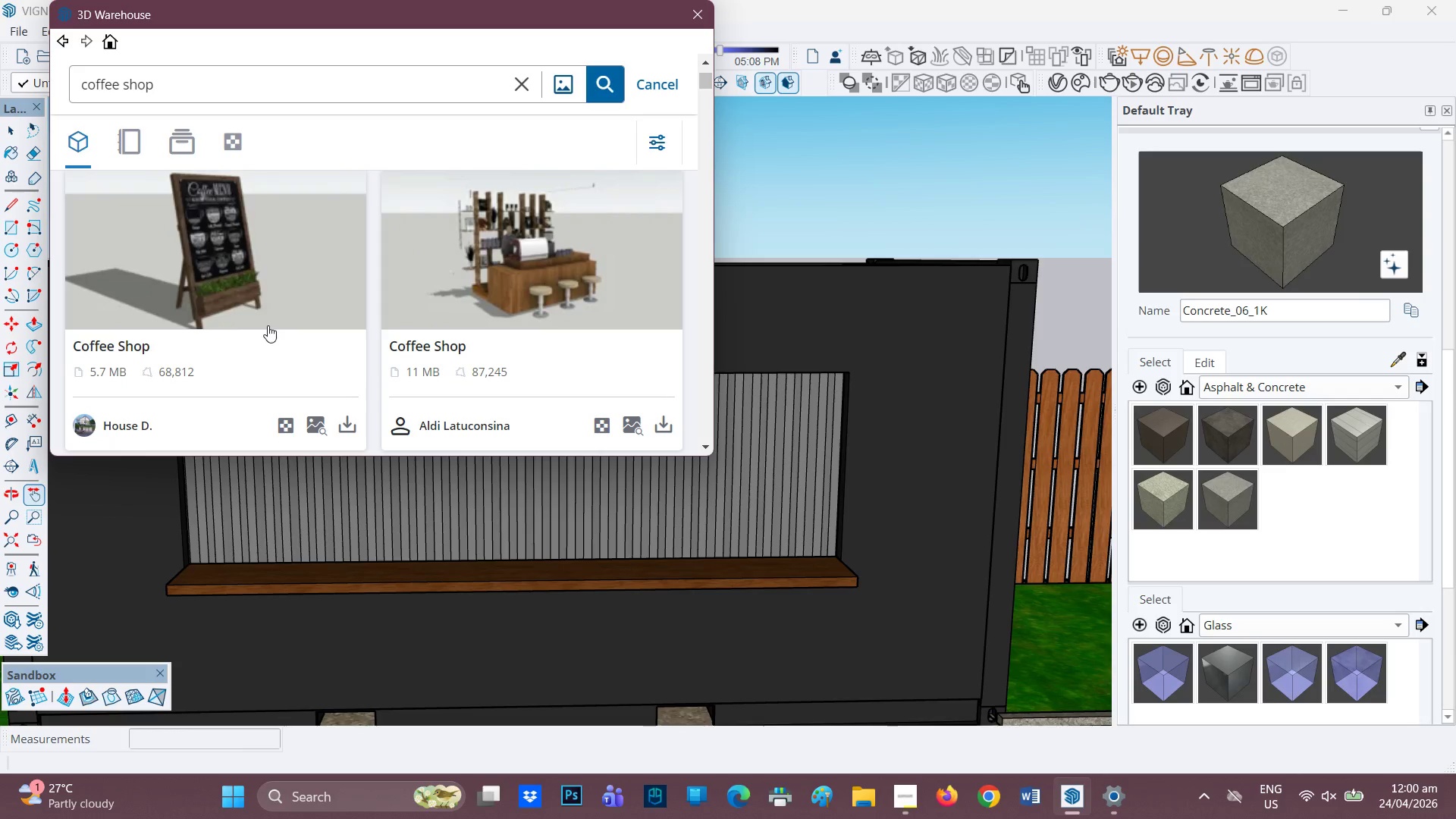 
left_click([316, 421])
 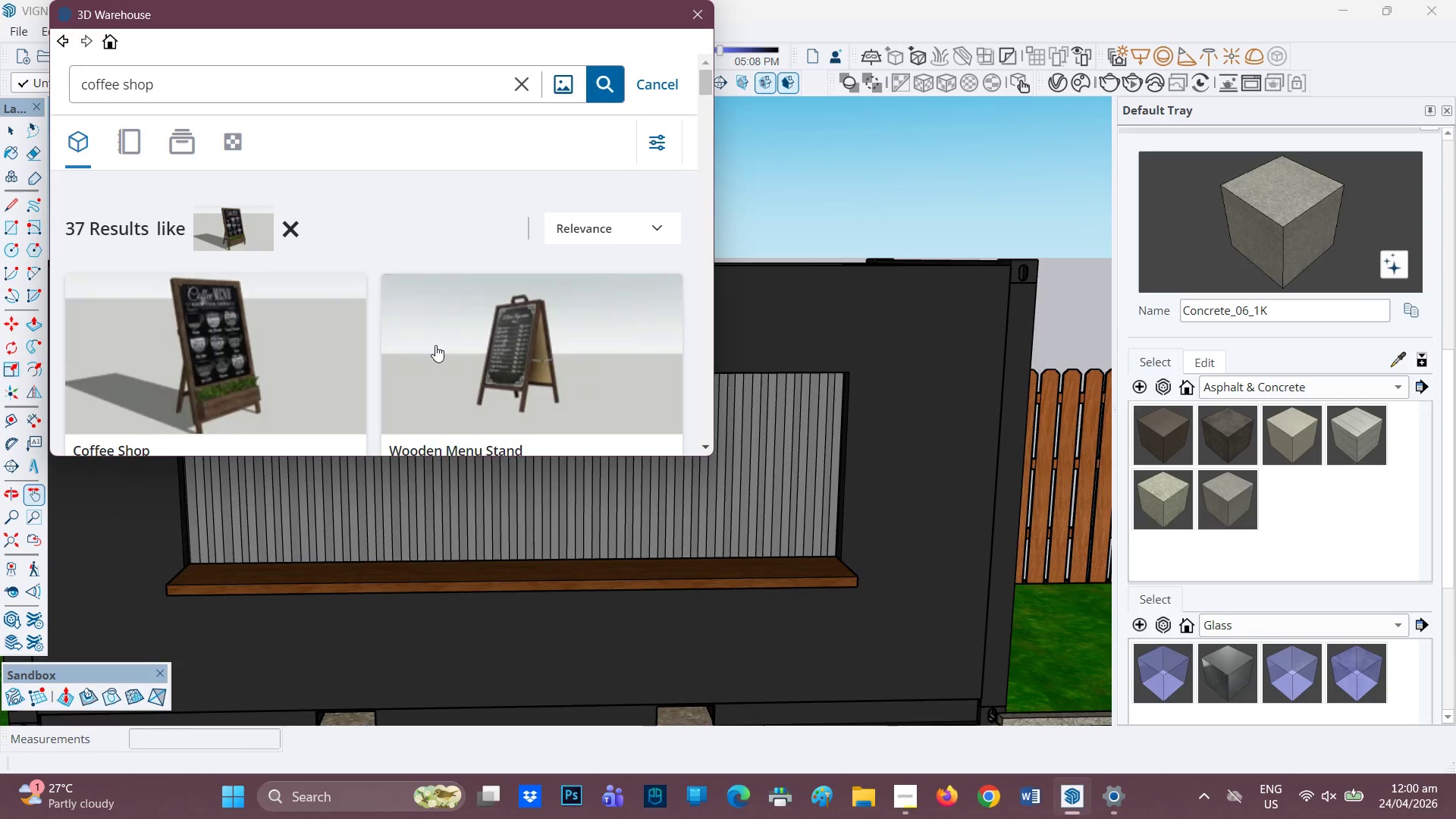 
wait(14.8)
 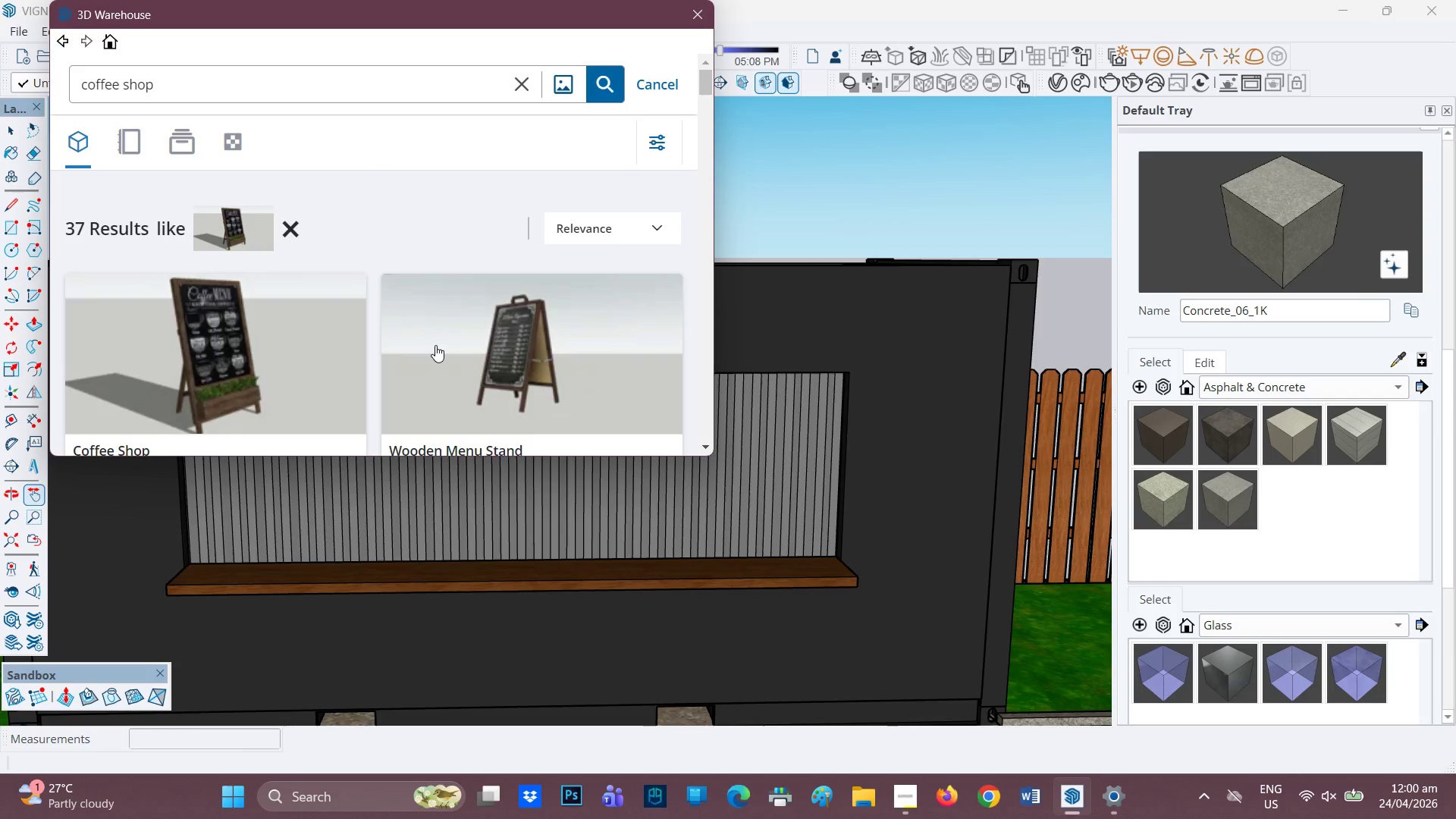 
scroll: coordinate [309, 340], scroll_direction: down, amount: 12.0
 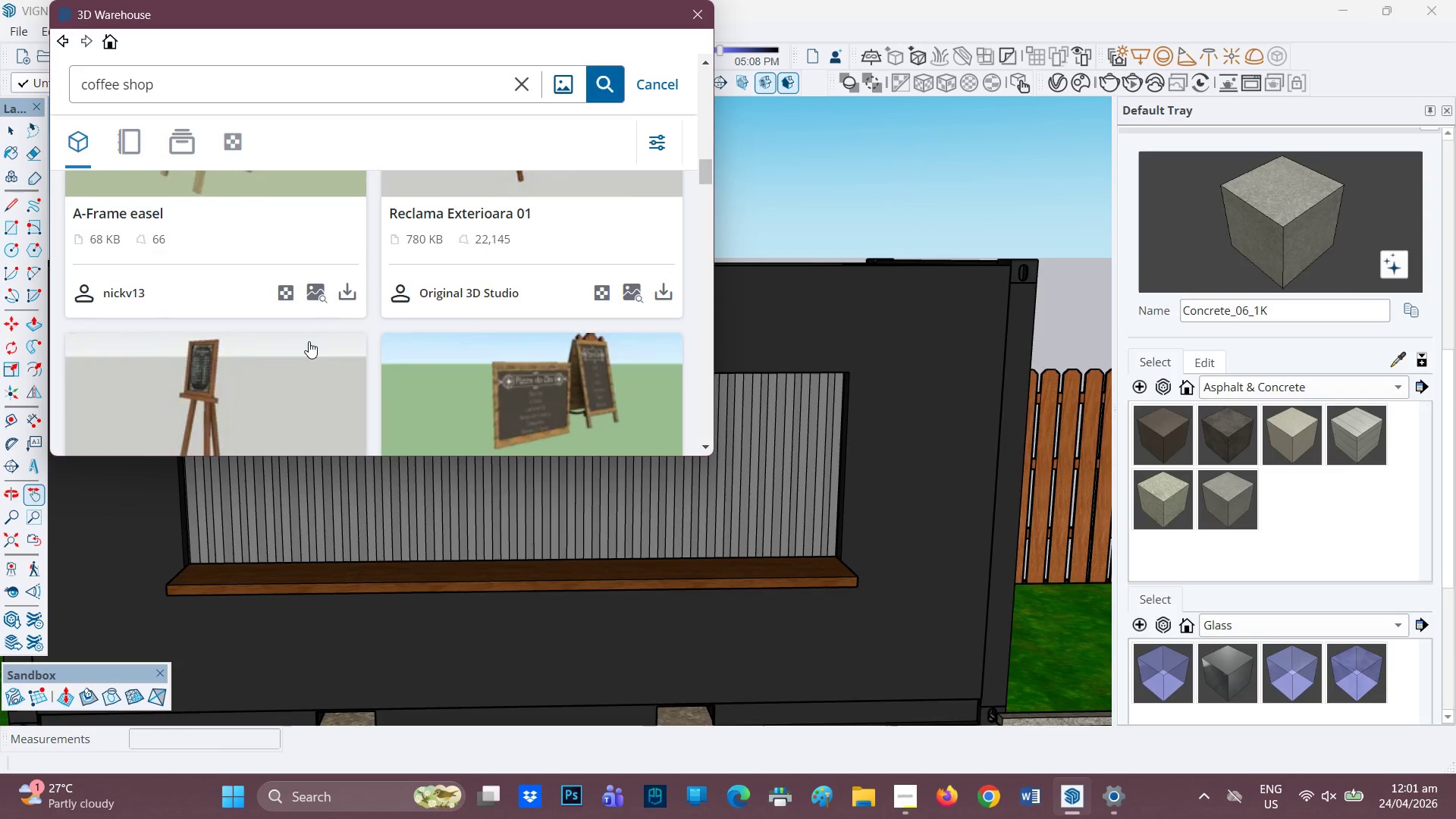 
scroll: coordinate [309, 341], scroll_direction: down, amount: 5.0
 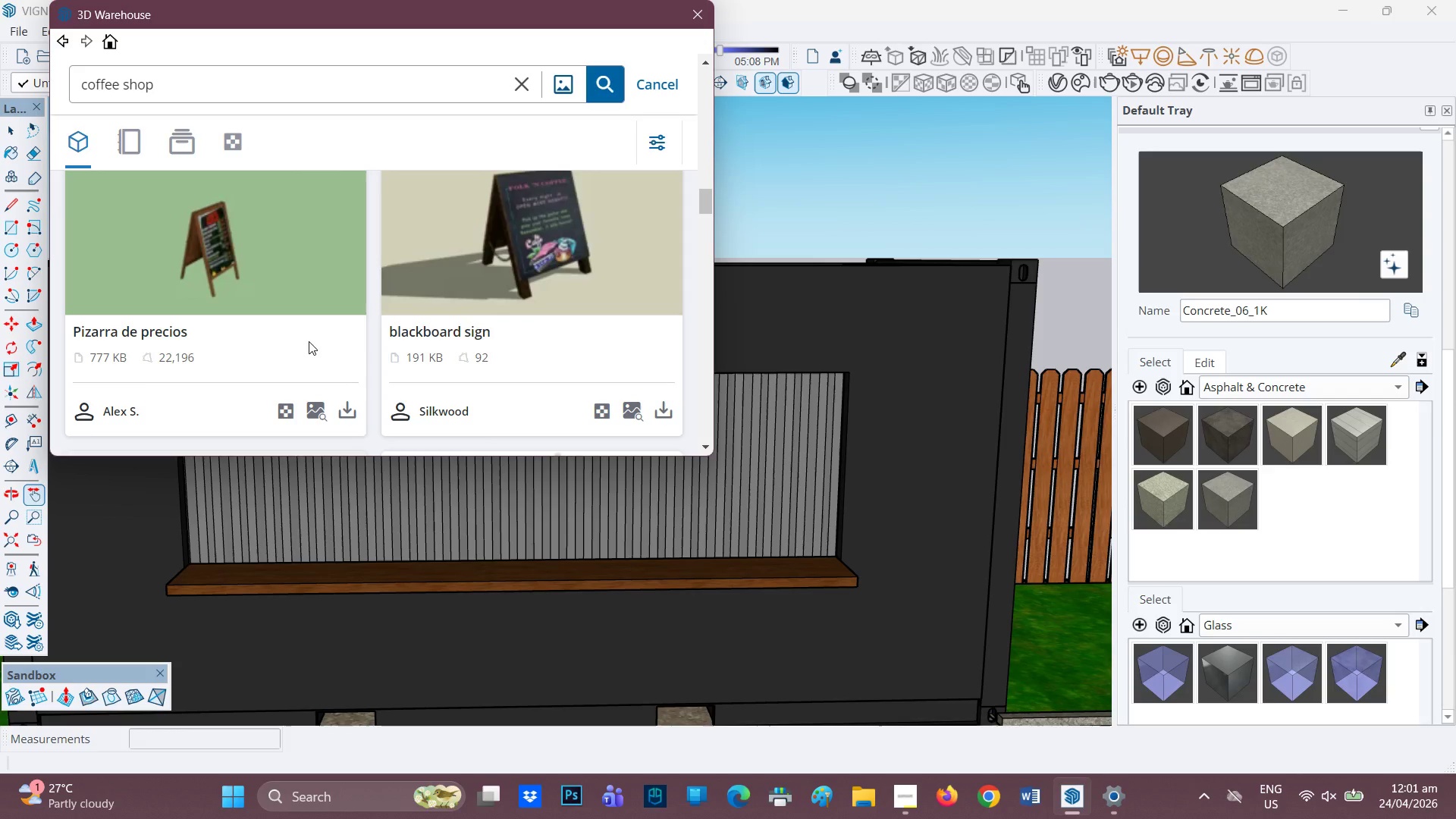 
scroll: coordinate [309, 341], scroll_direction: none, amount: 0.0
 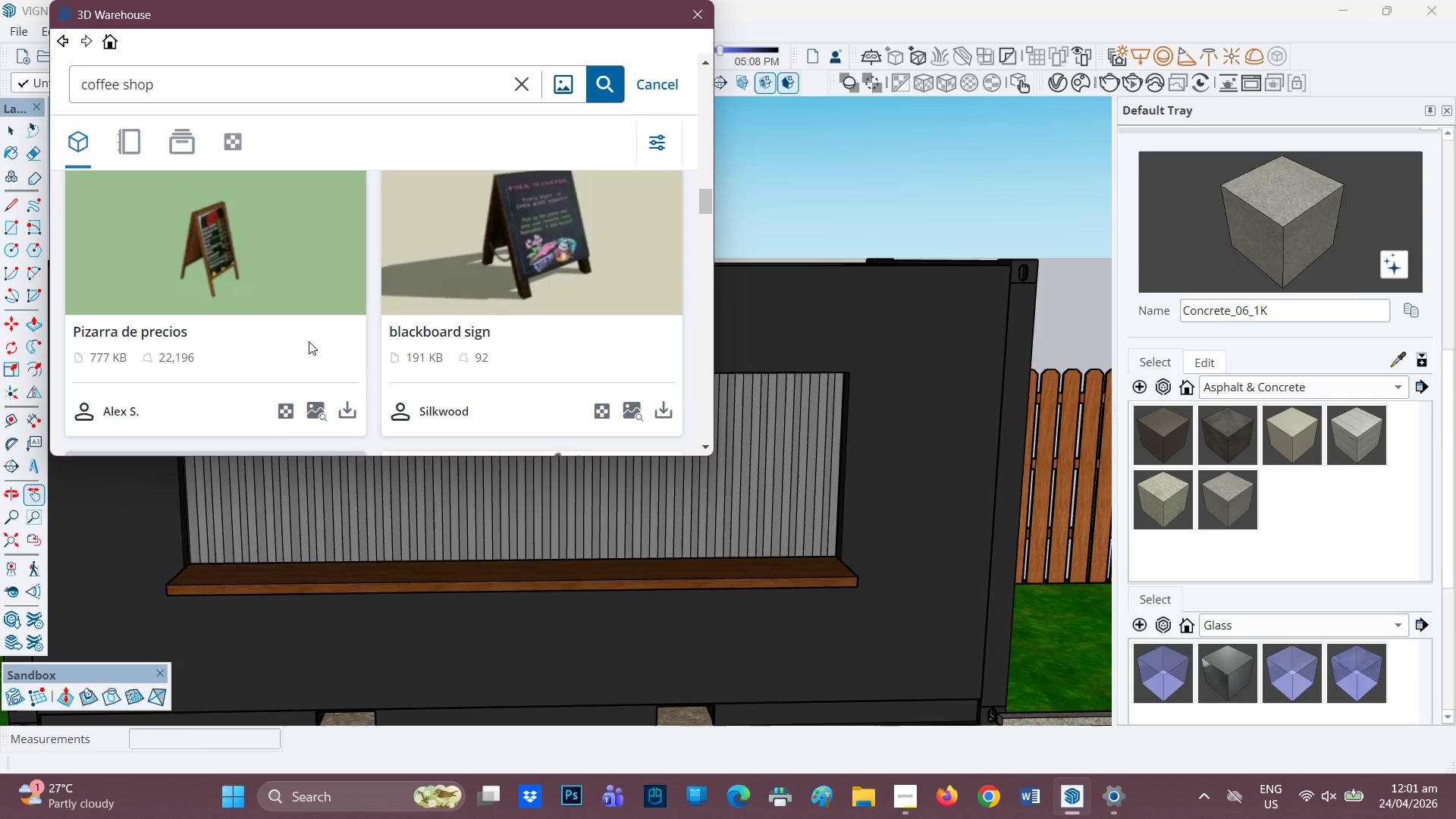 
scroll: coordinate [259, 346], scroll_direction: down, amount: 6.0
 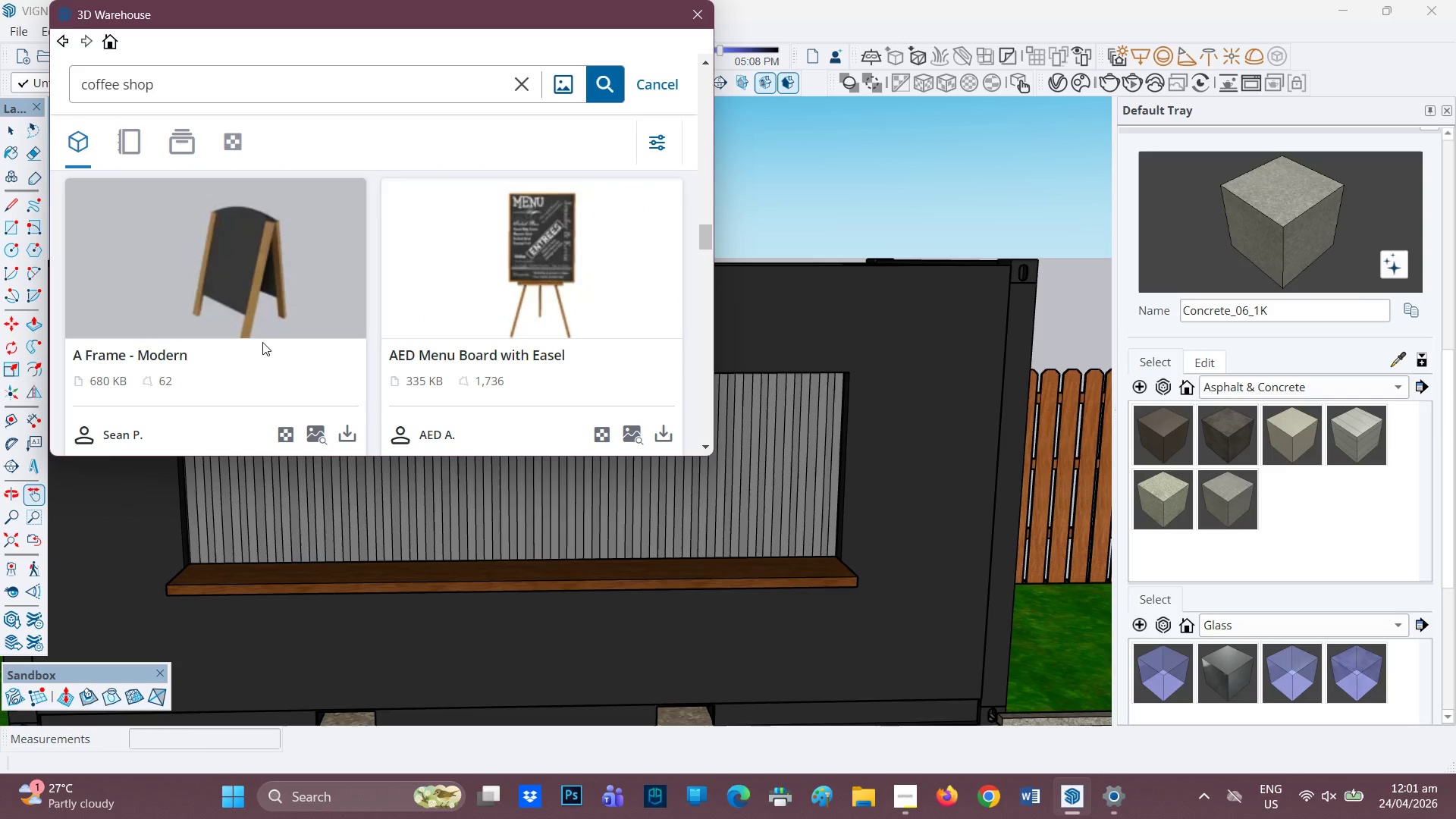 
scroll: coordinate [290, 302], scroll_direction: up, amount: 4.0
 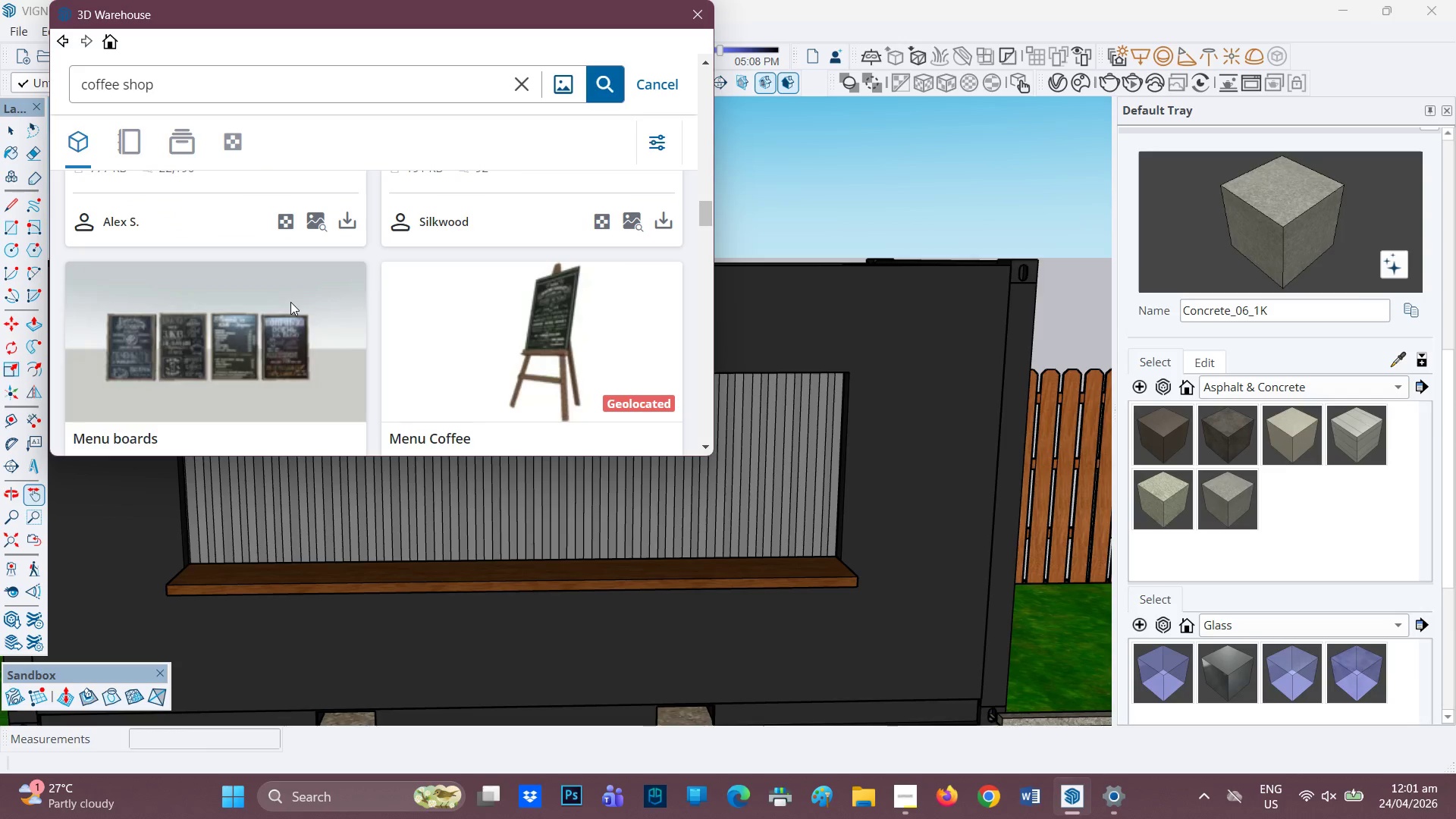 
scroll: coordinate [290, 302], scroll_direction: down, amount: 2.0
 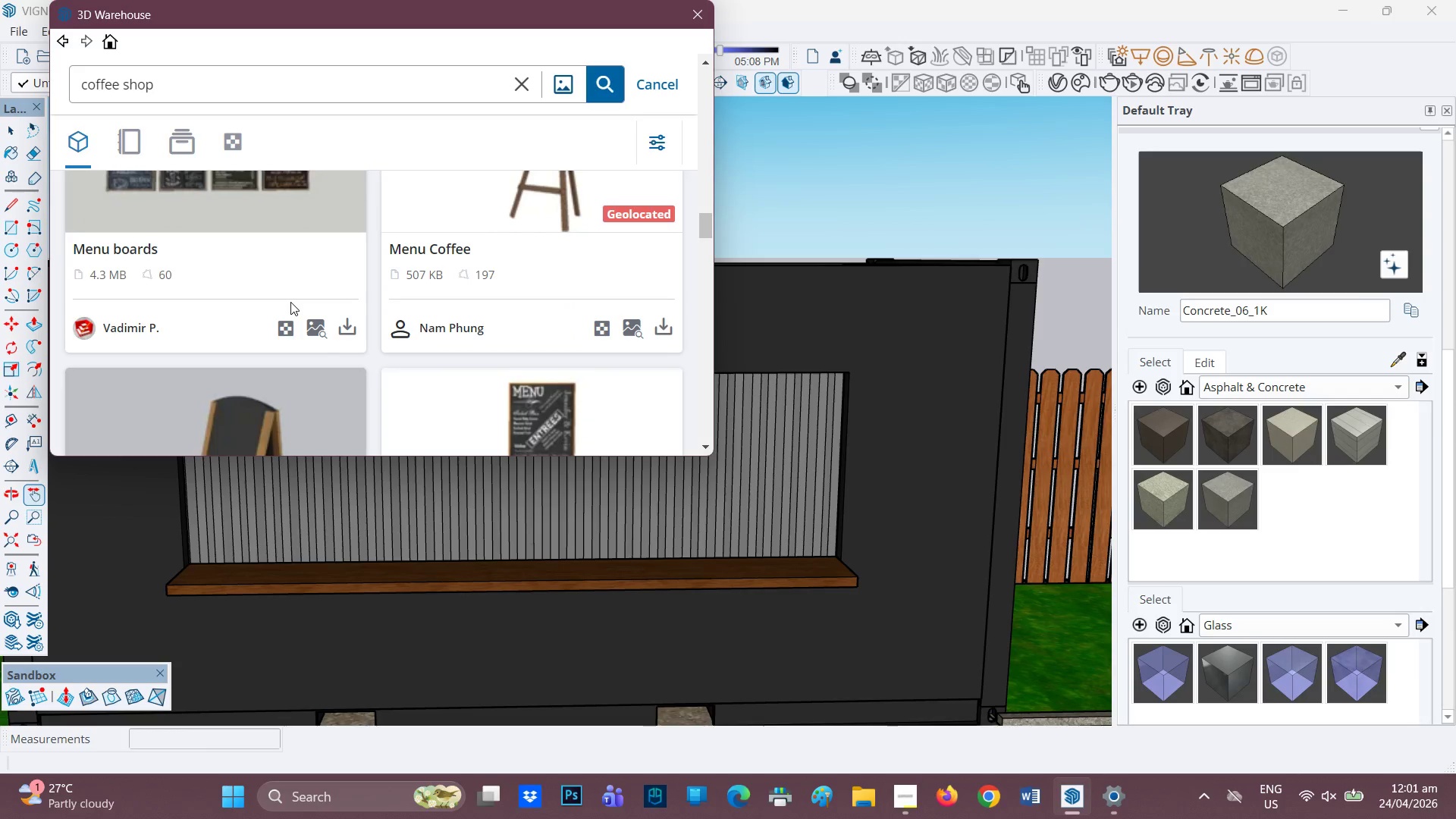 
scroll: coordinate [290, 302], scroll_direction: up, amount: 1.0
 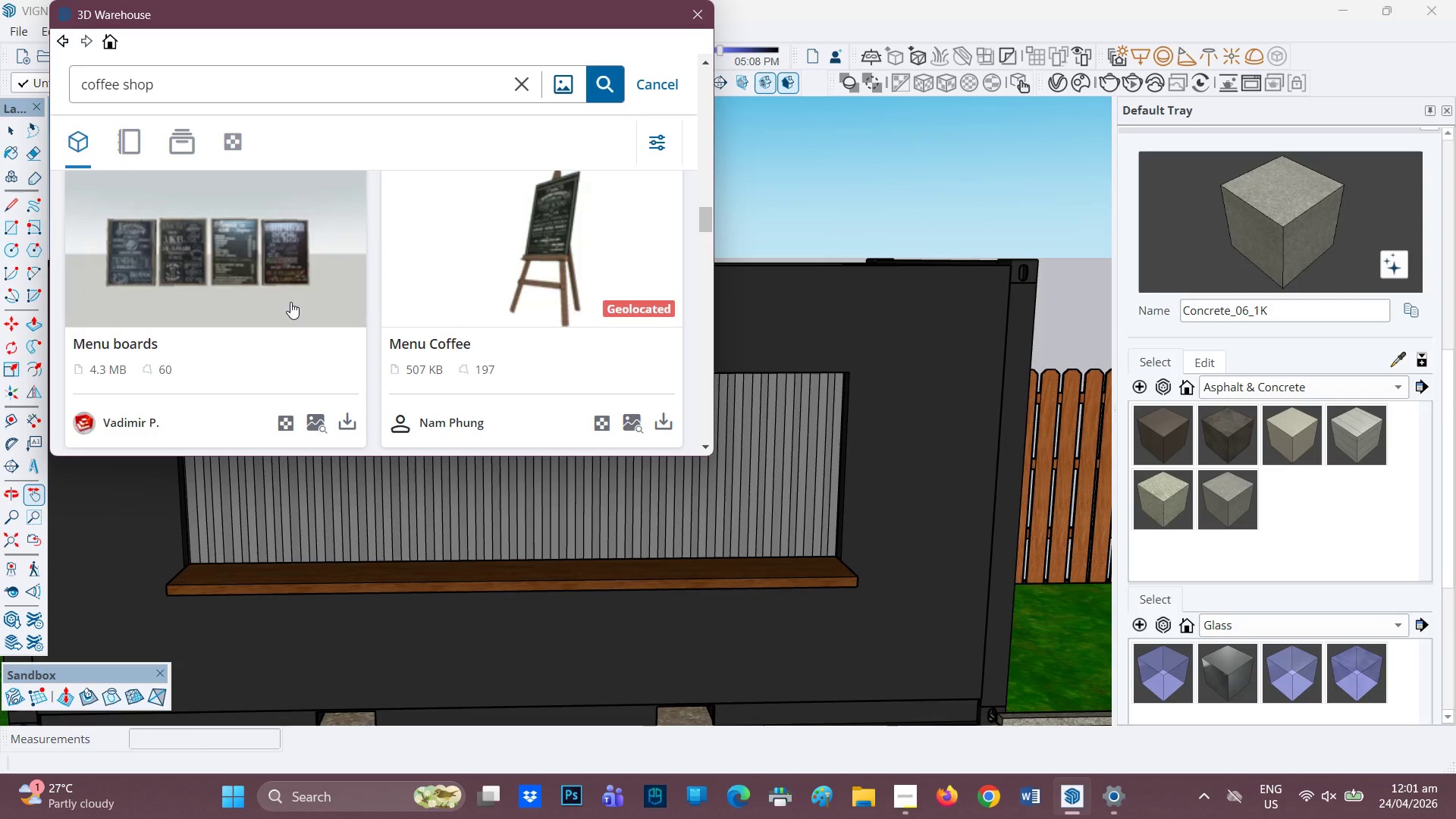 
scroll: coordinate [486, 327], scroll_direction: down, amount: 6.0
 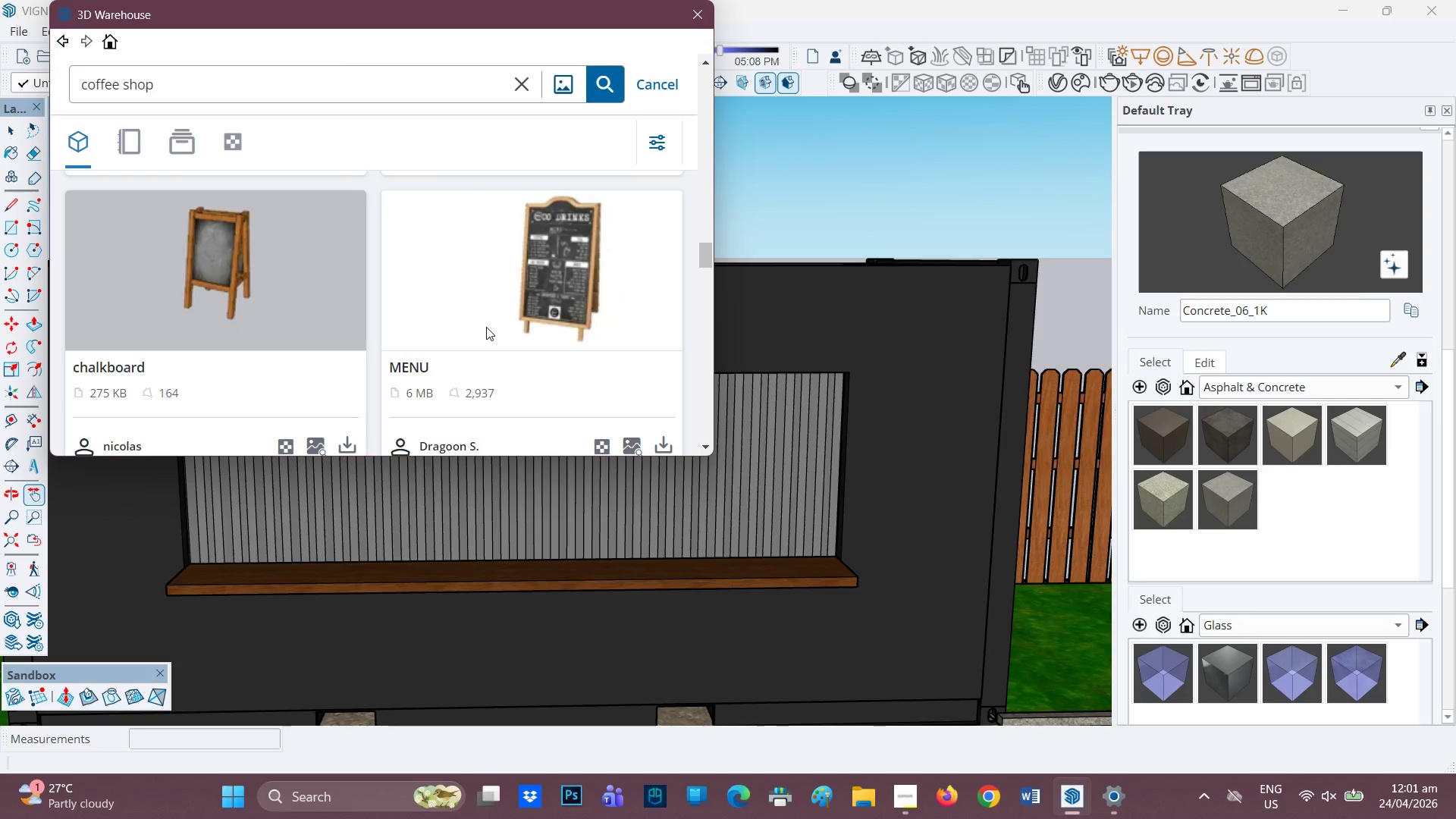 
scroll: coordinate [486, 327], scroll_direction: none, amount: 0.0
 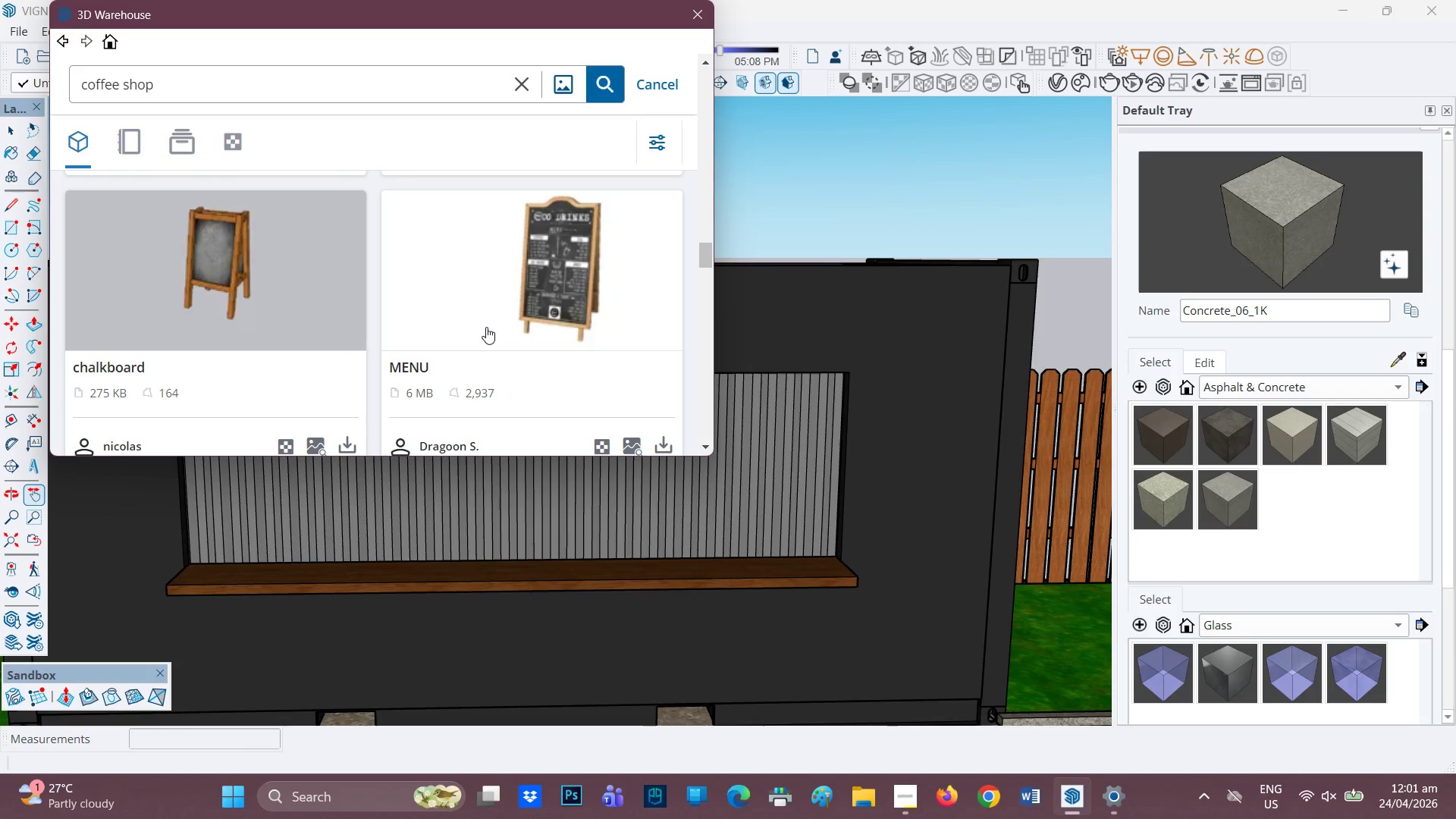 
scroll: coordinate [372, 320], scroll_direction: down, amount: 12.0
 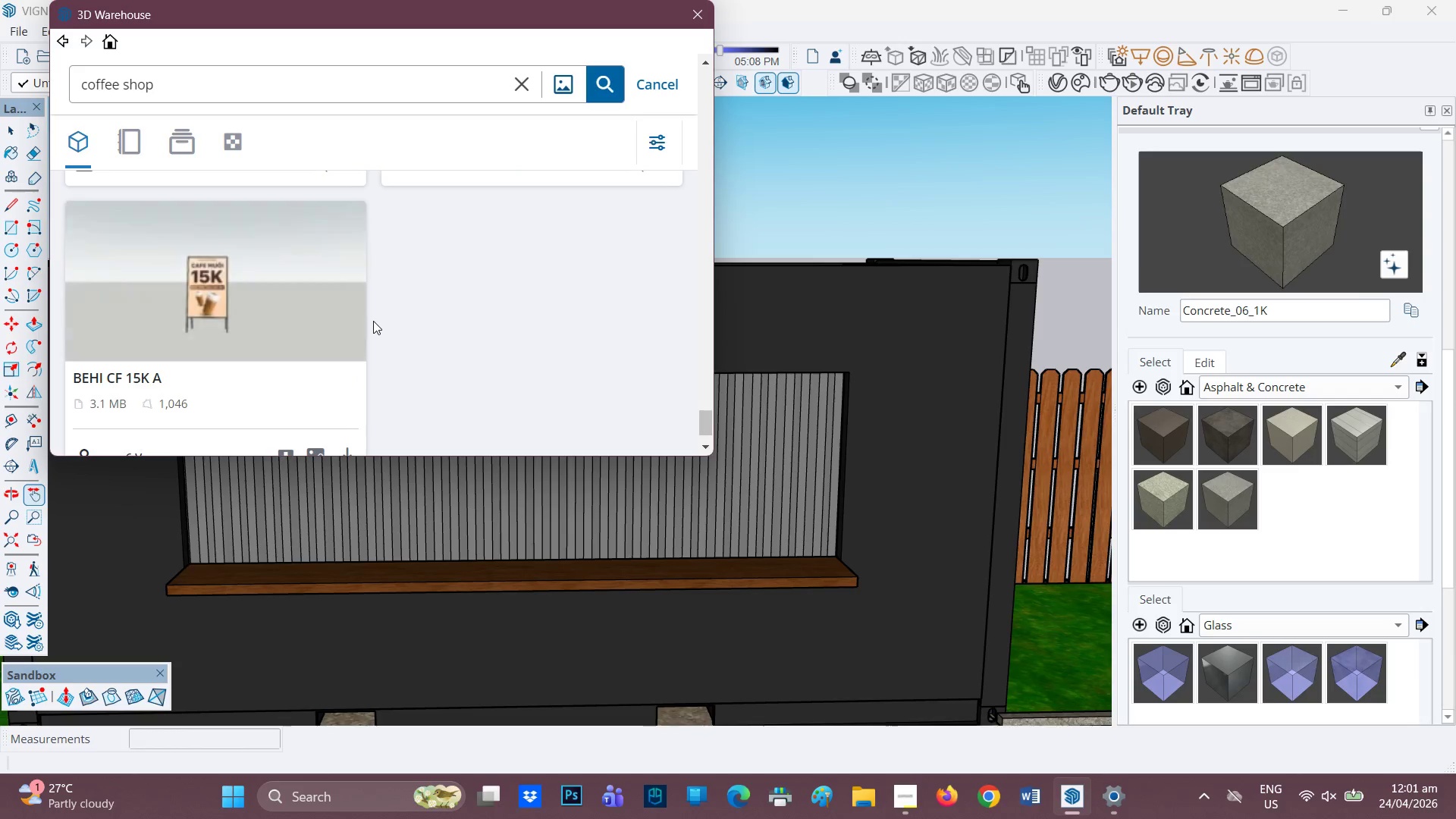 
scroll: coordinate [374, 326], scroll_direction: up, amount: 14.0
 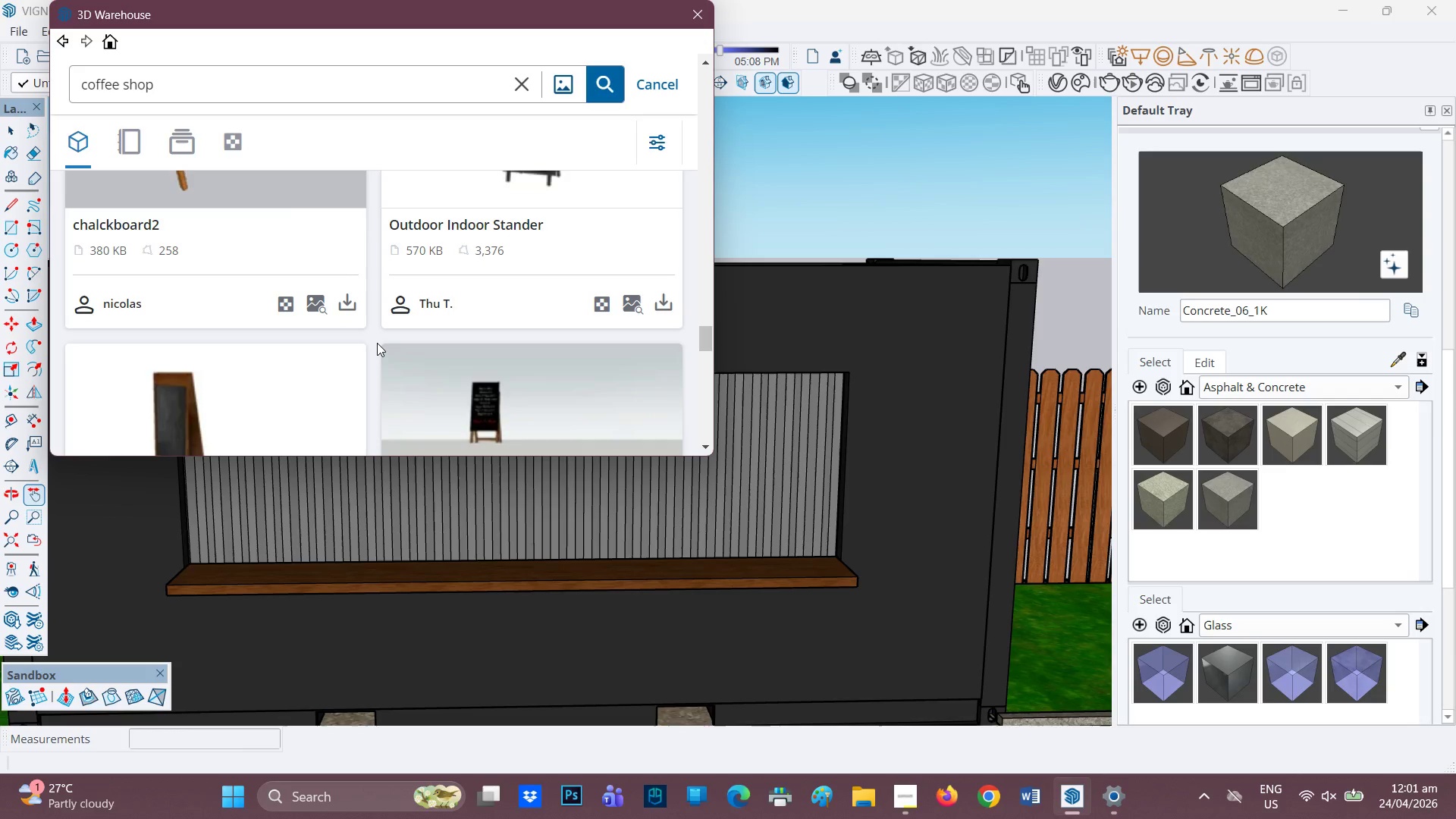 
wait(8.71)
 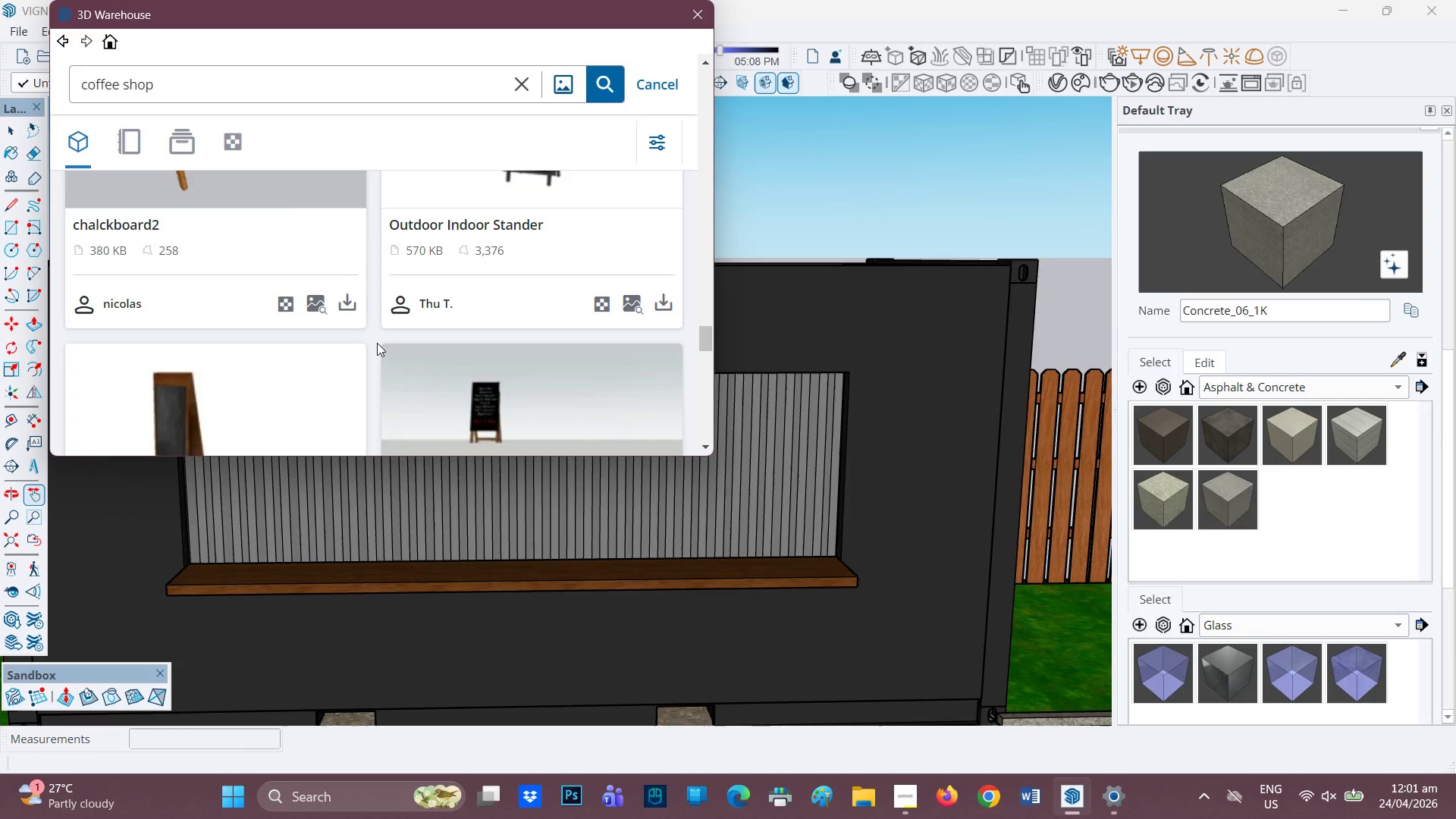 
scroll: coordinate [323, 363], scroll_direction: up, amount: 12.0
 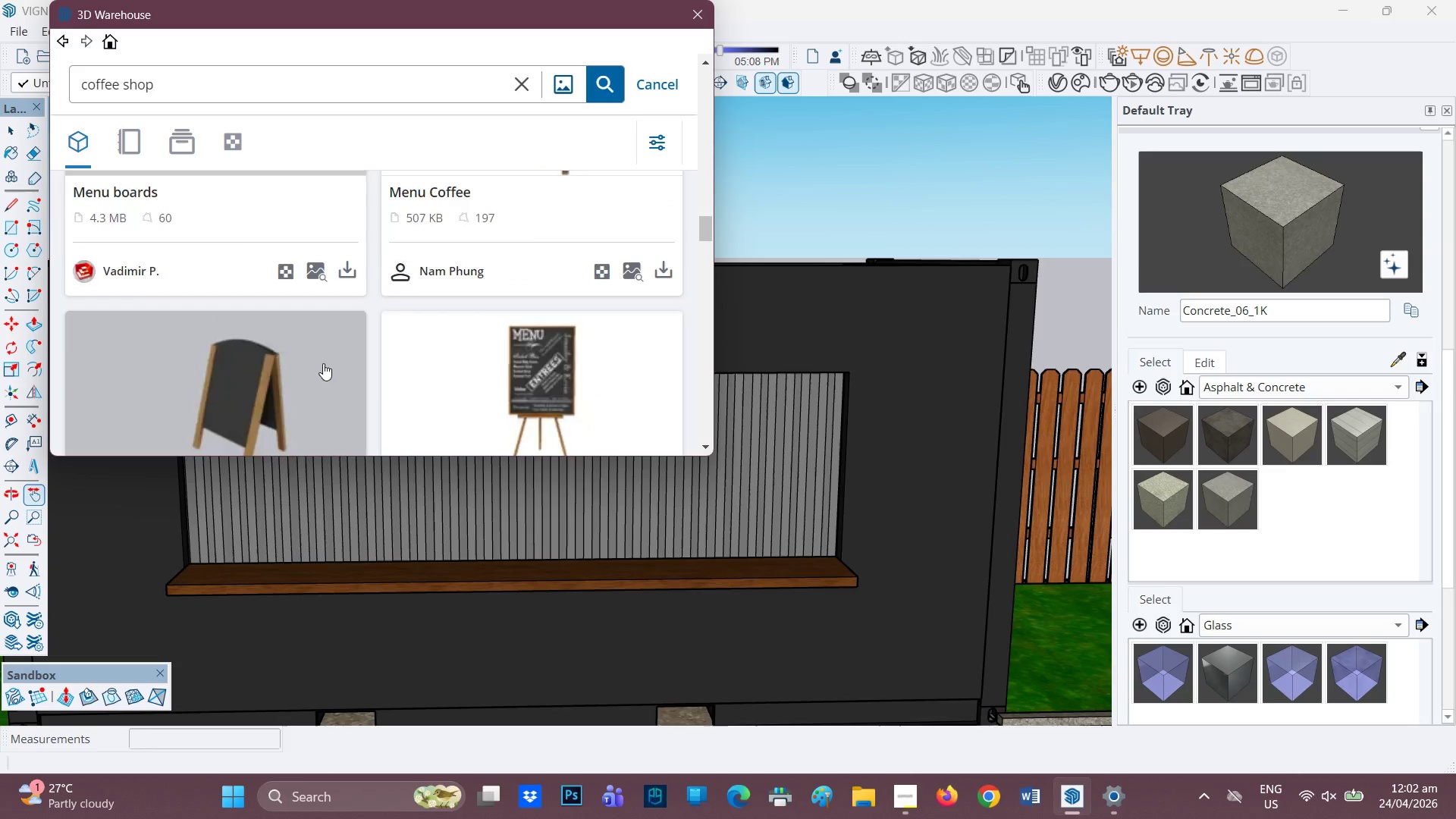 
scroll: coordinate [322, 363], scroll_direction: down, amount: 2.0
 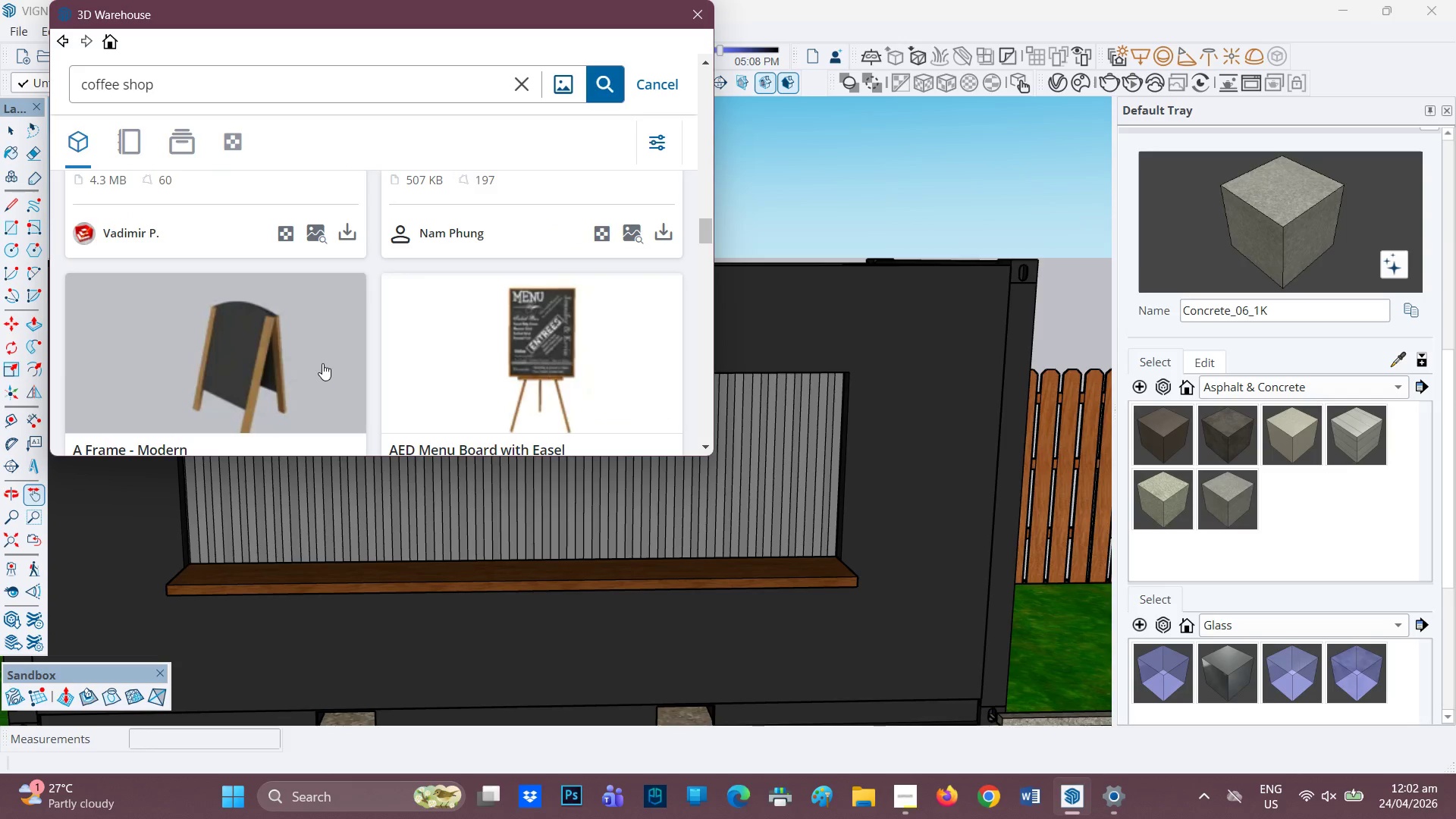 
wait(6.03)
 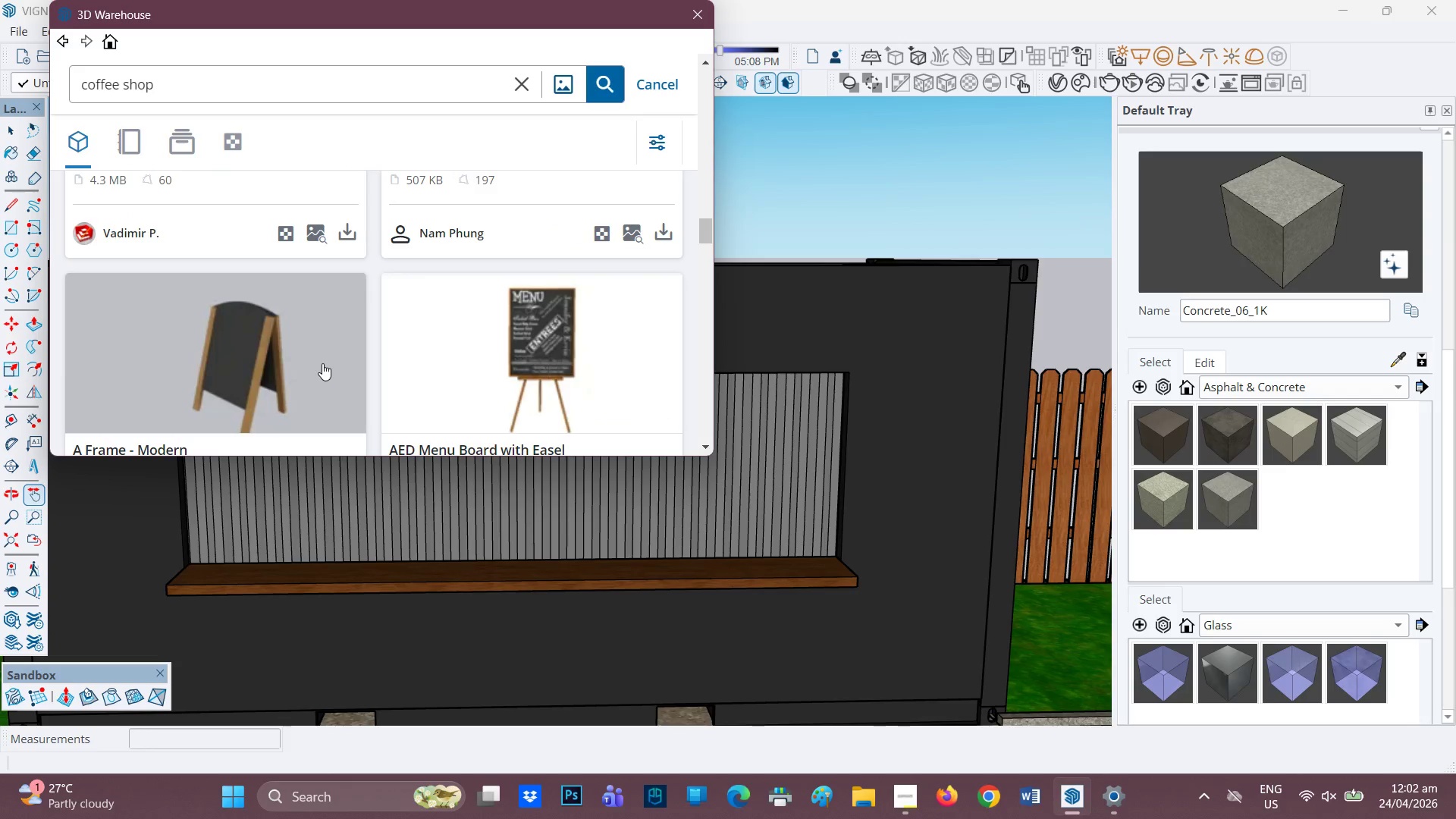 
scroll: coordinate [292, 366], scroll_direction: up, amount: 2.0
 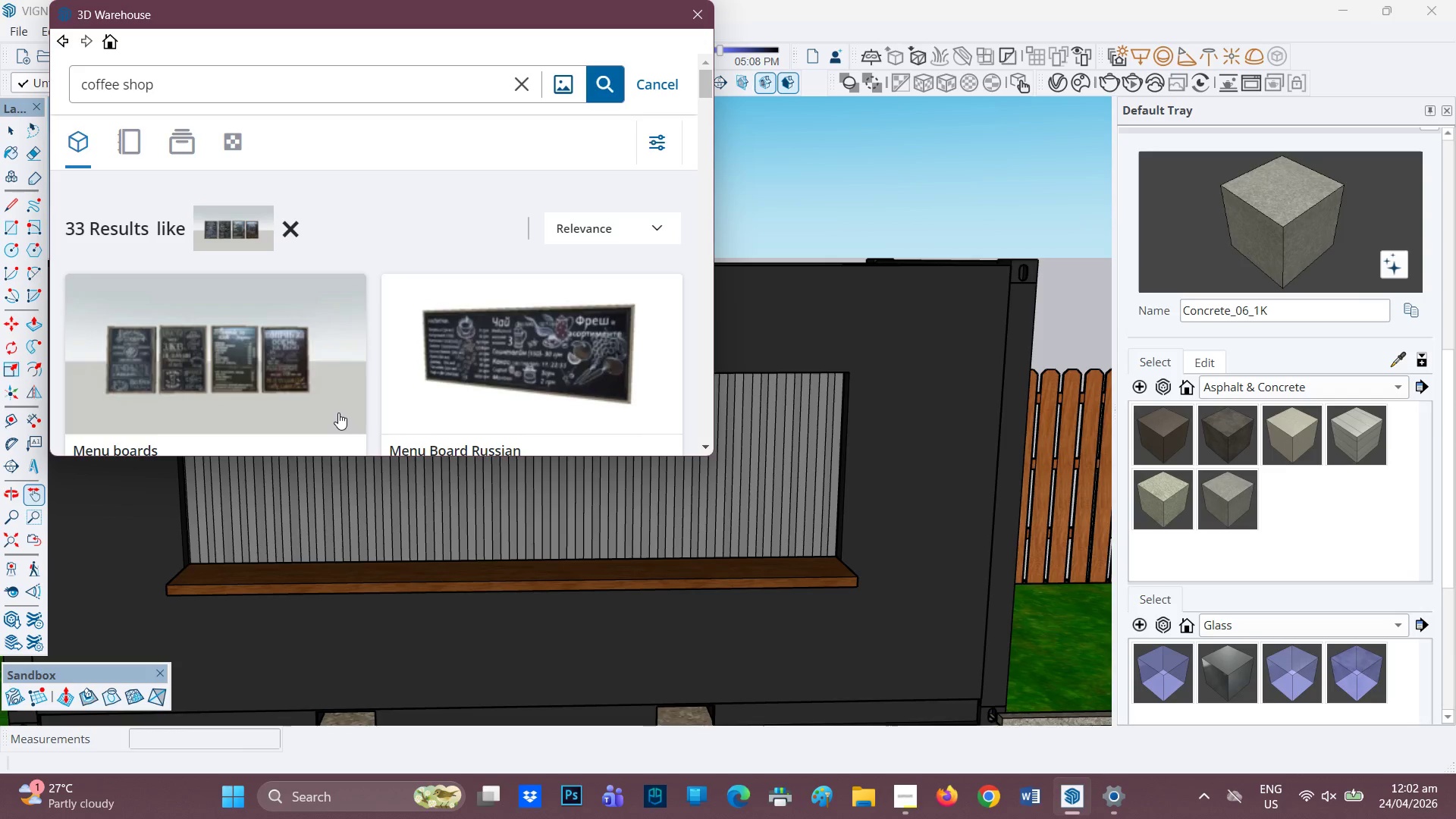 
wait(42.79)
 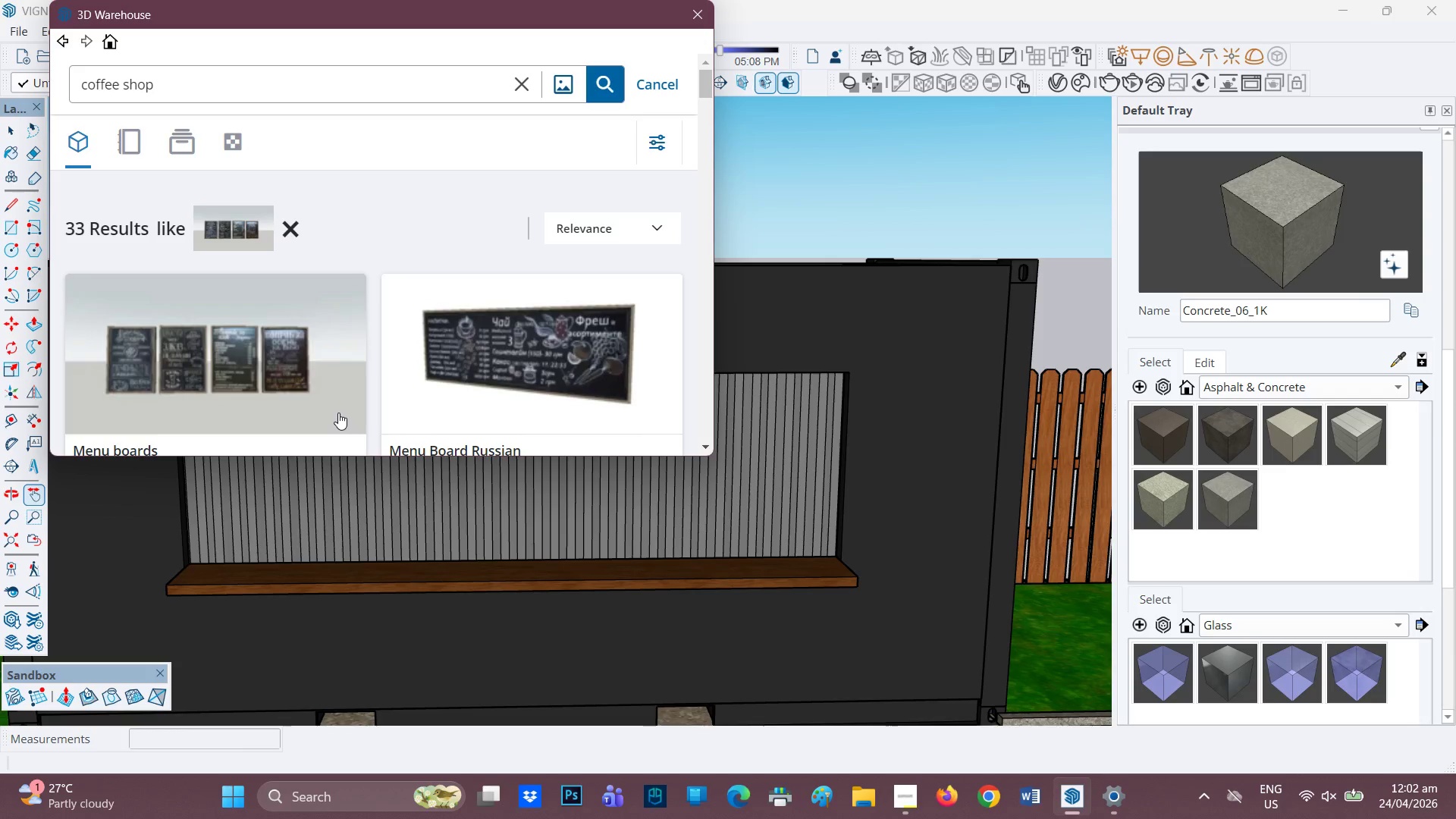 
scroll: coordinate [306, 373], scroll_direction: down, amount: 8.0
 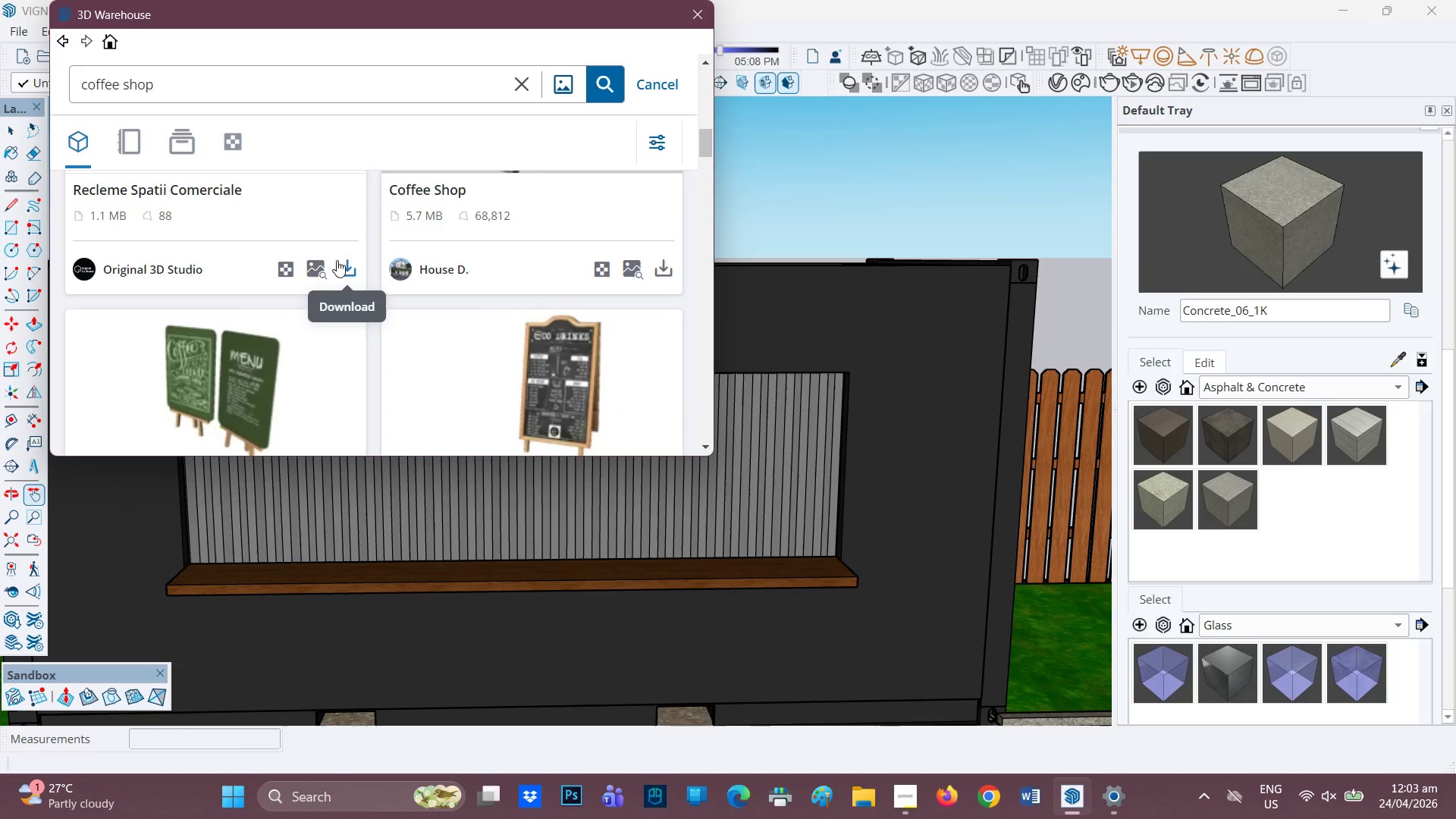 
left_click([344, 261])
 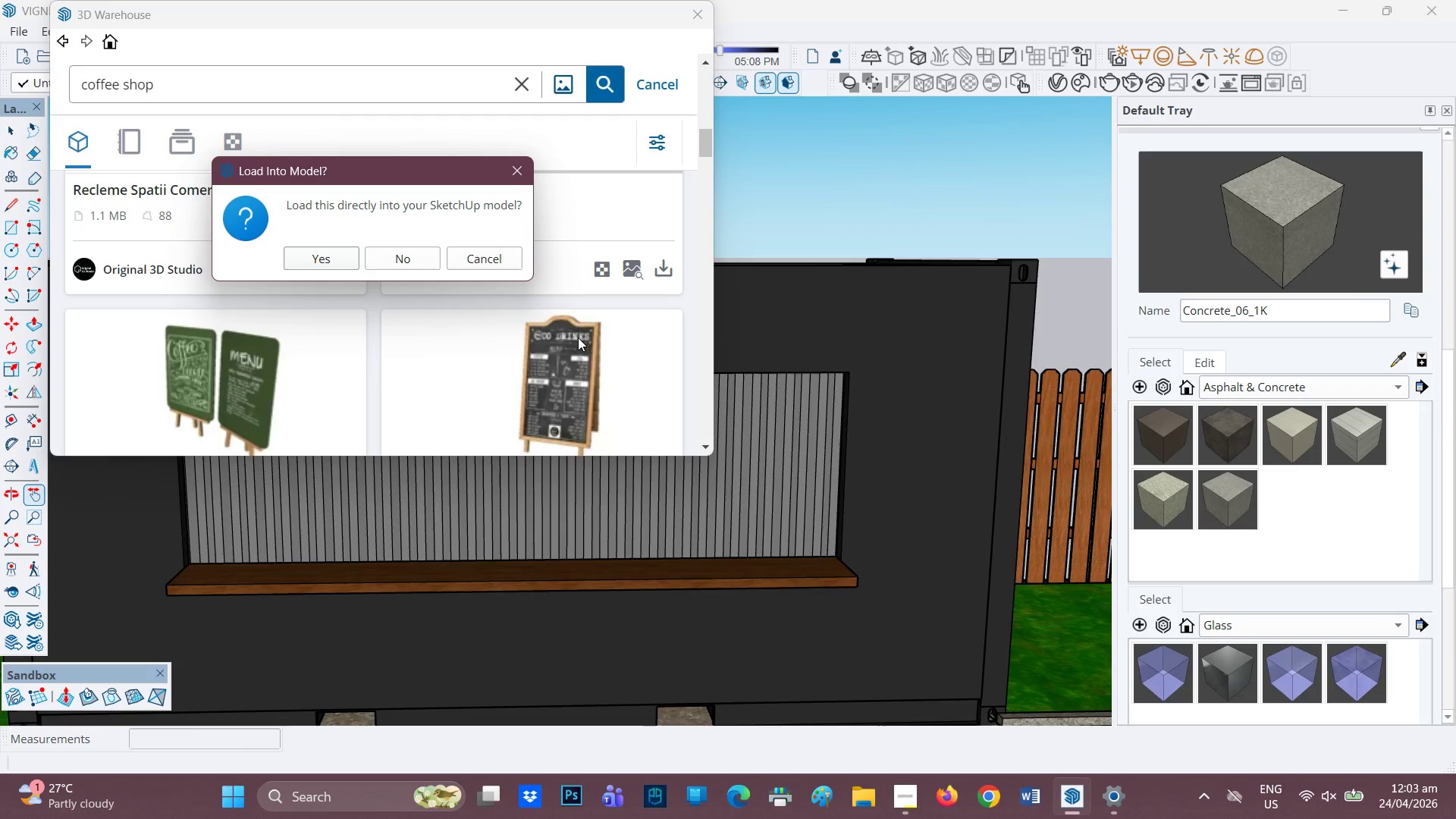 
left_click([326, 256])
 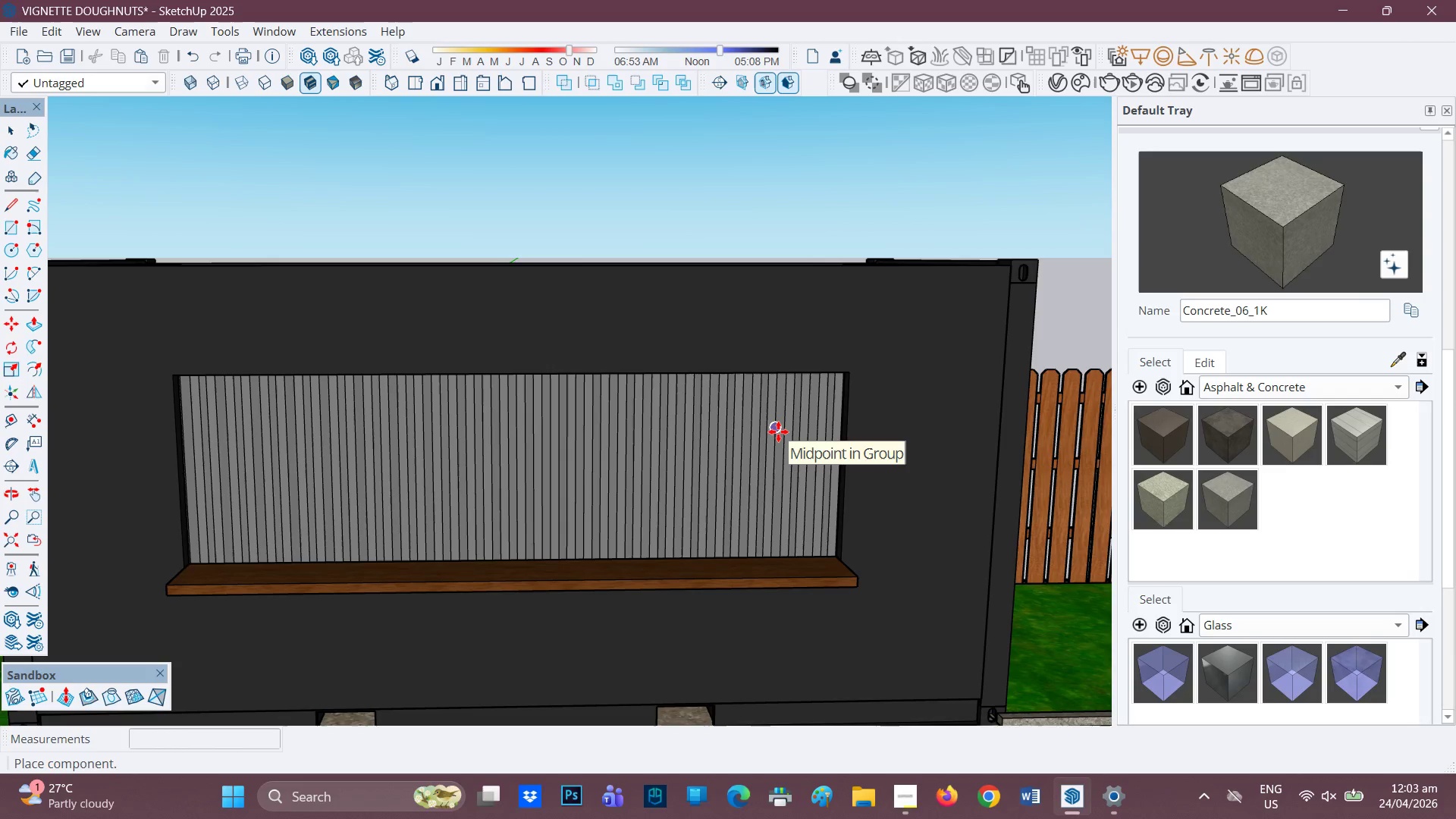 
wait(19.84)
 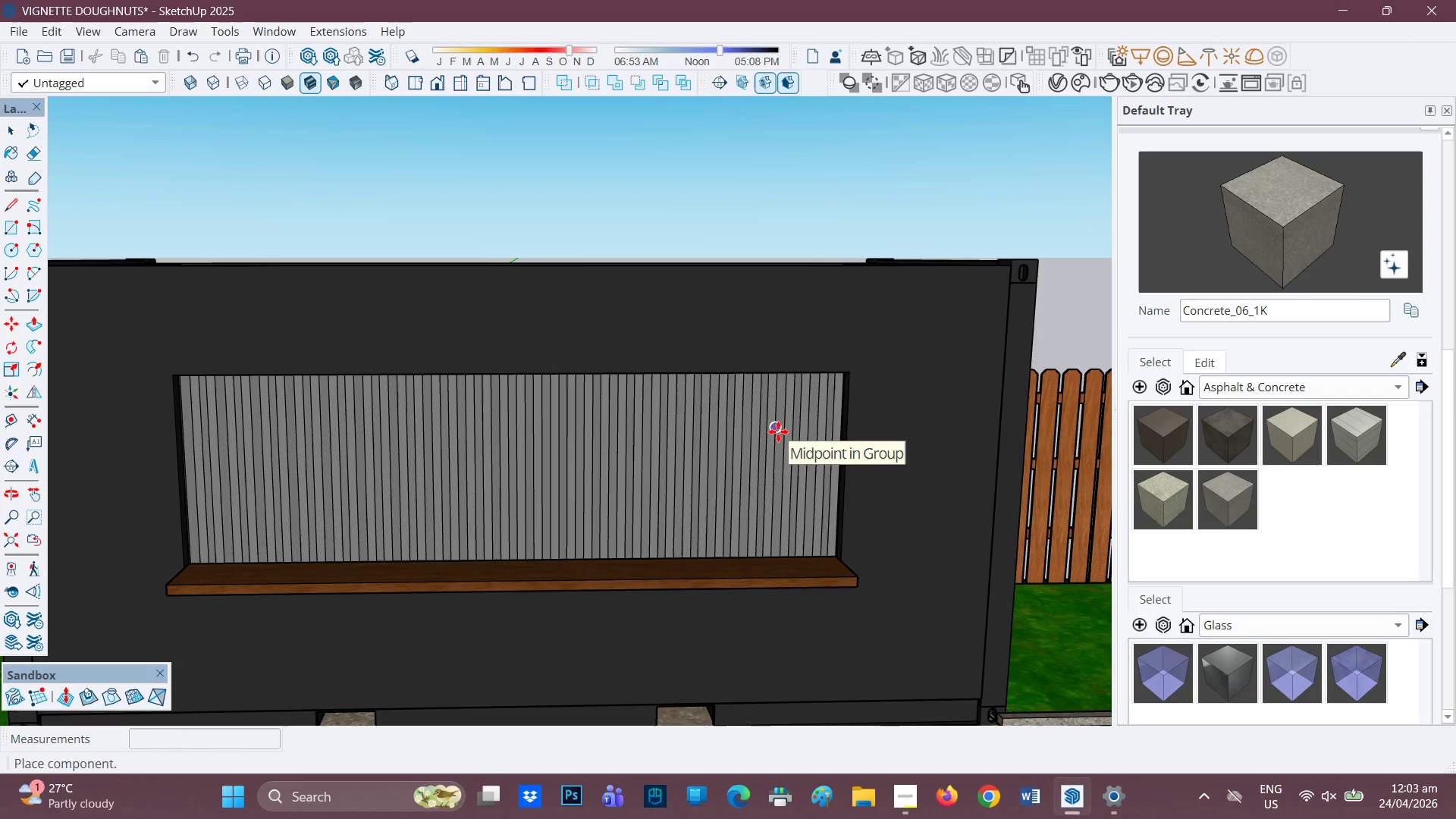 
scroll: coordinate [560, 482], scroll_direction: down, amount: 5.0
 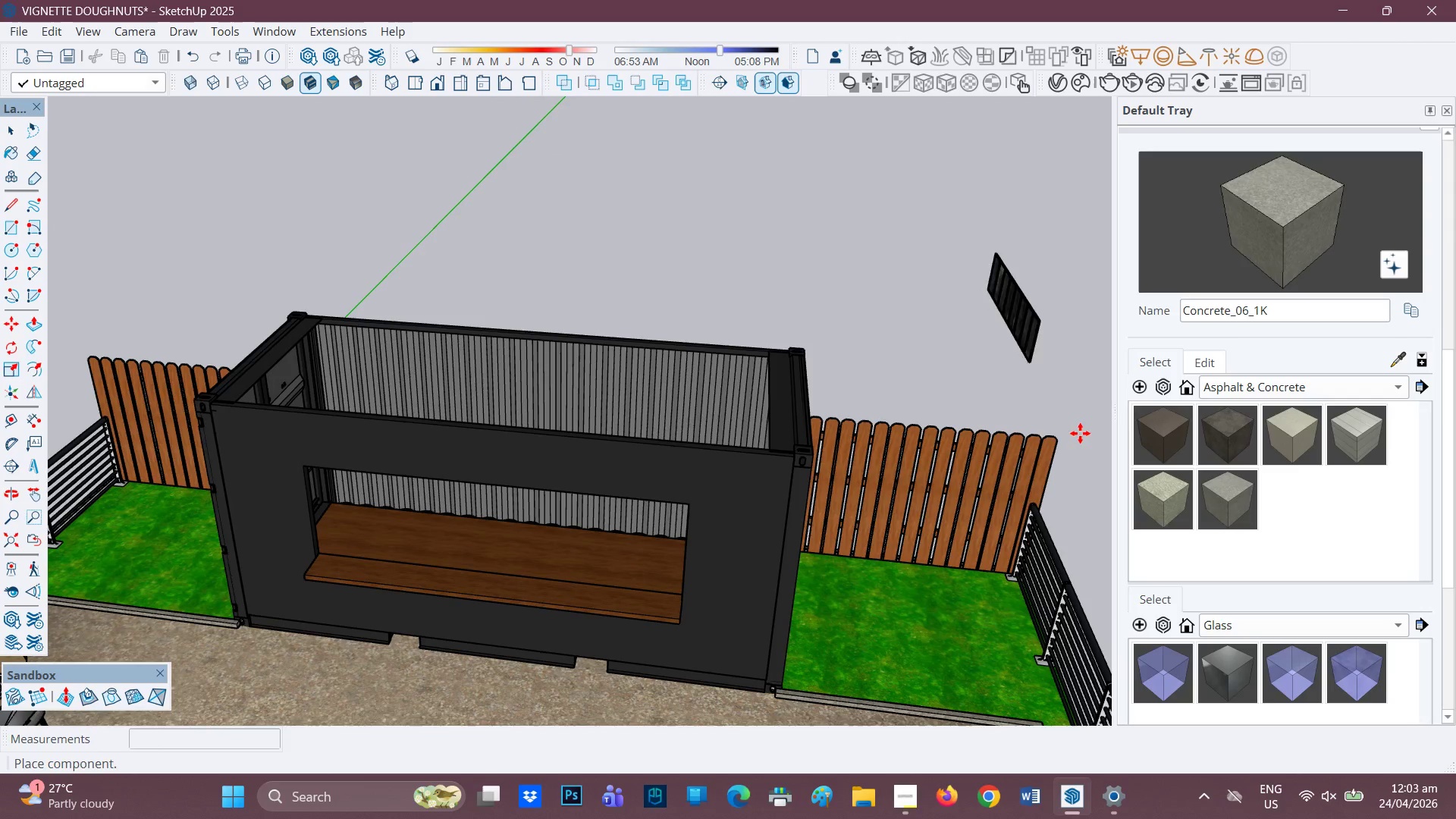 
left_click([1006, 408])
 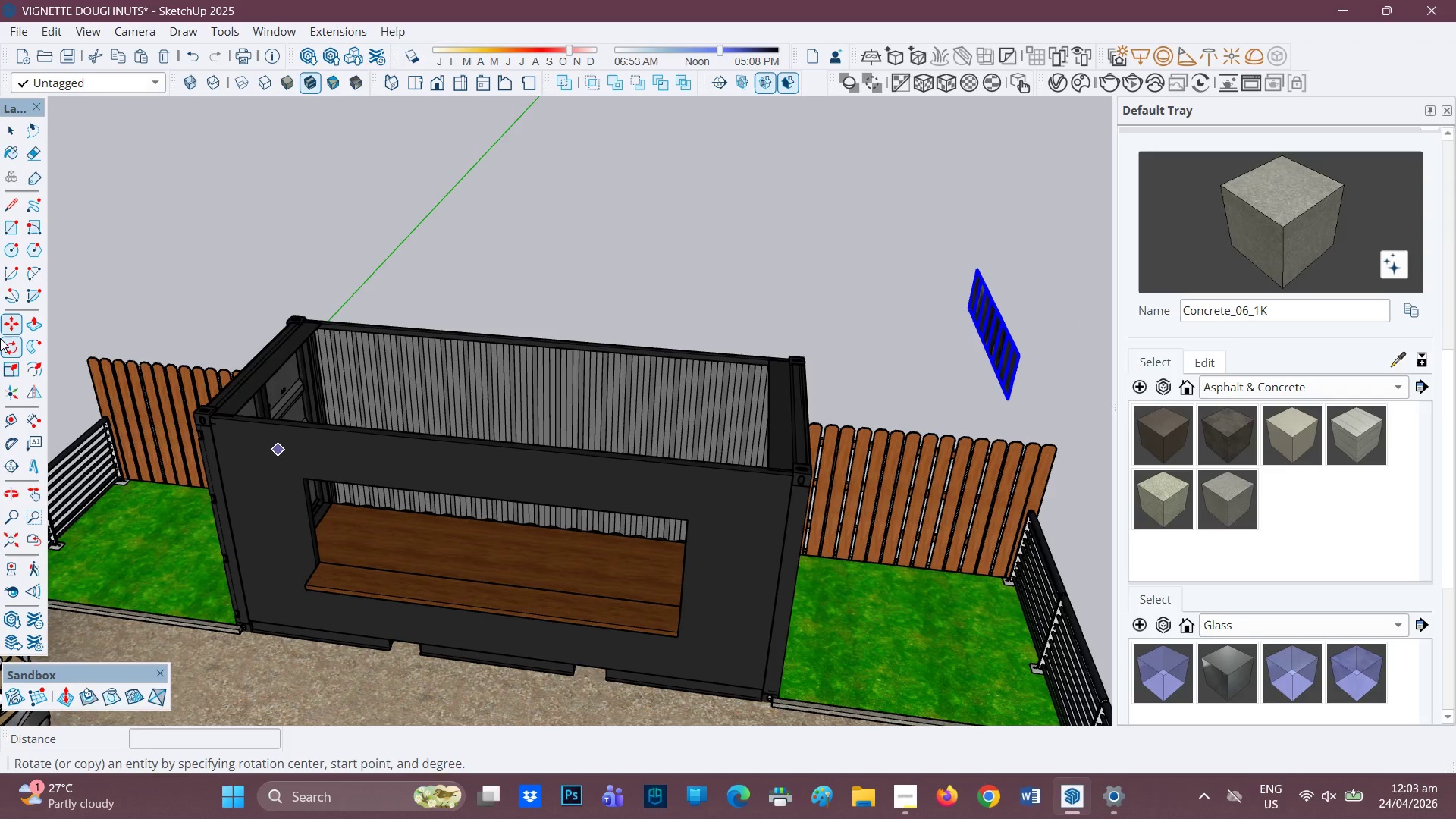 
left_click_drag(start_coordinate=[12, 344], to_coordinate=[22, 345])
 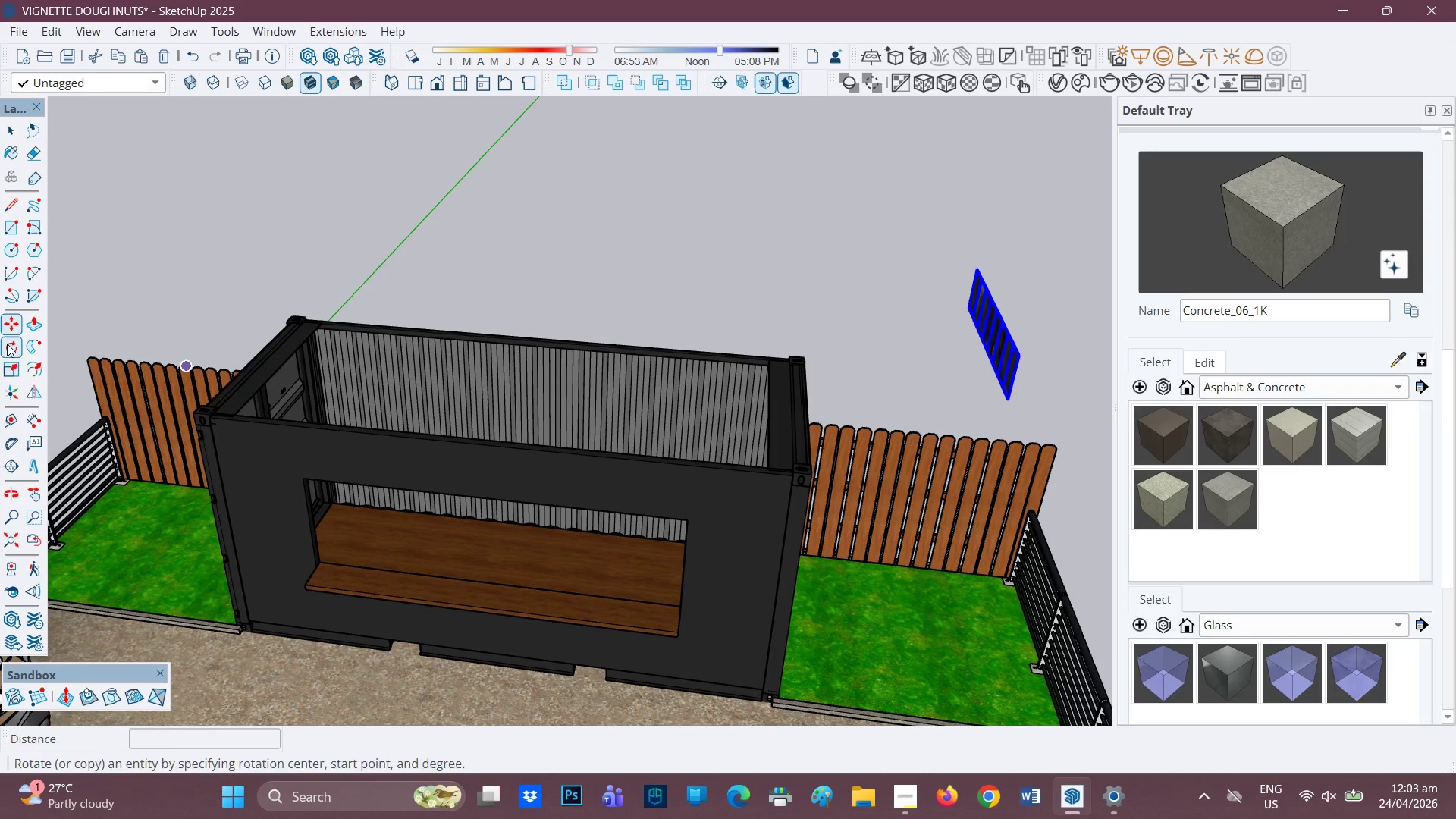 
left_click([952, 382])
 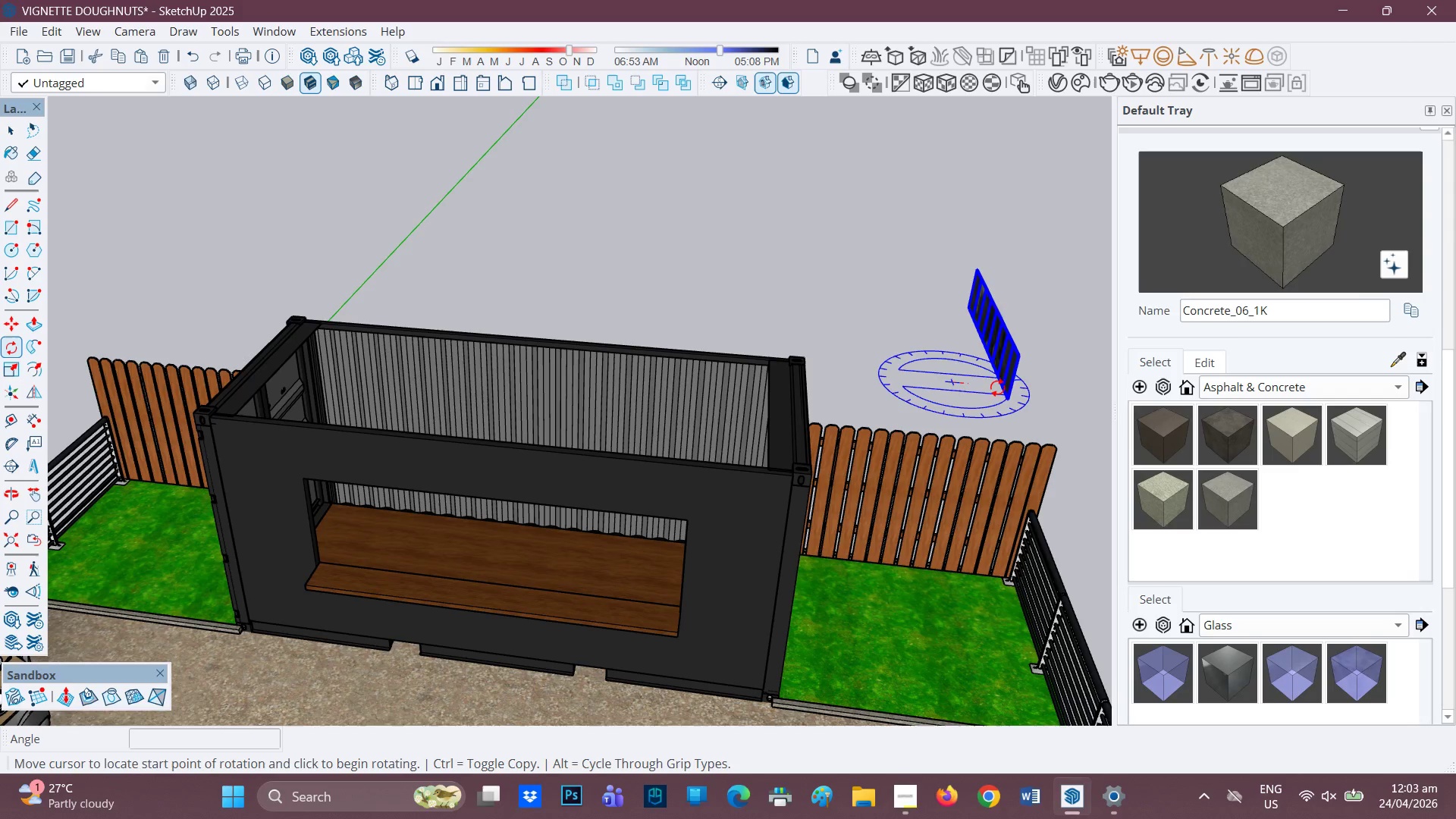 
wait(7.17)
 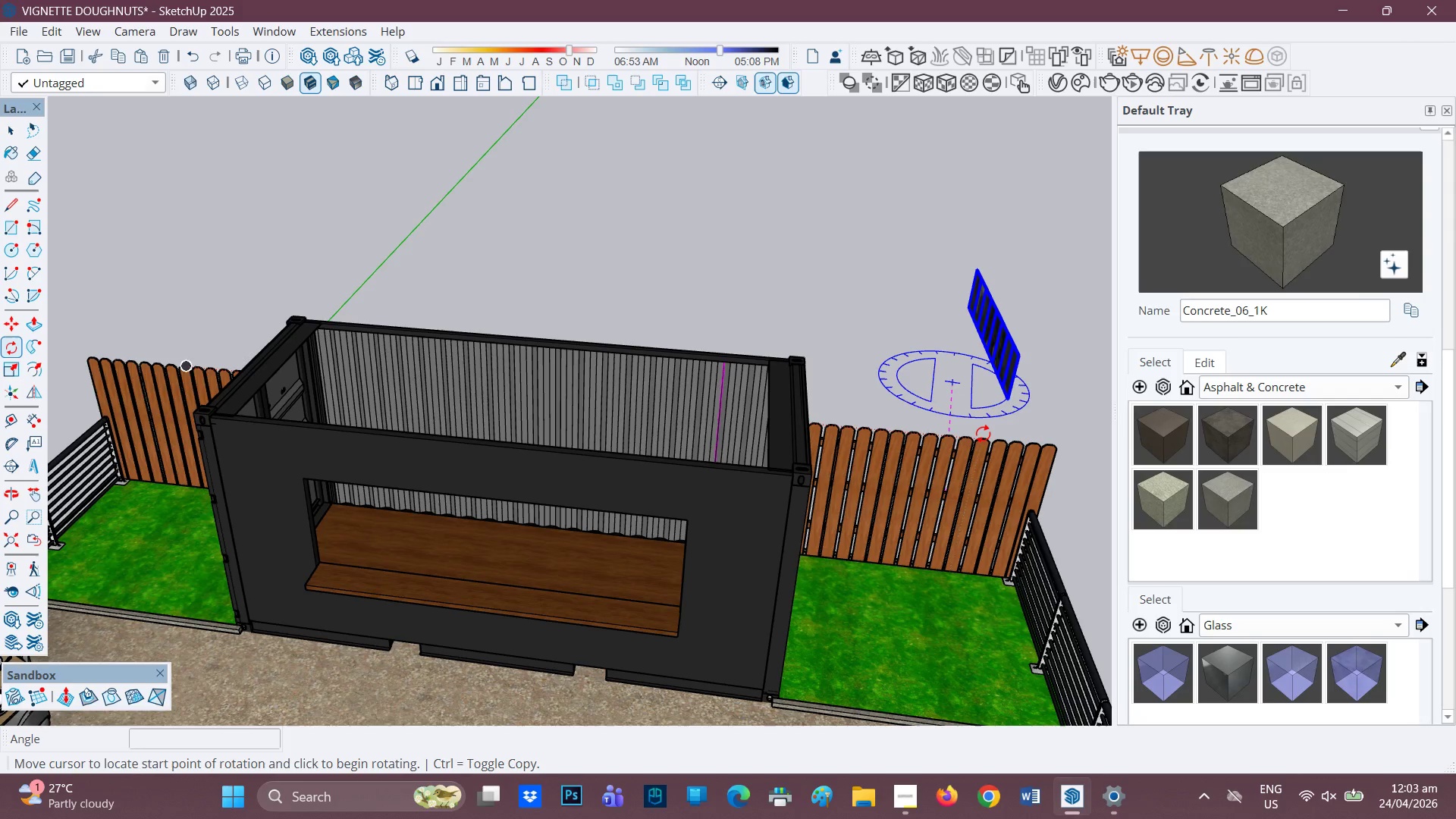 
left_click([1028, 381])
 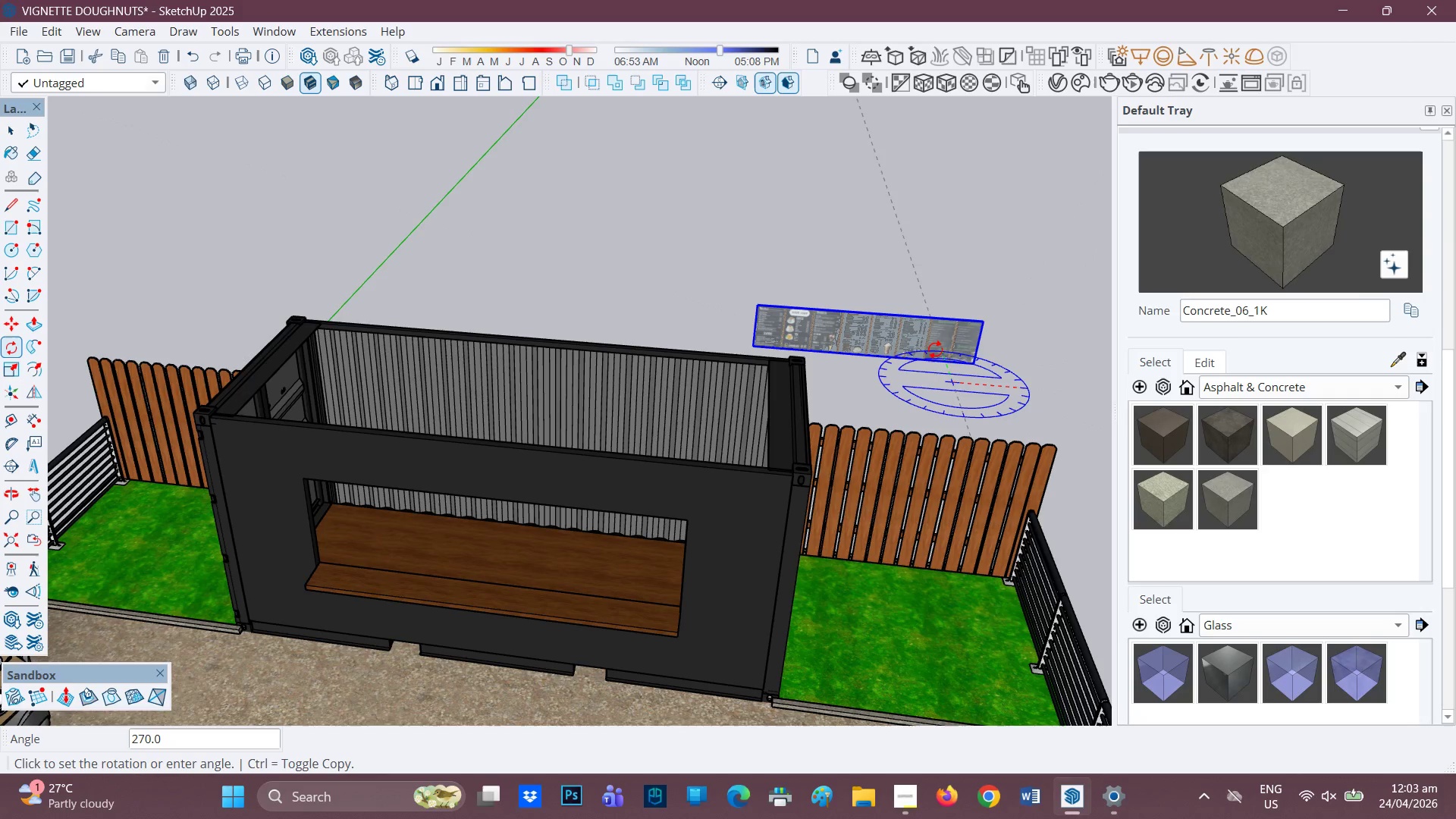 
left_click([934, 350])
 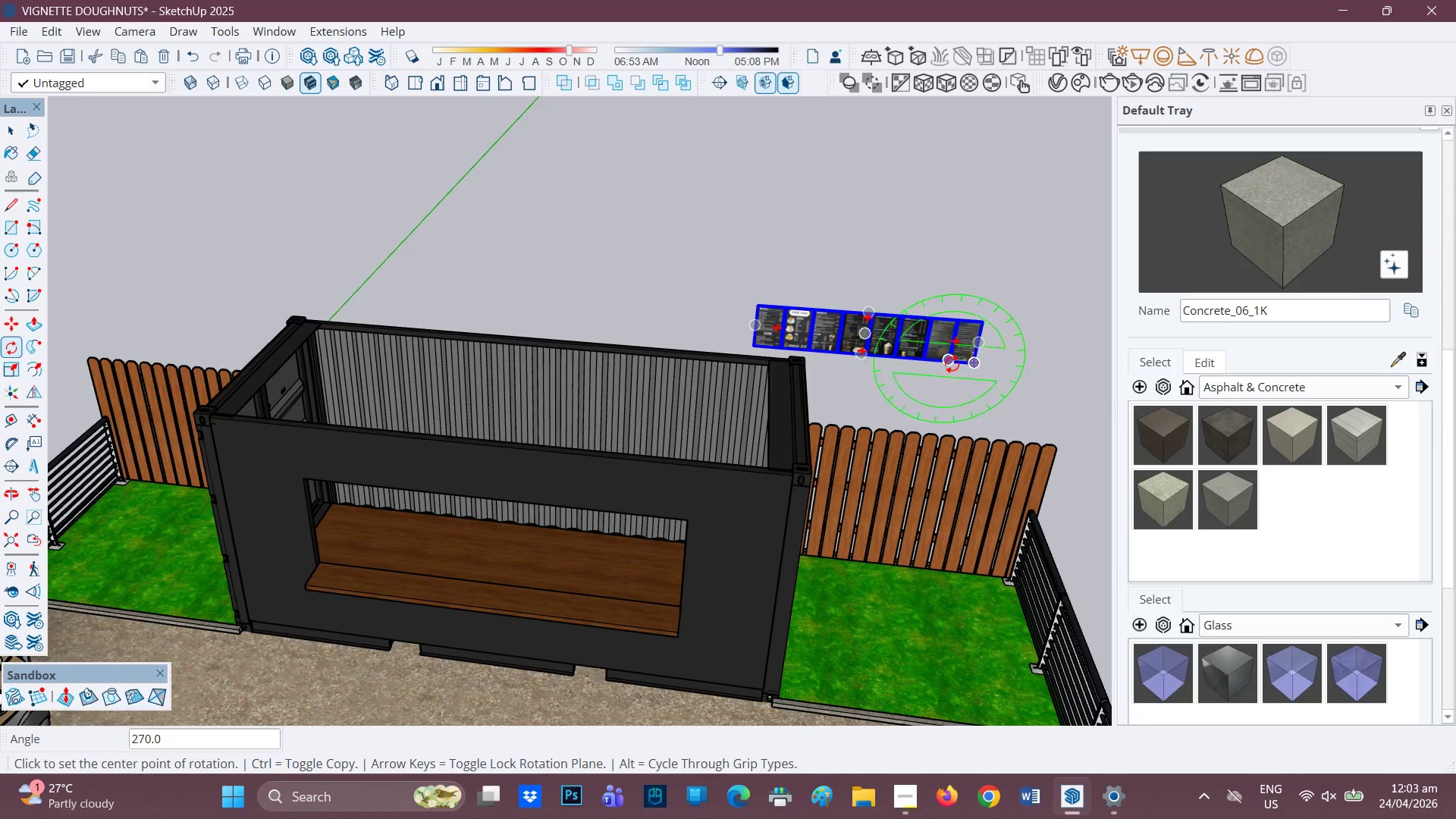 
scroll: coordinate [952, 364], scroll_direction: up, amount: 1.0
 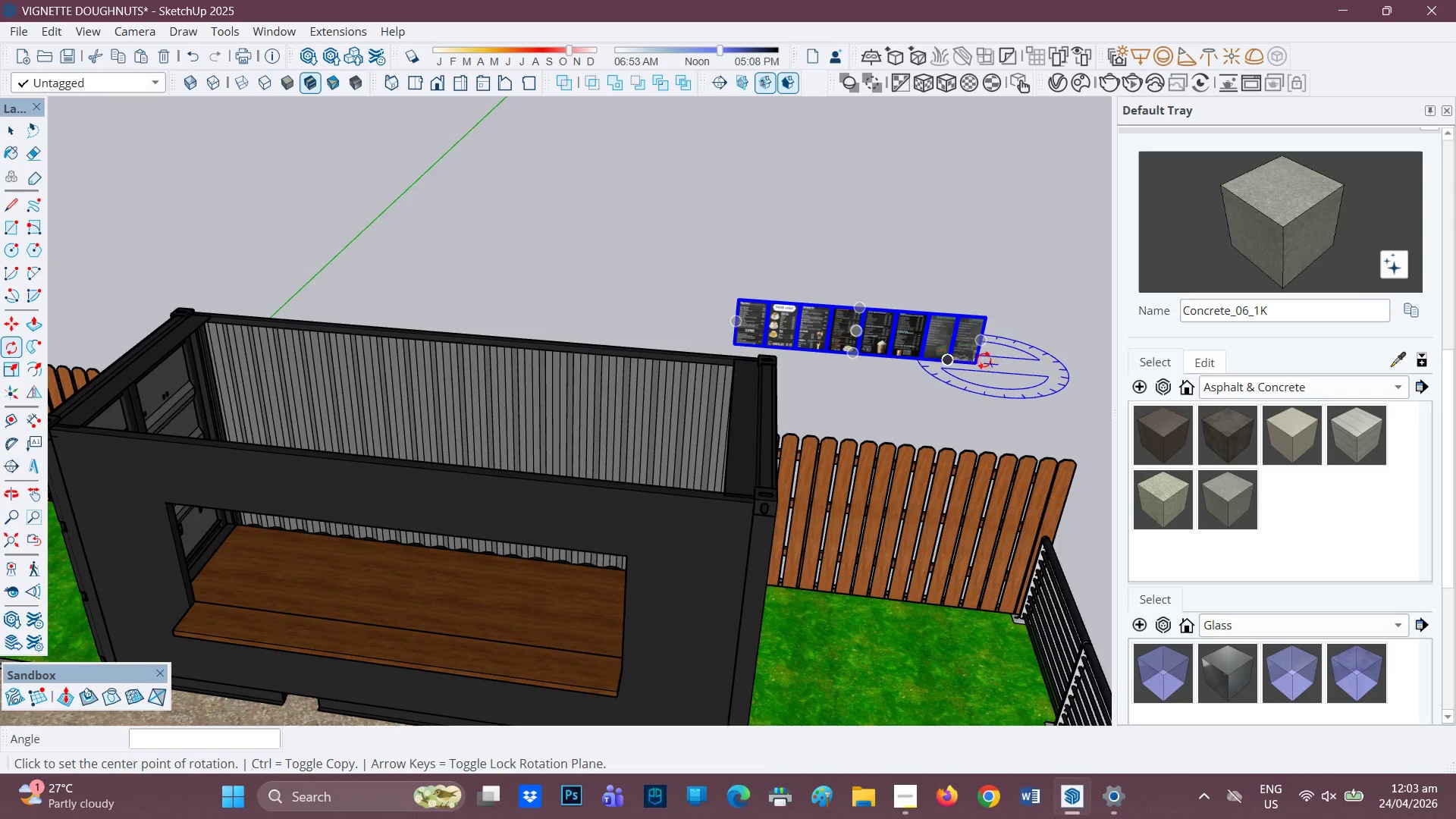 
key(M)
 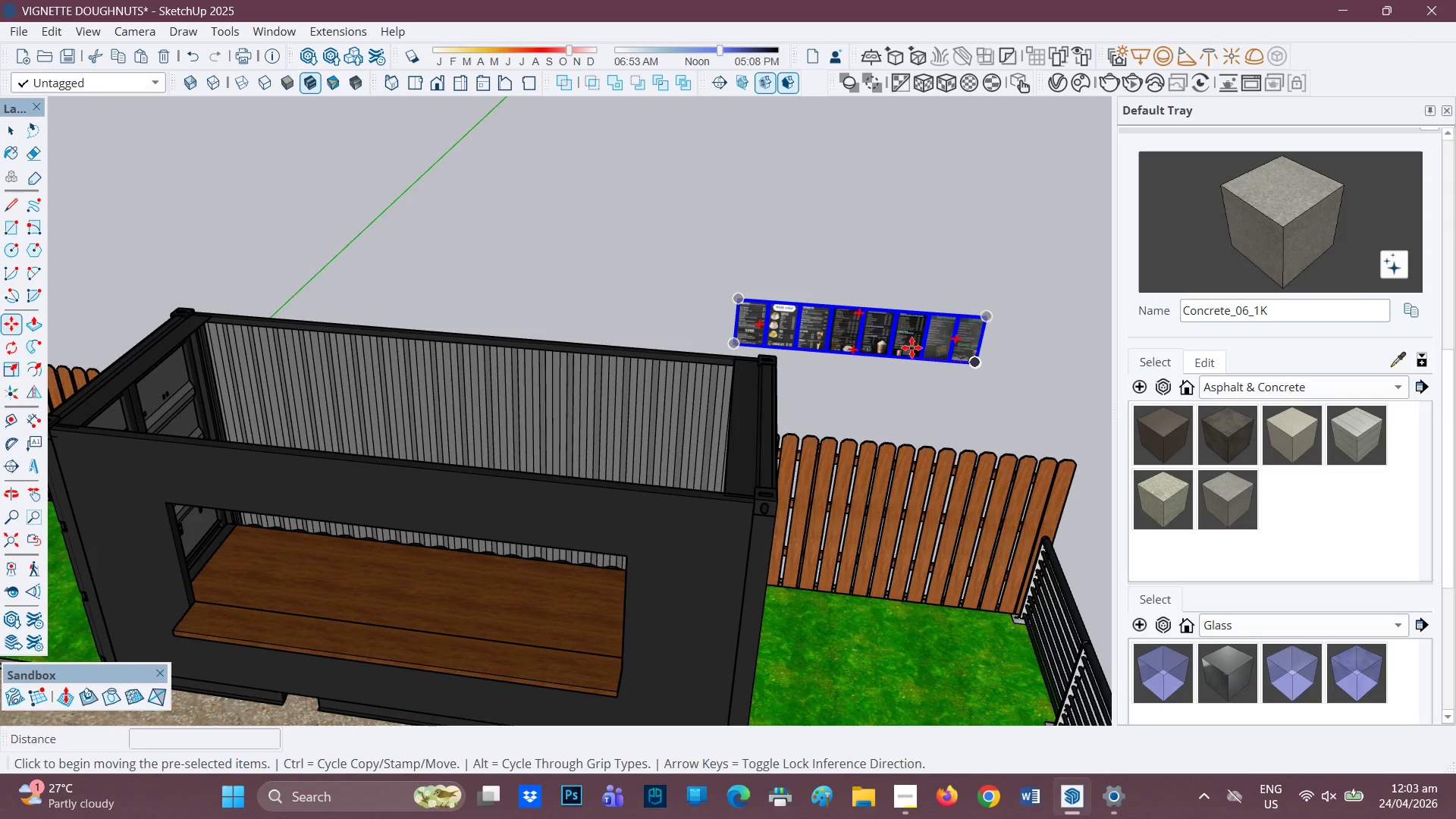 
key(Control+C)
 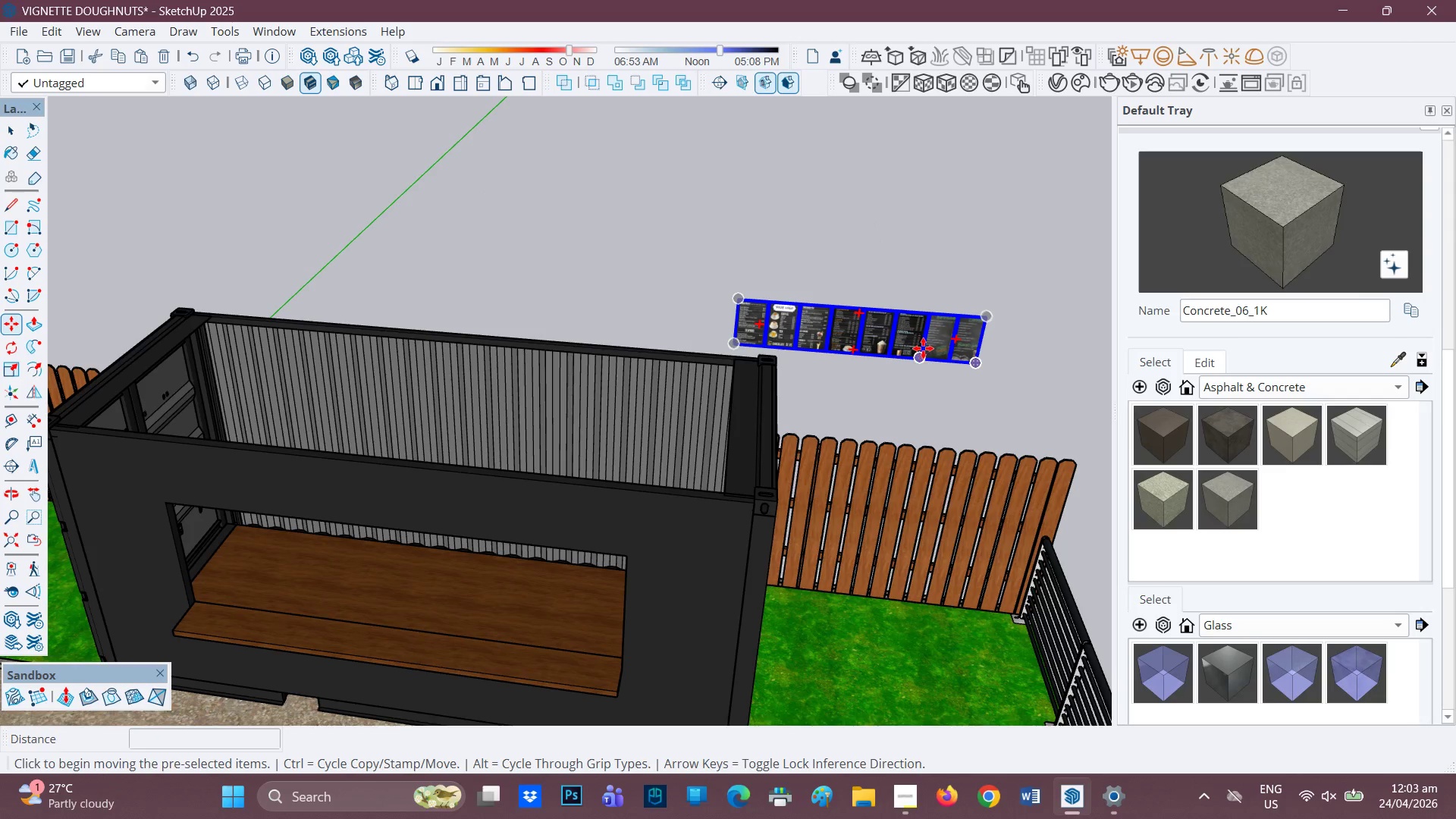 
key(Control+V)
 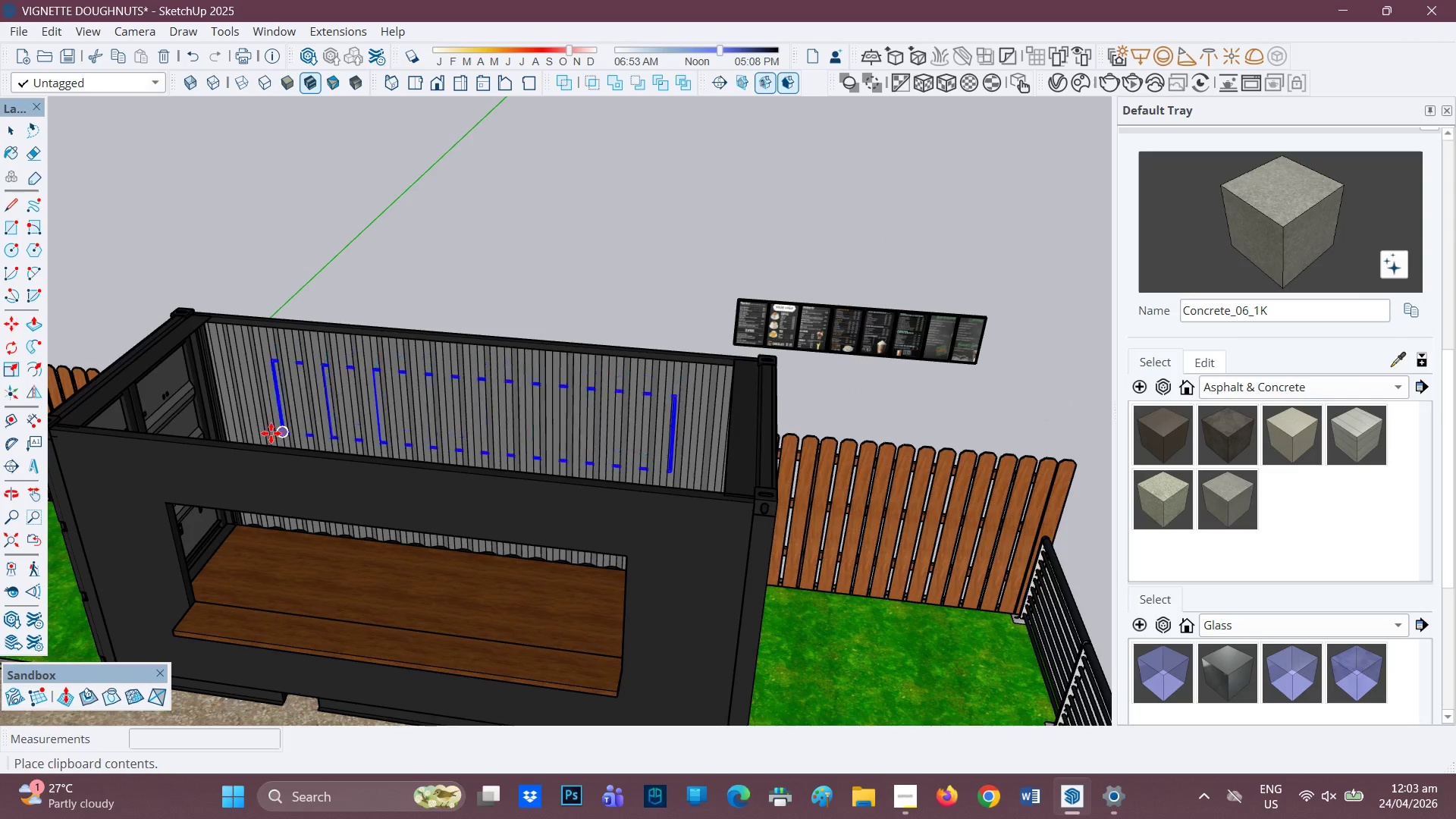 
left_click([270, 434])
 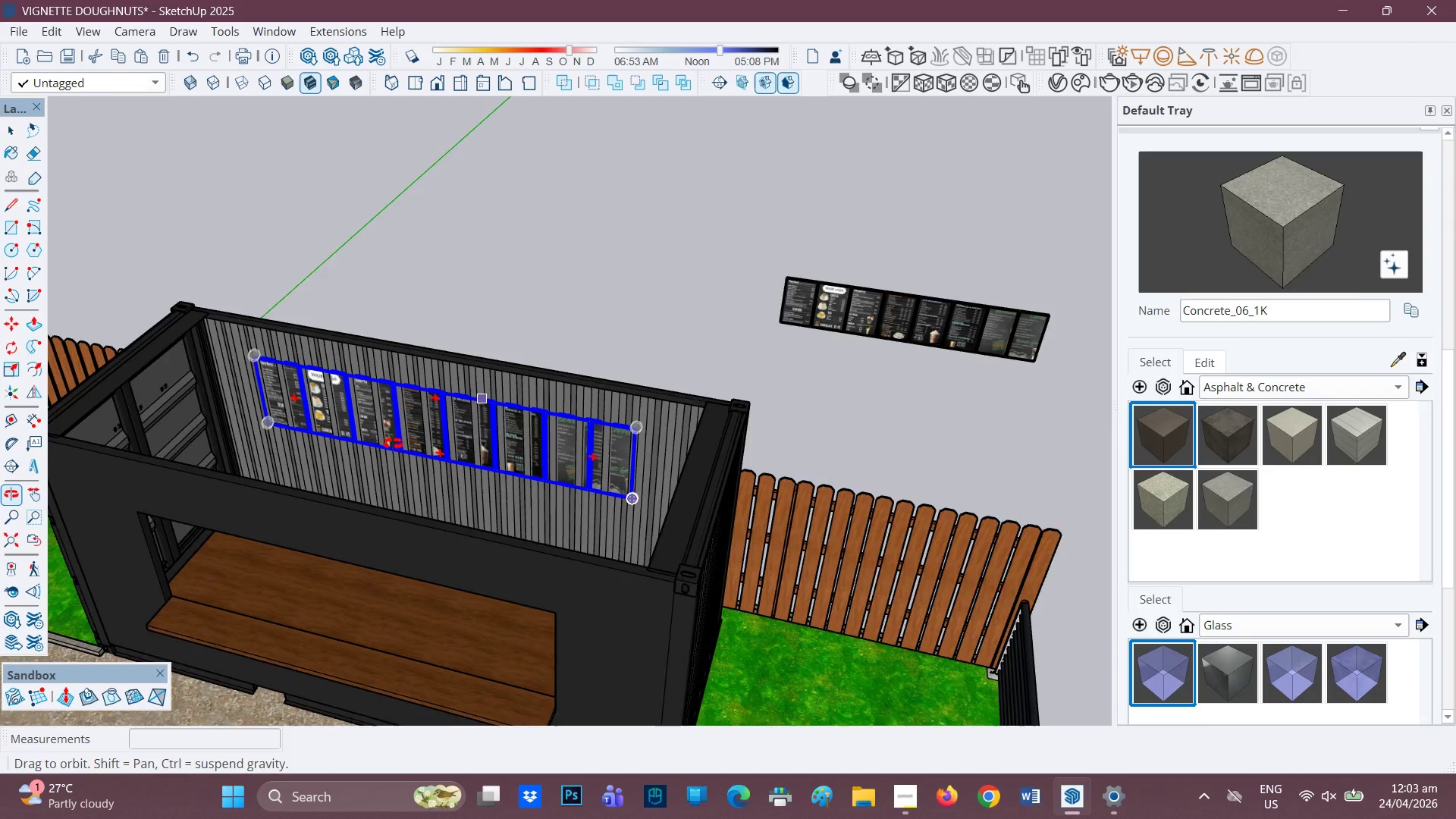 
scroll: coordinate [516, 529], scroll_direction: up, amount: 20.0
 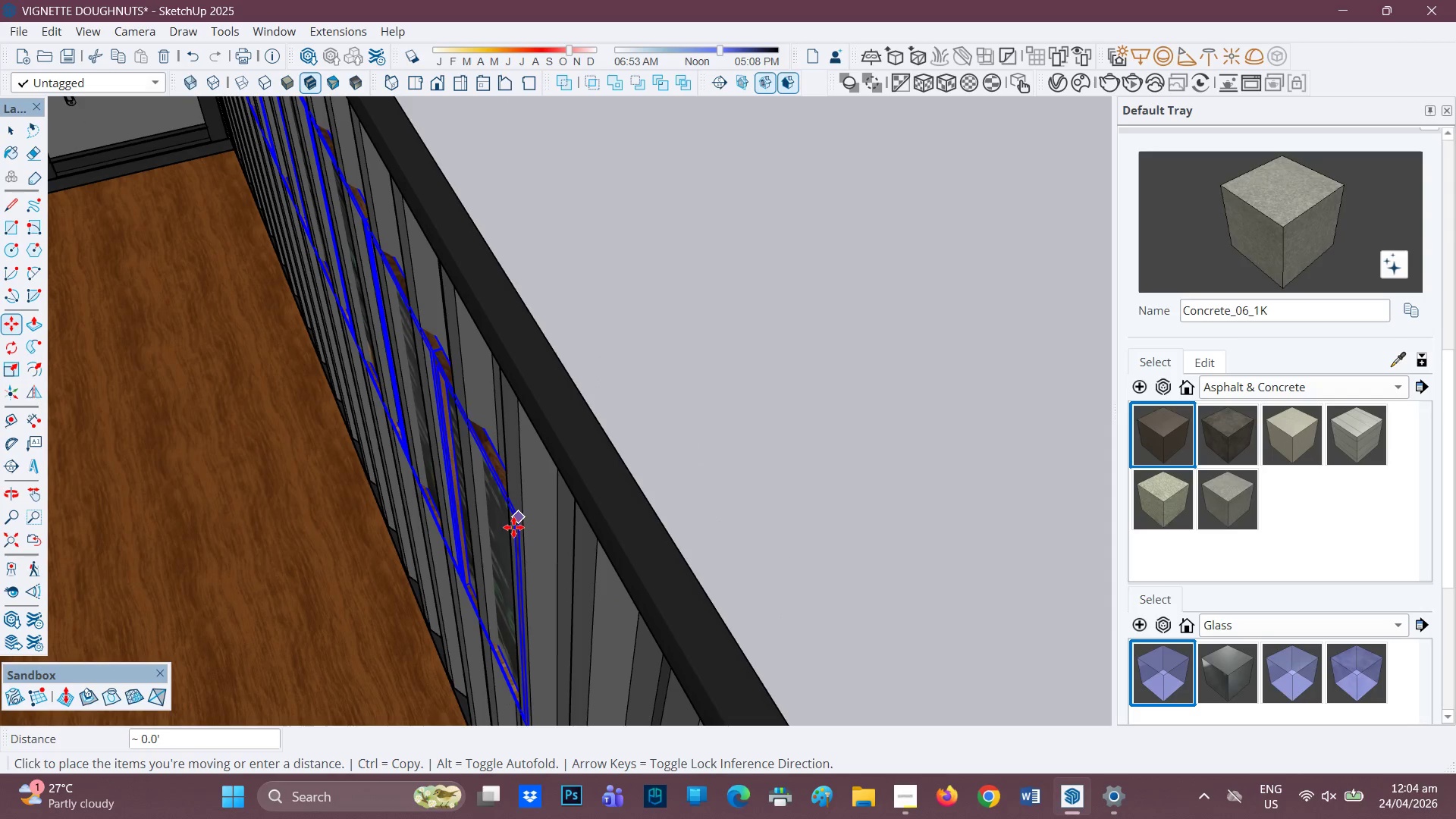 
left_click([504, 530])
 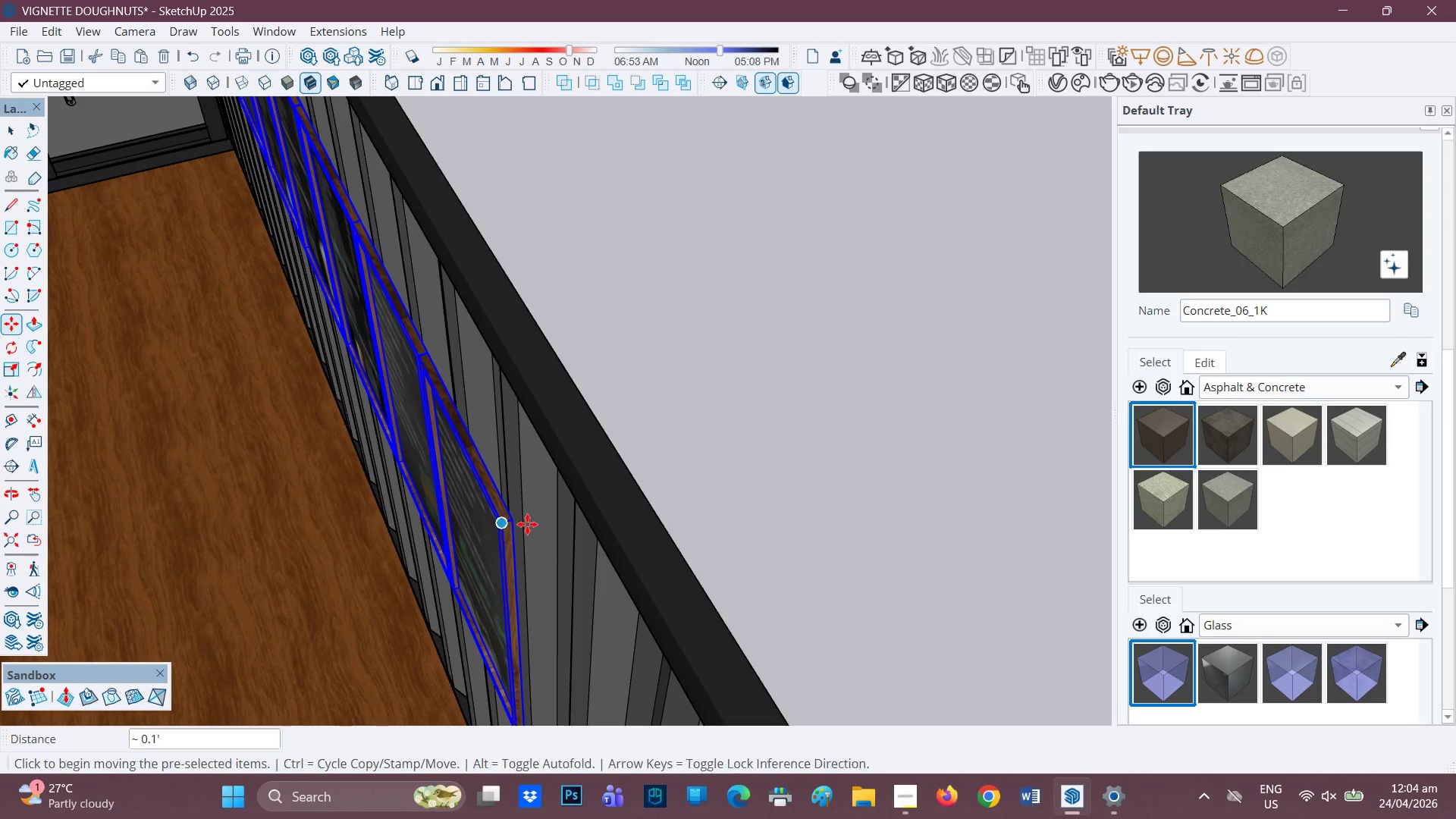 
scroll: coordinate [507, 520], scroll_direction: up, amount: 5.0
 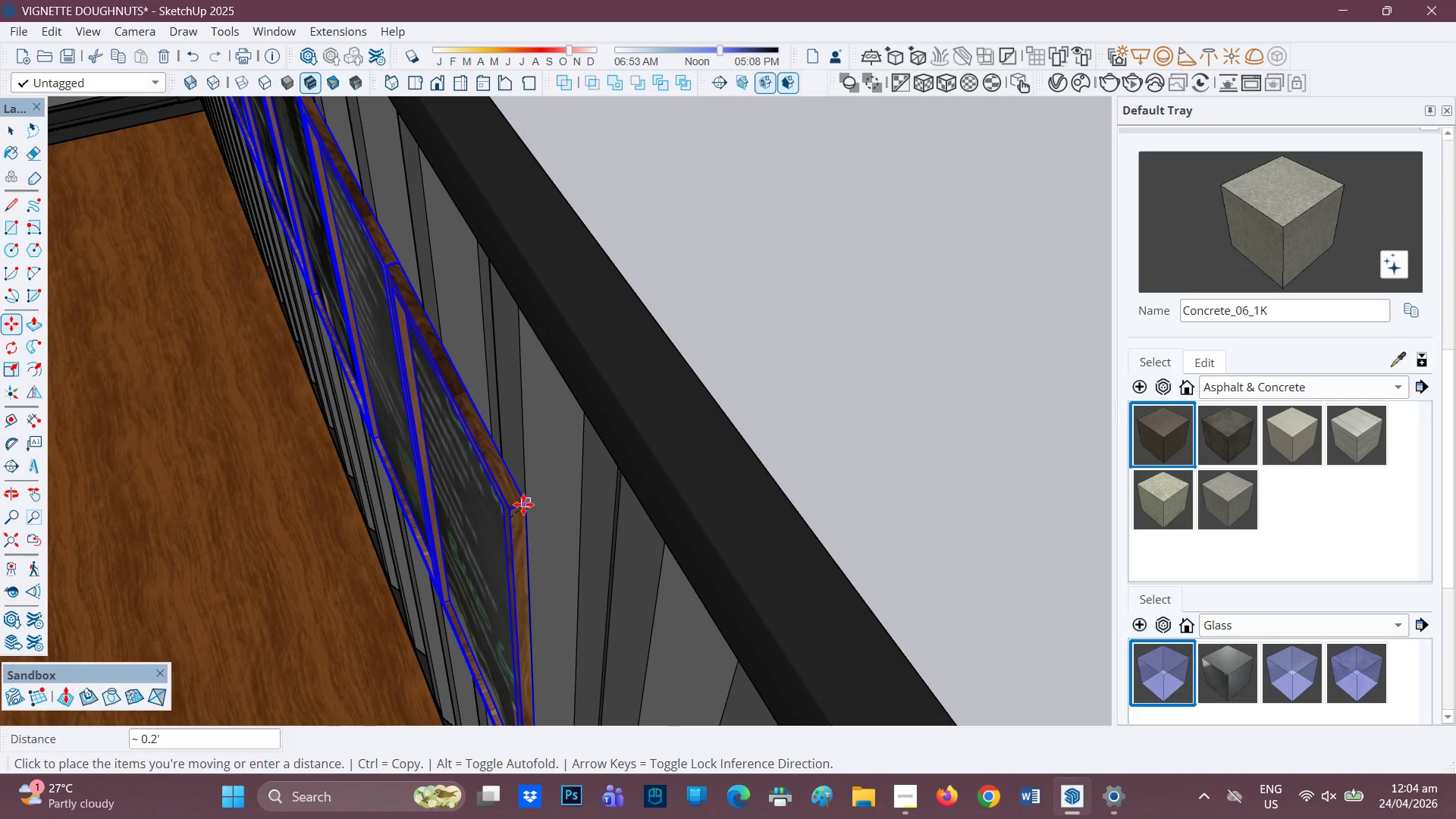 
left_click([523, 504])
 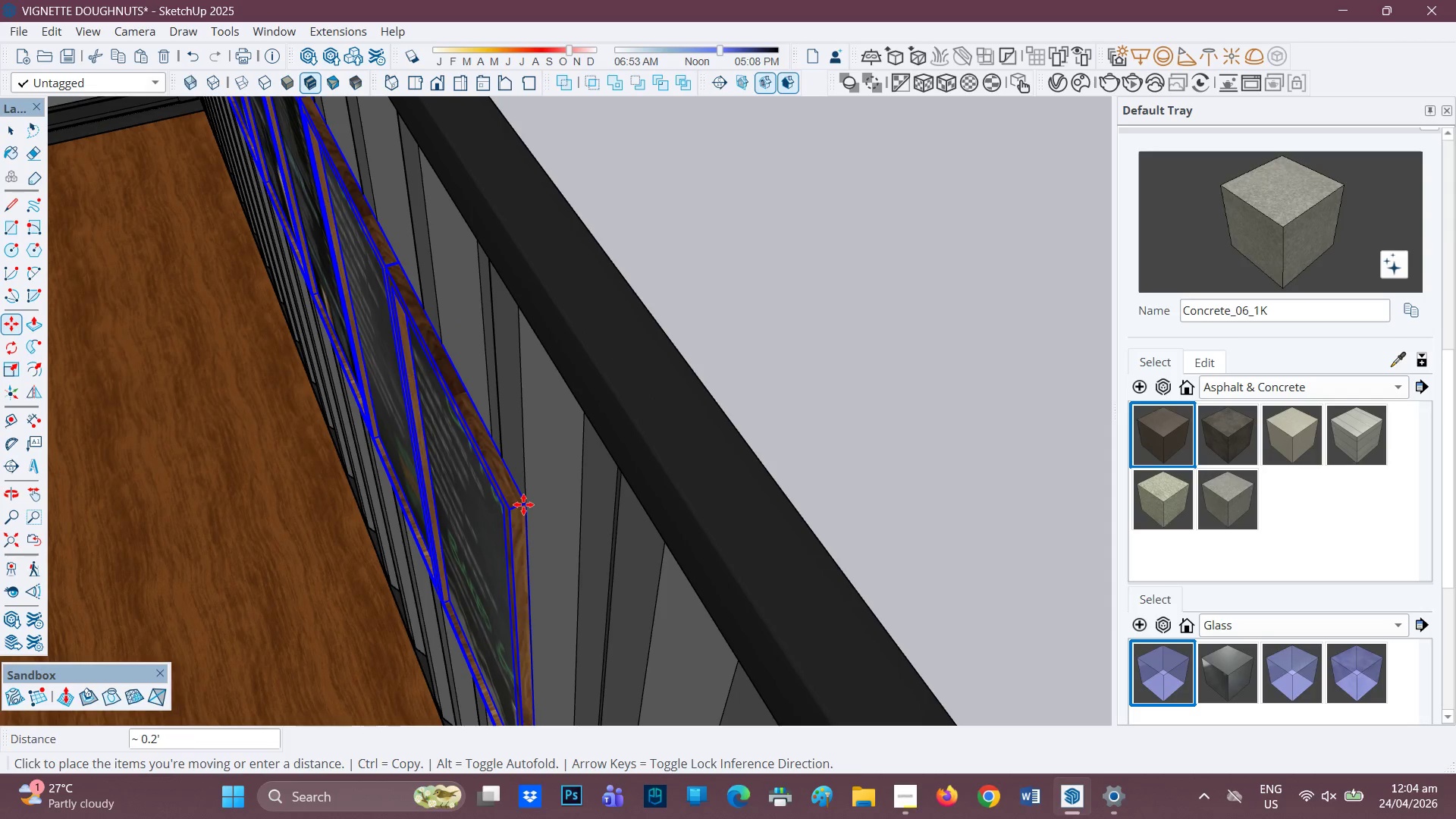 
scroll: coordinate [503, 500], scroll_direction: down, amount: 35.0
 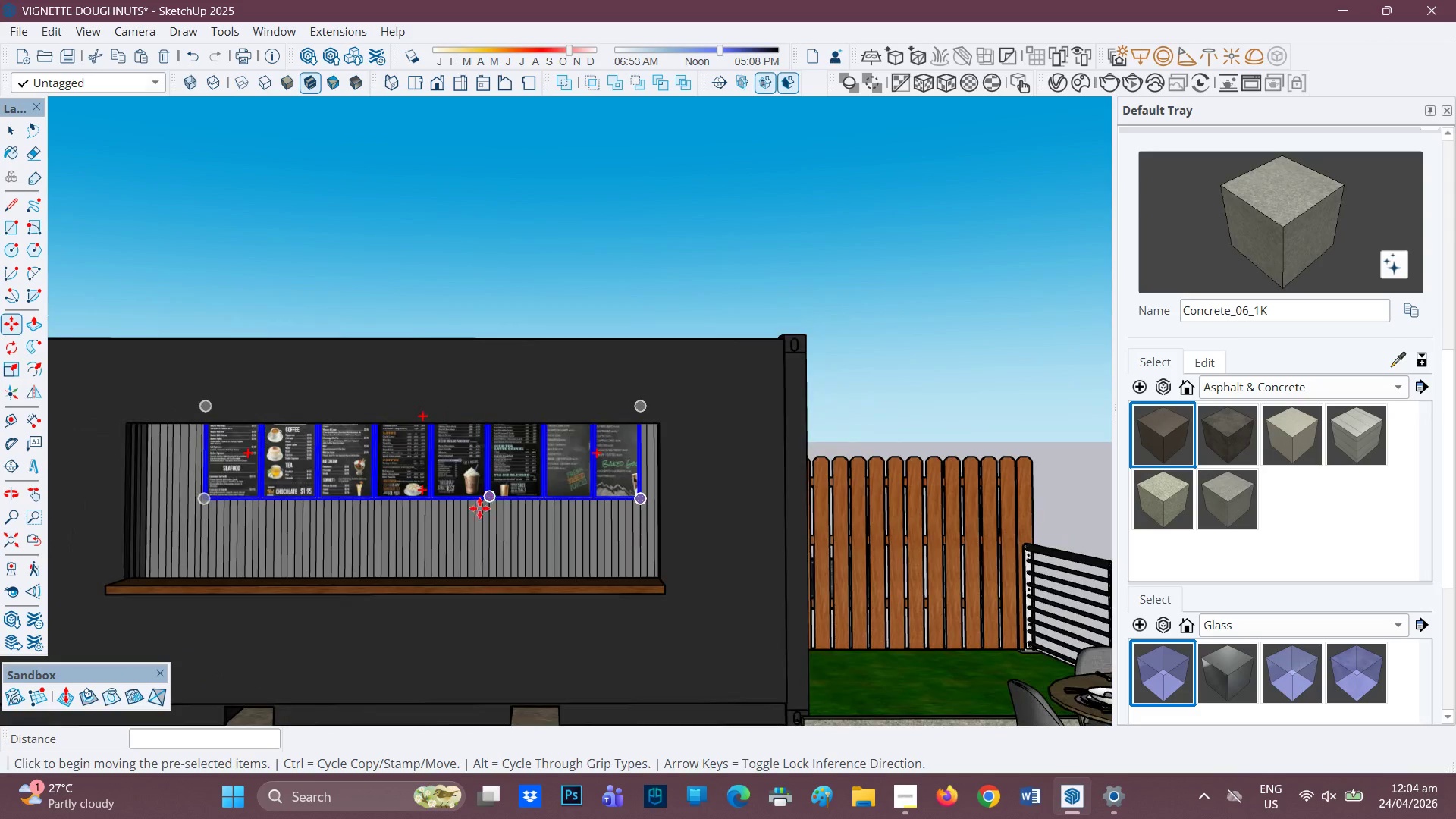 
key(H)
 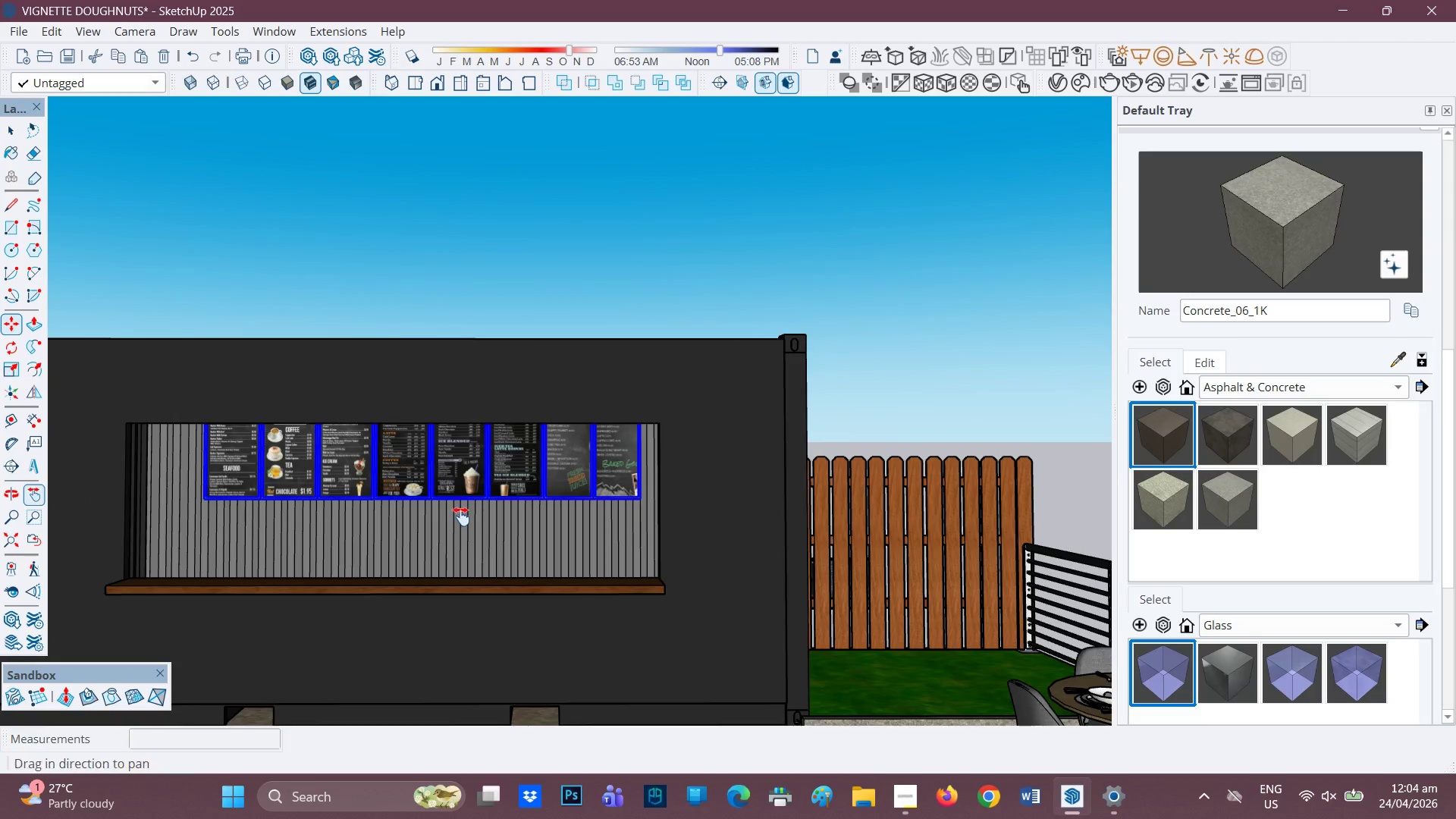 
left_click_drag(start_coordinate=[463, 513], to_coordinate=[548, 413])
 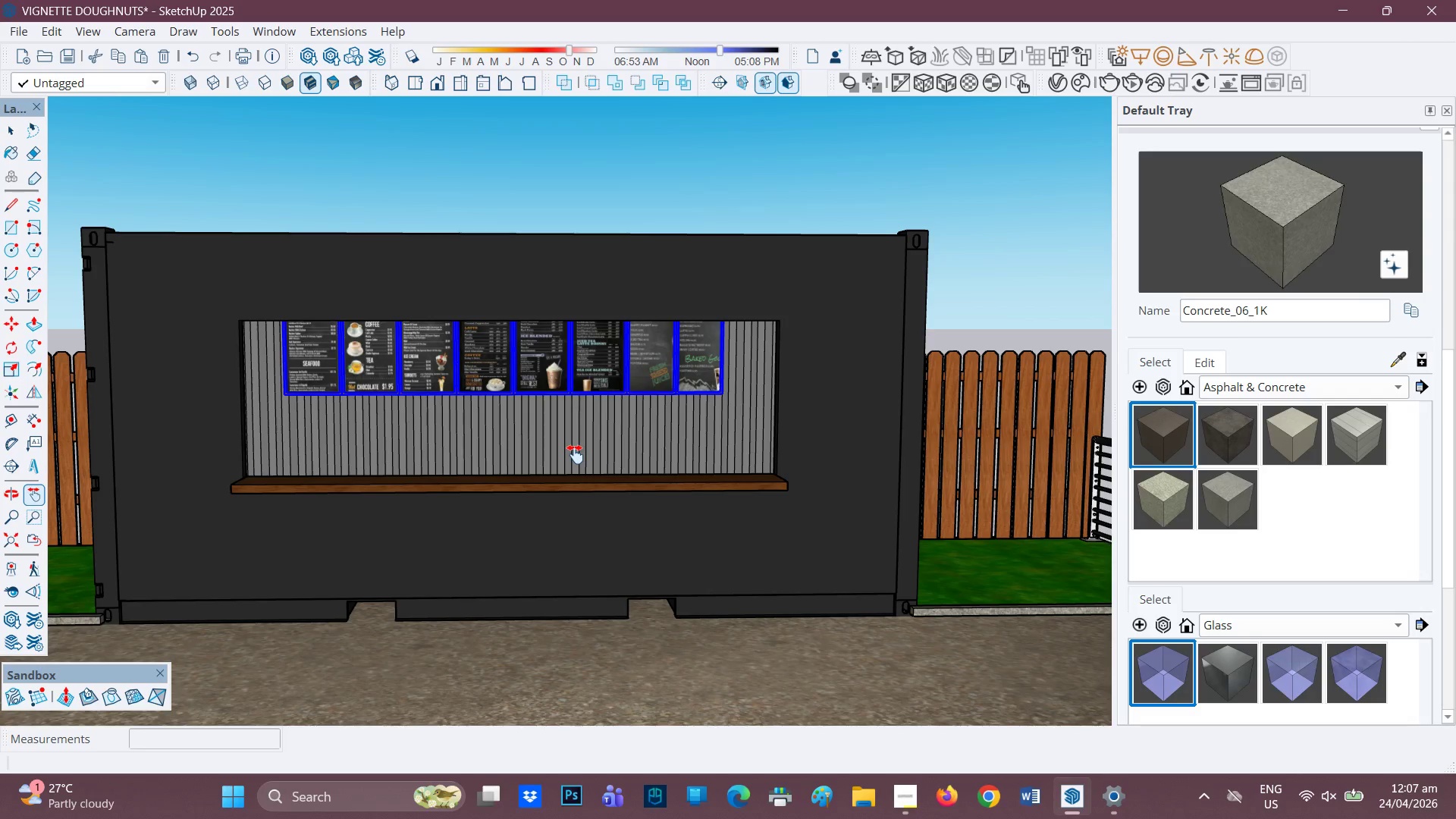 
wait(168.98)
 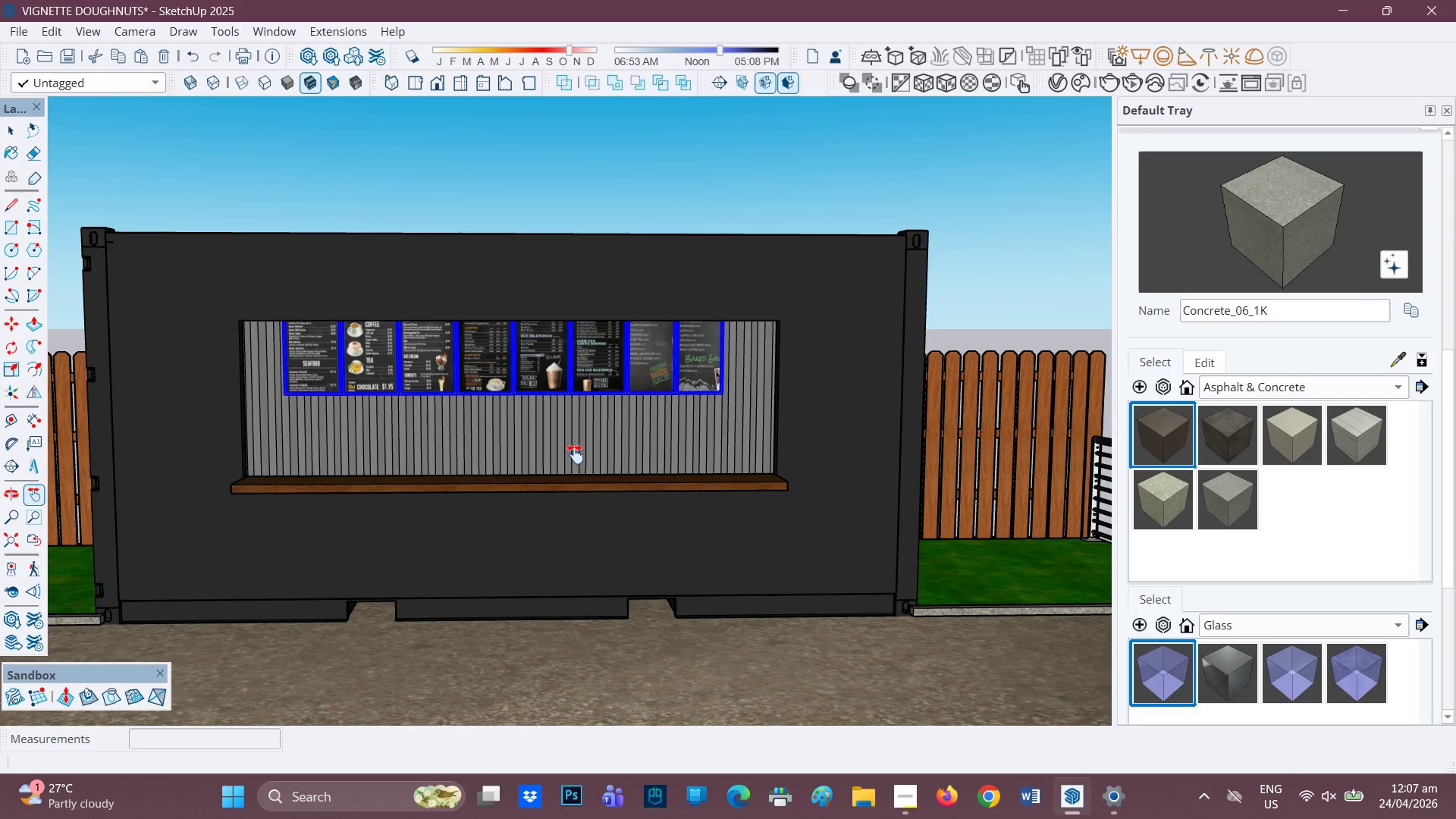 
scroll: coordinate [431, 587], scroll_direction: up, amount: 4.0
 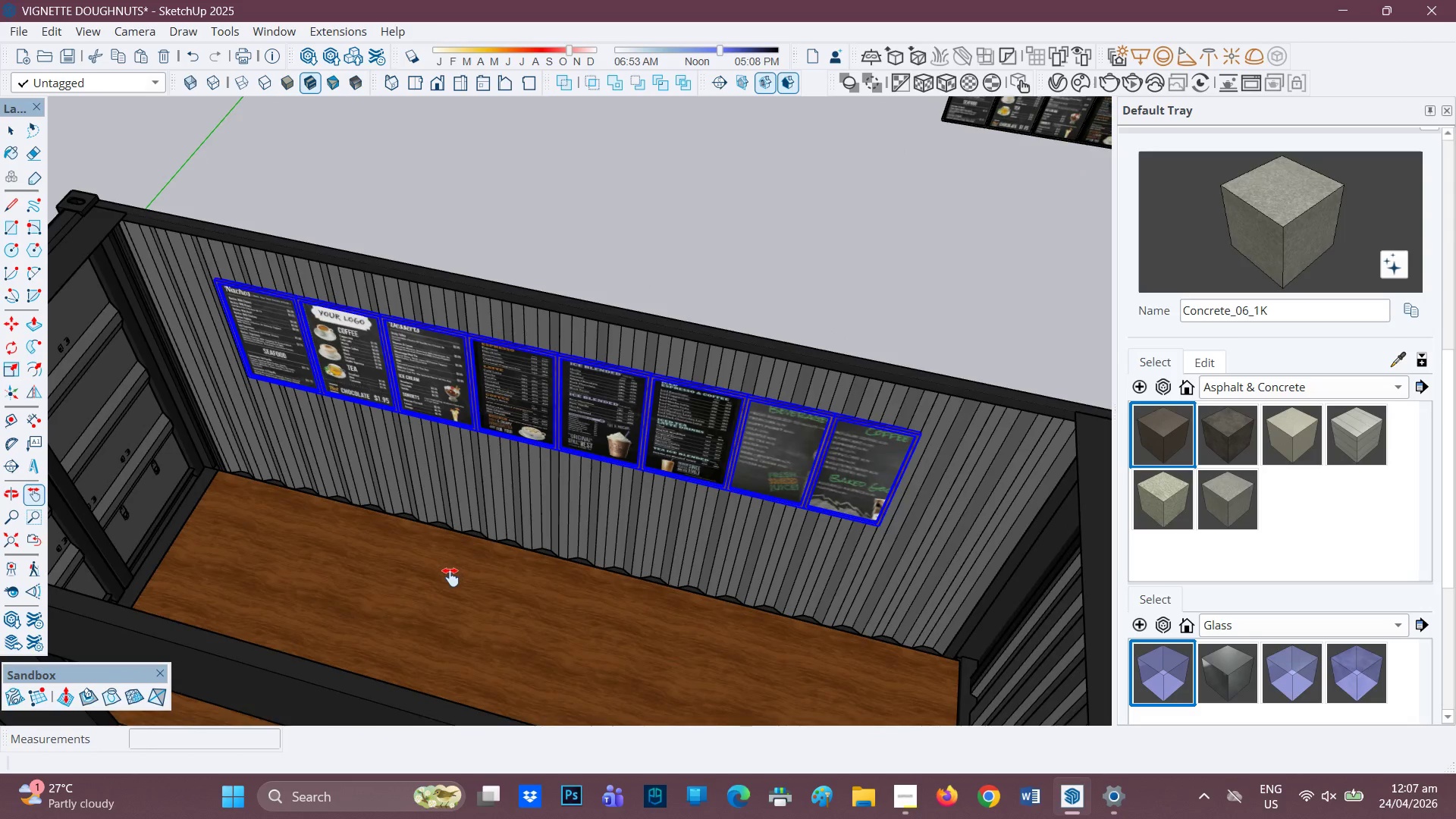 
key(R)
 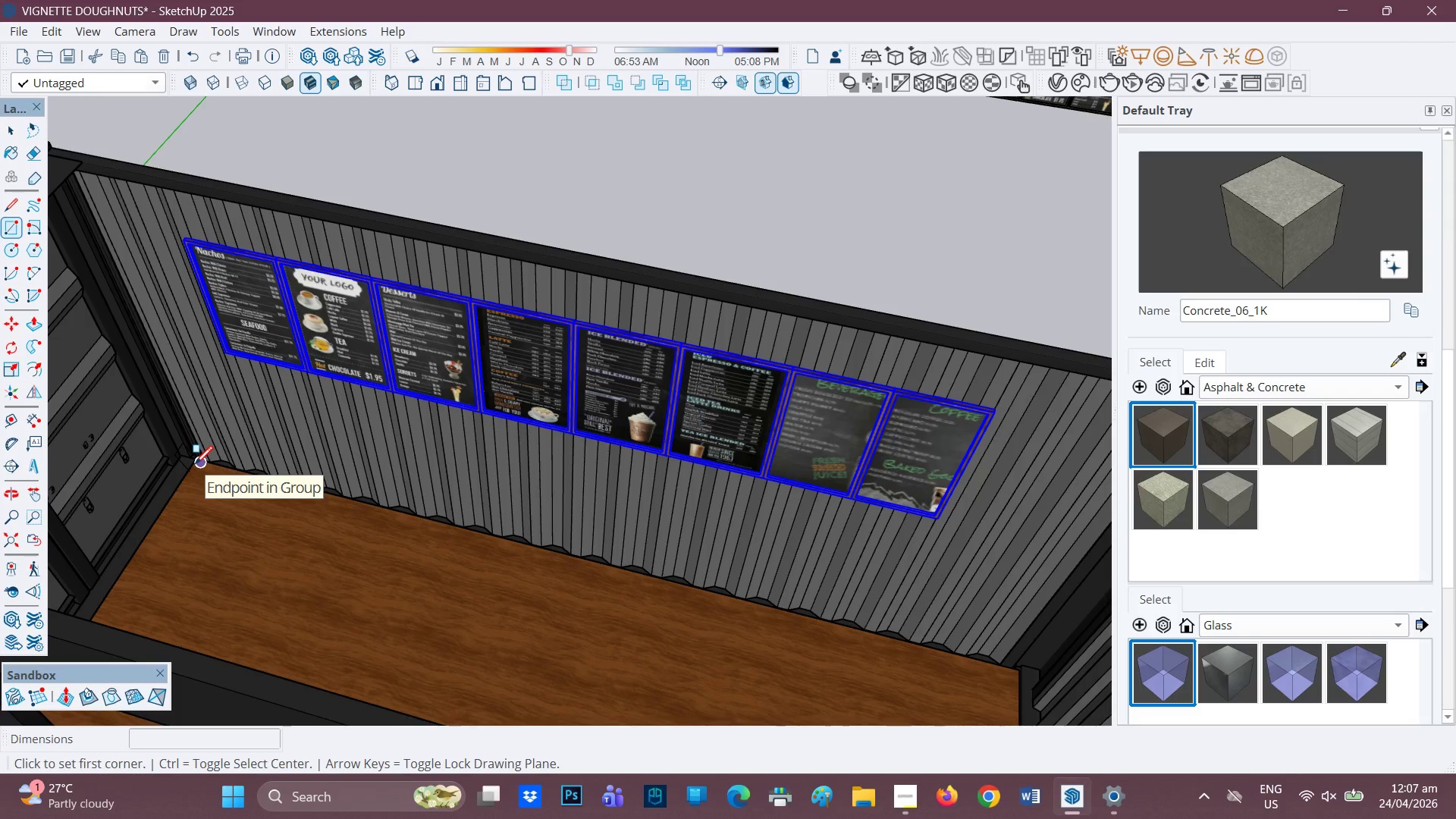 
scroll: coordinate [444, 579], scroll_direction: up, amount: 1.0
 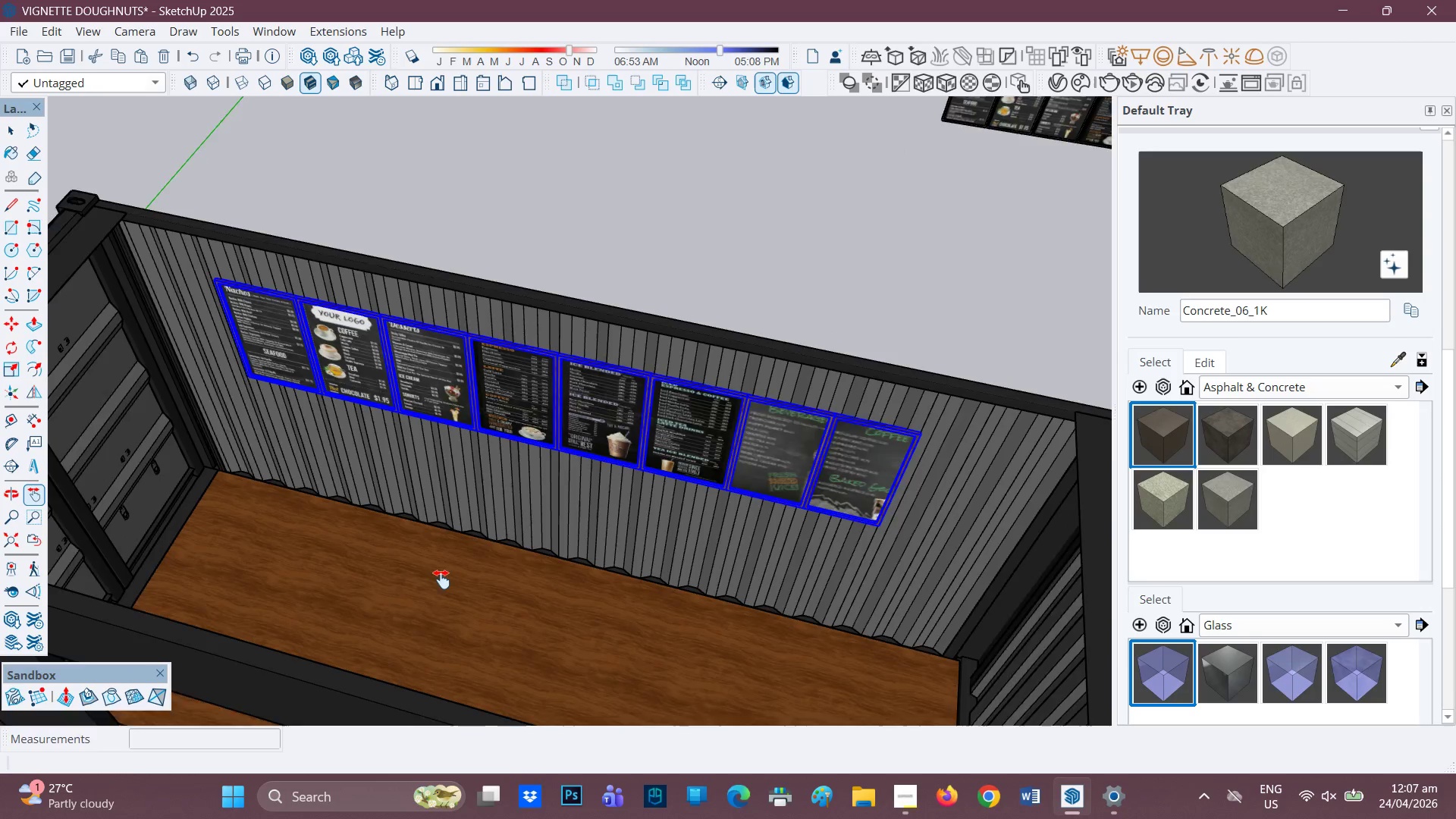 
left_click([192, 464])
 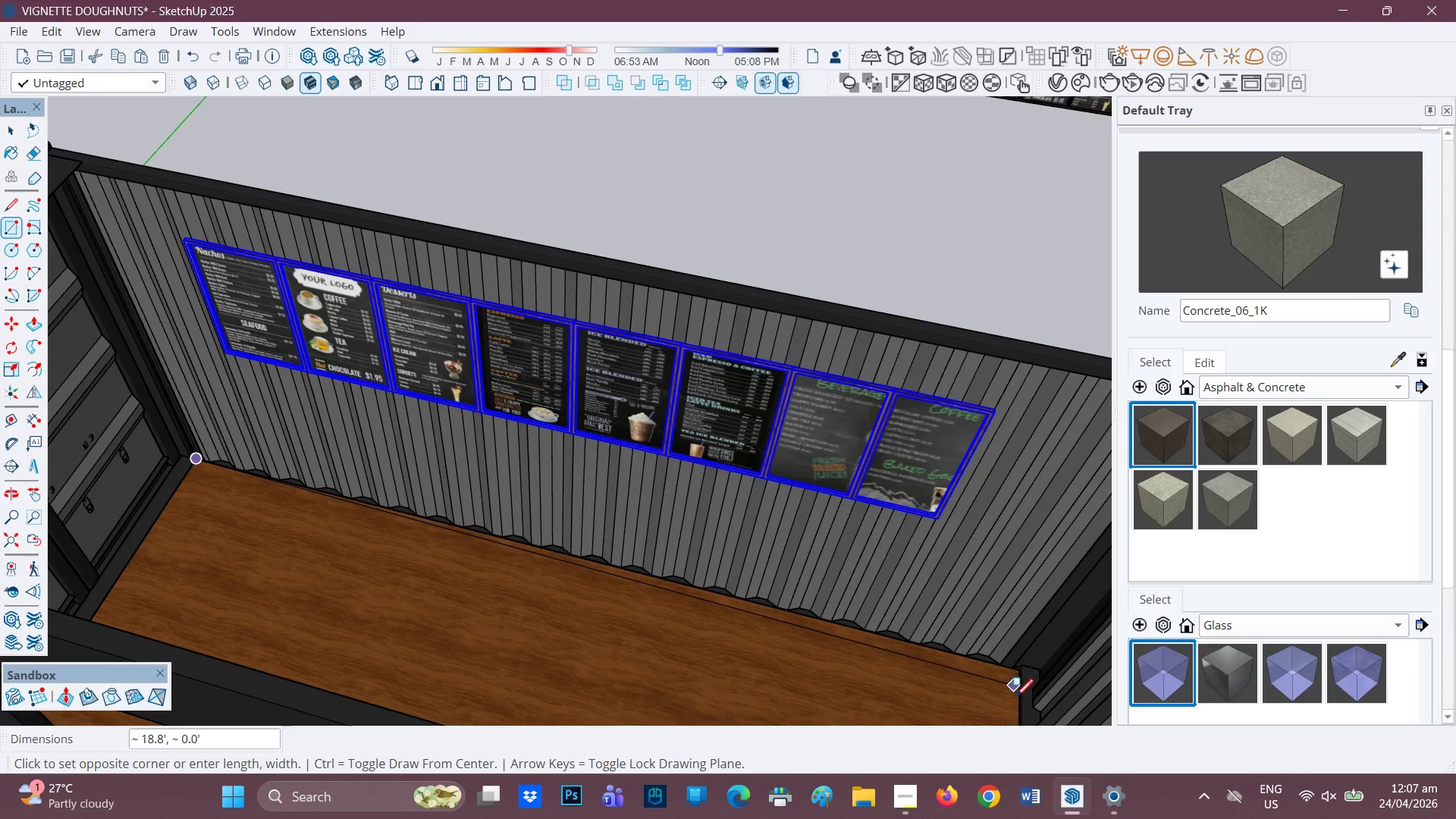 
key(R)
 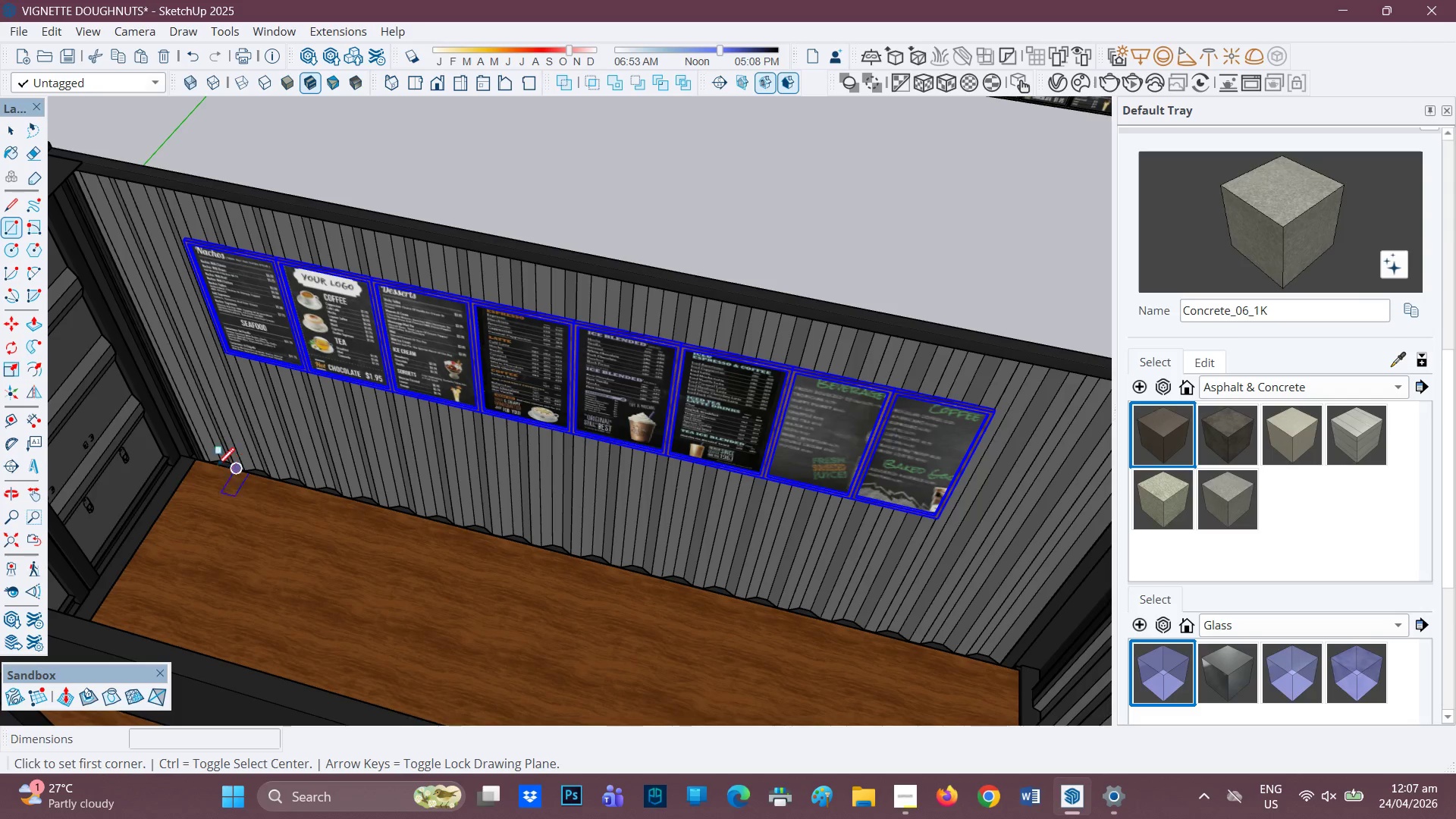 
wait(6.09)
 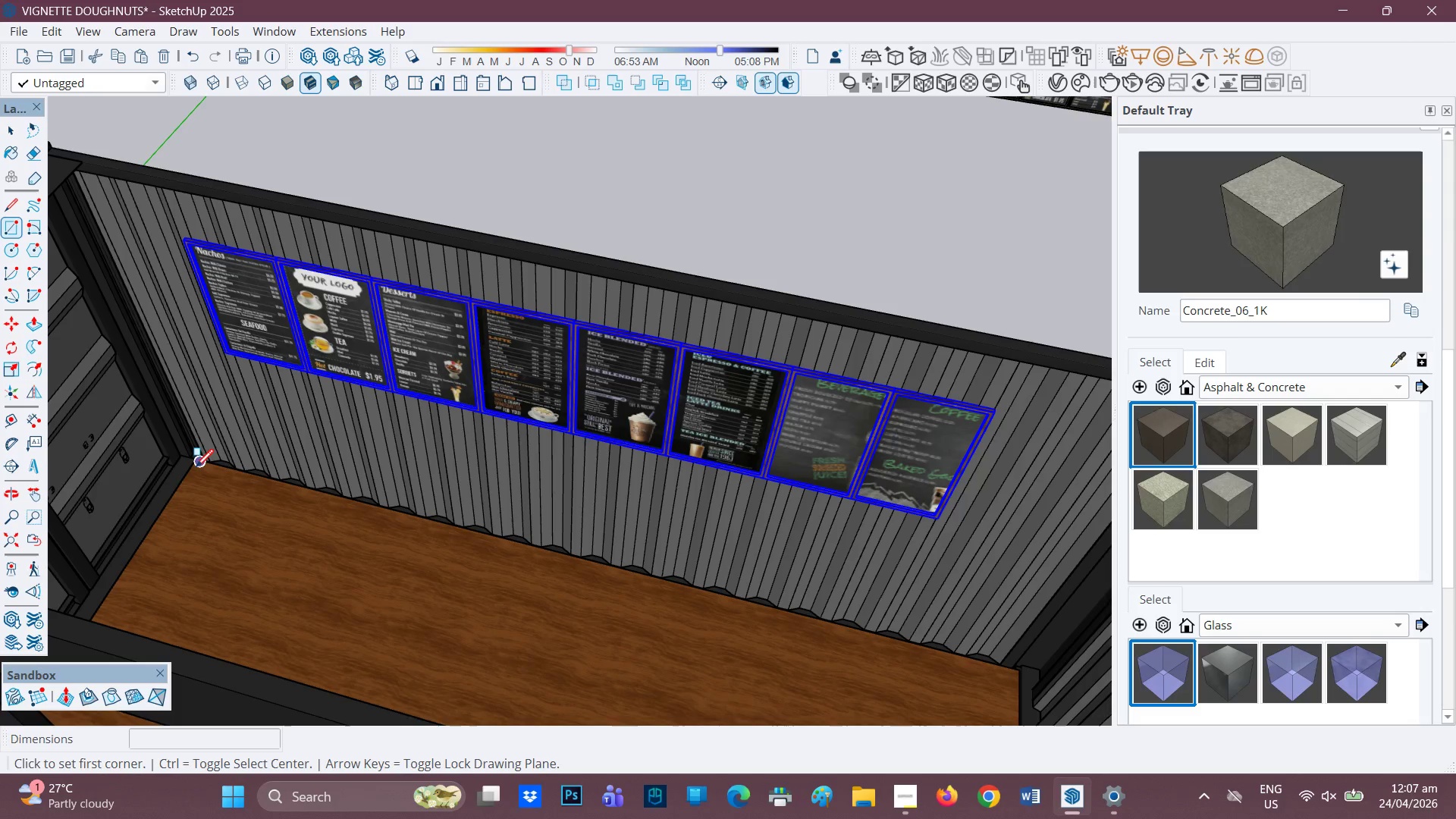 
left_click([197, 463])
 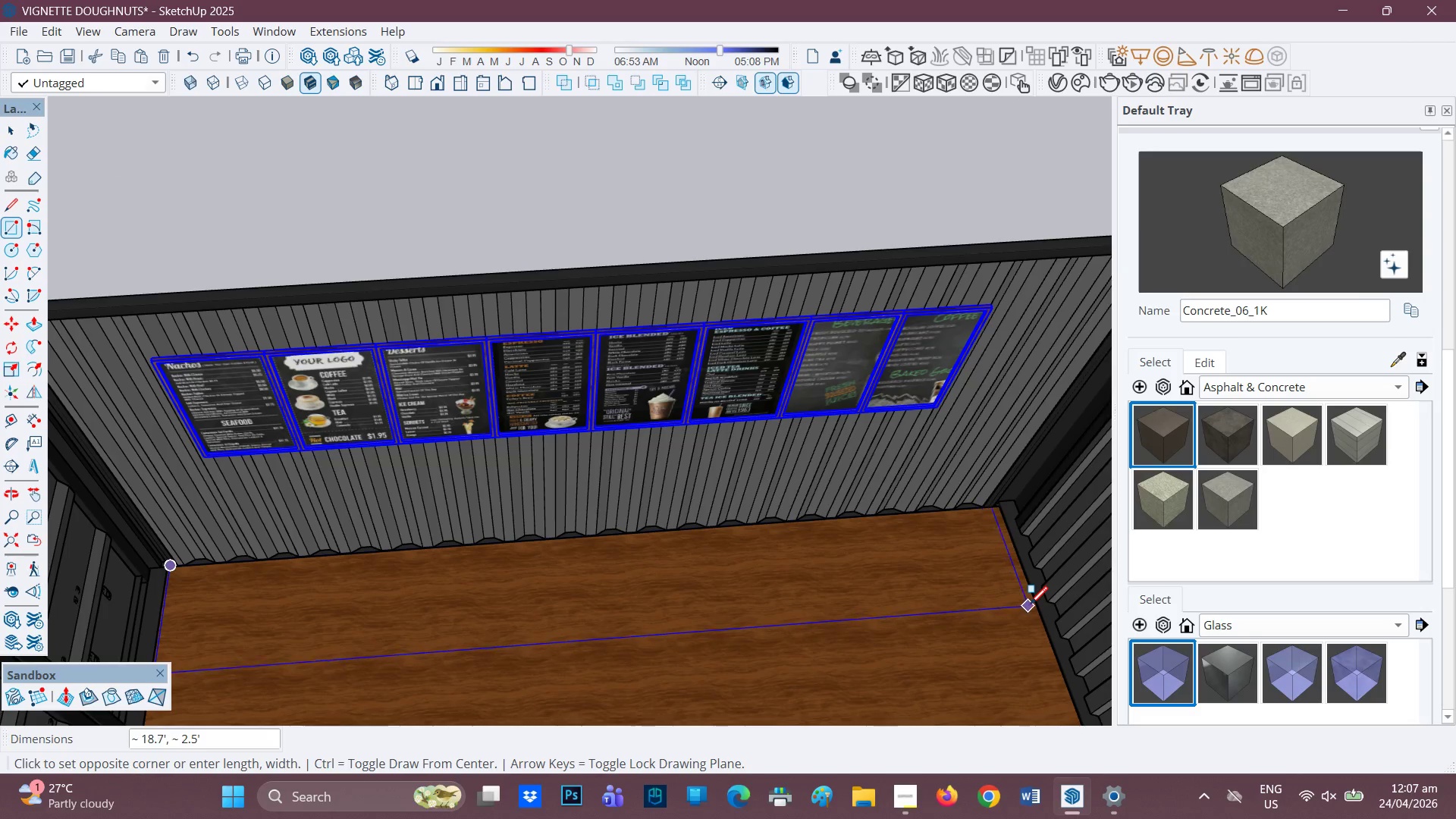 
wait(5.78)
 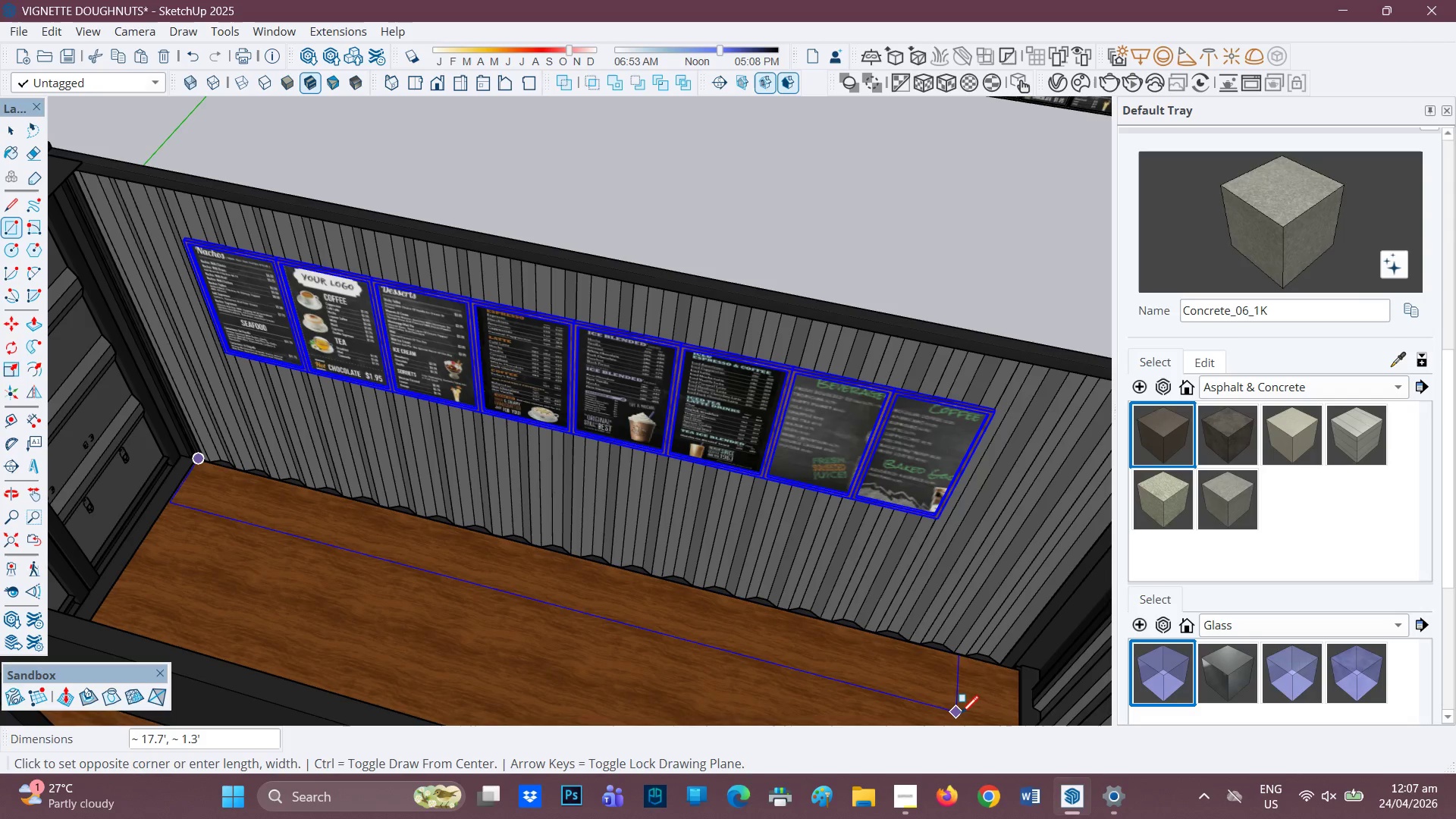 
left_click([1030, 595])
 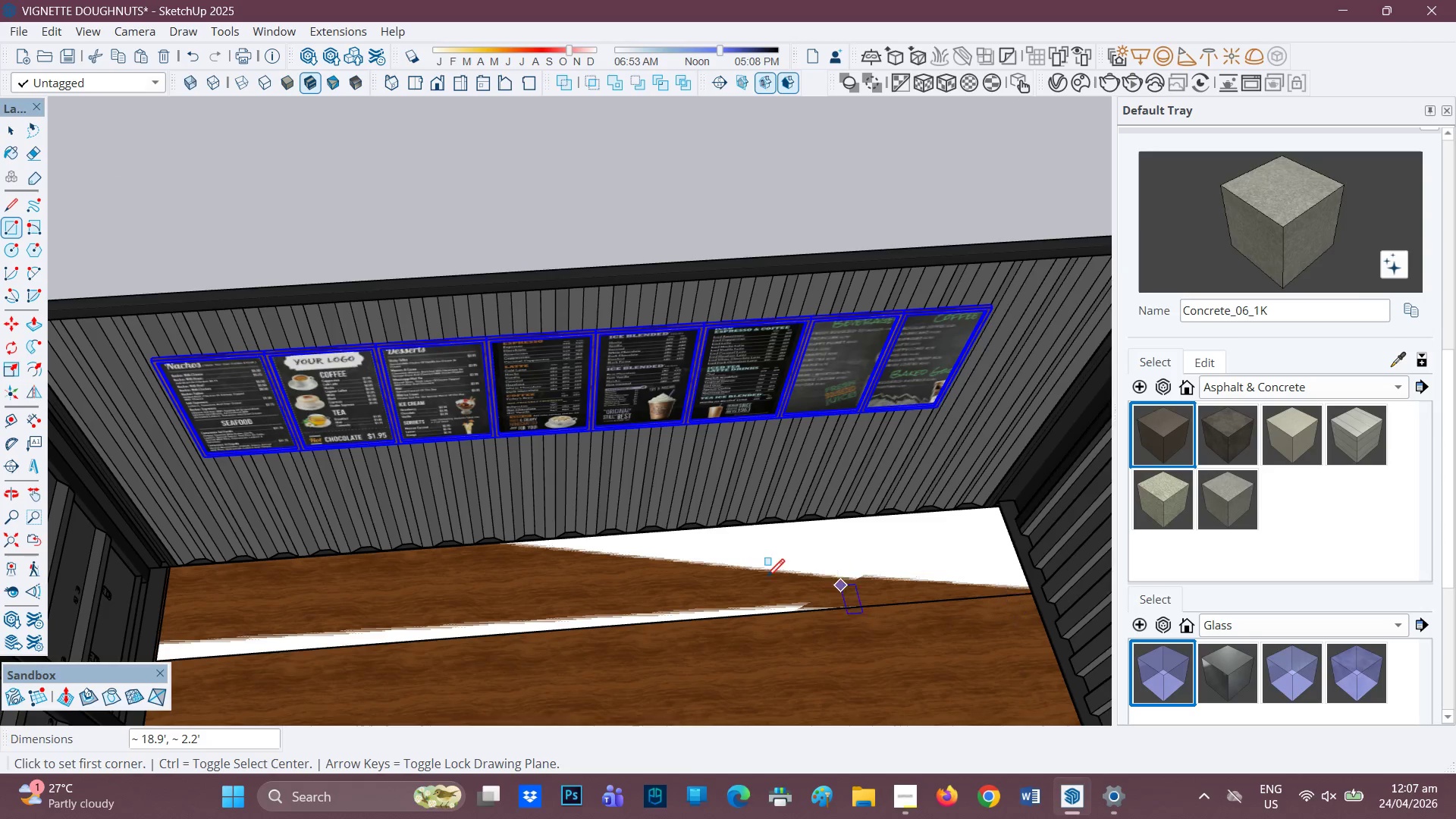 
scroll: coordinate [765, 579], scroll_direction: up, amount: 1.0
 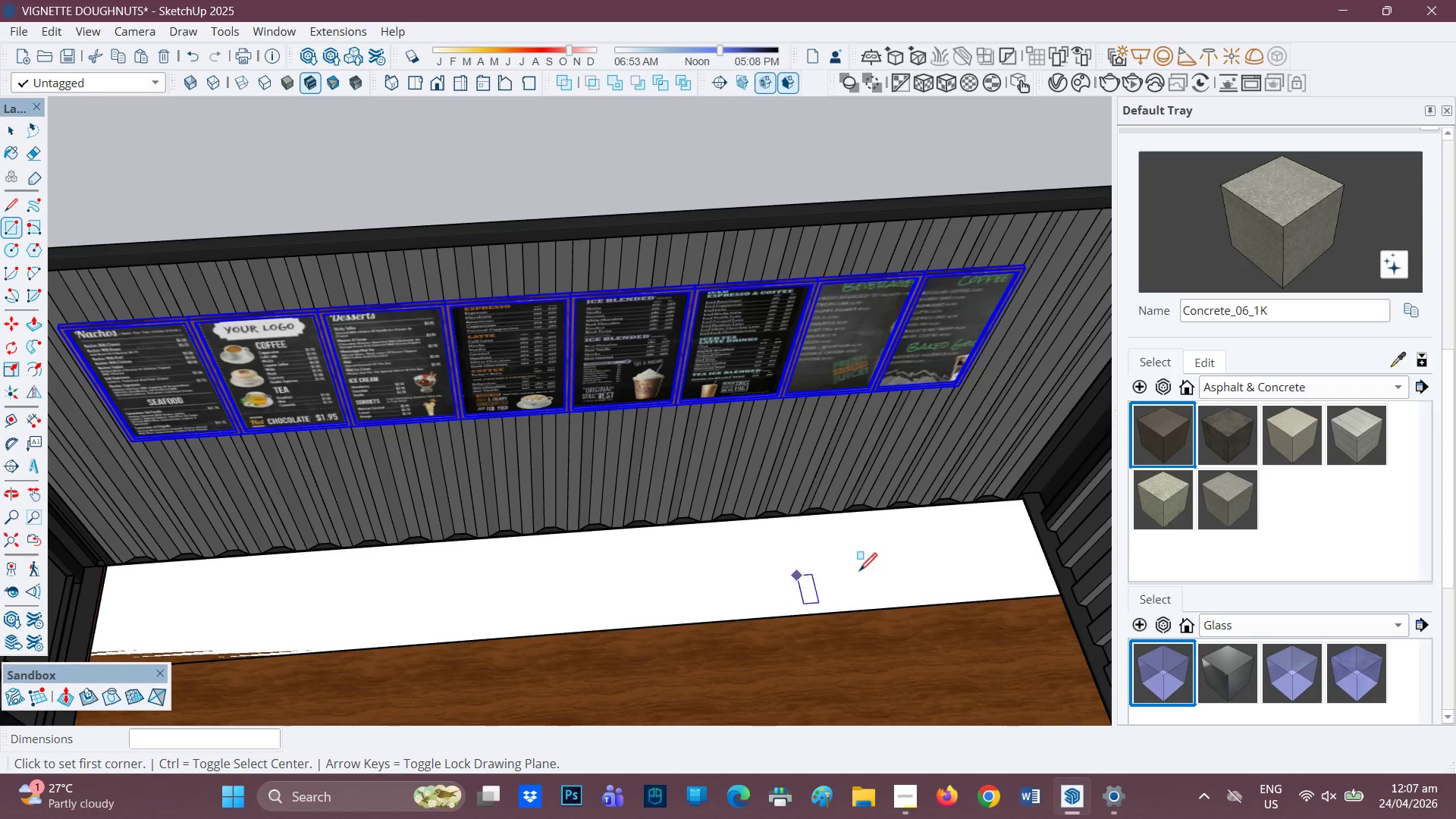 
key(P)
 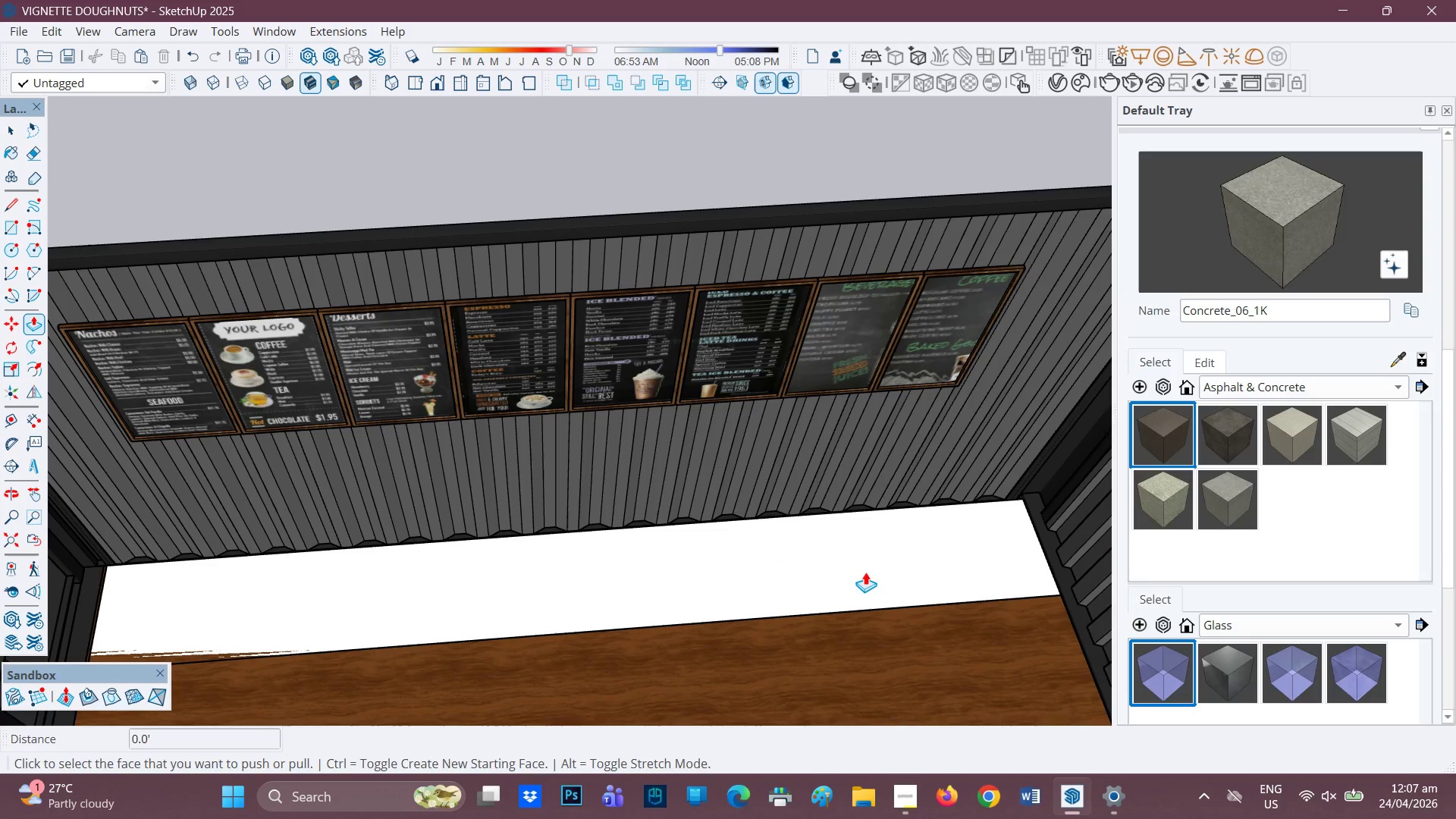 
left_click([865, 572])
 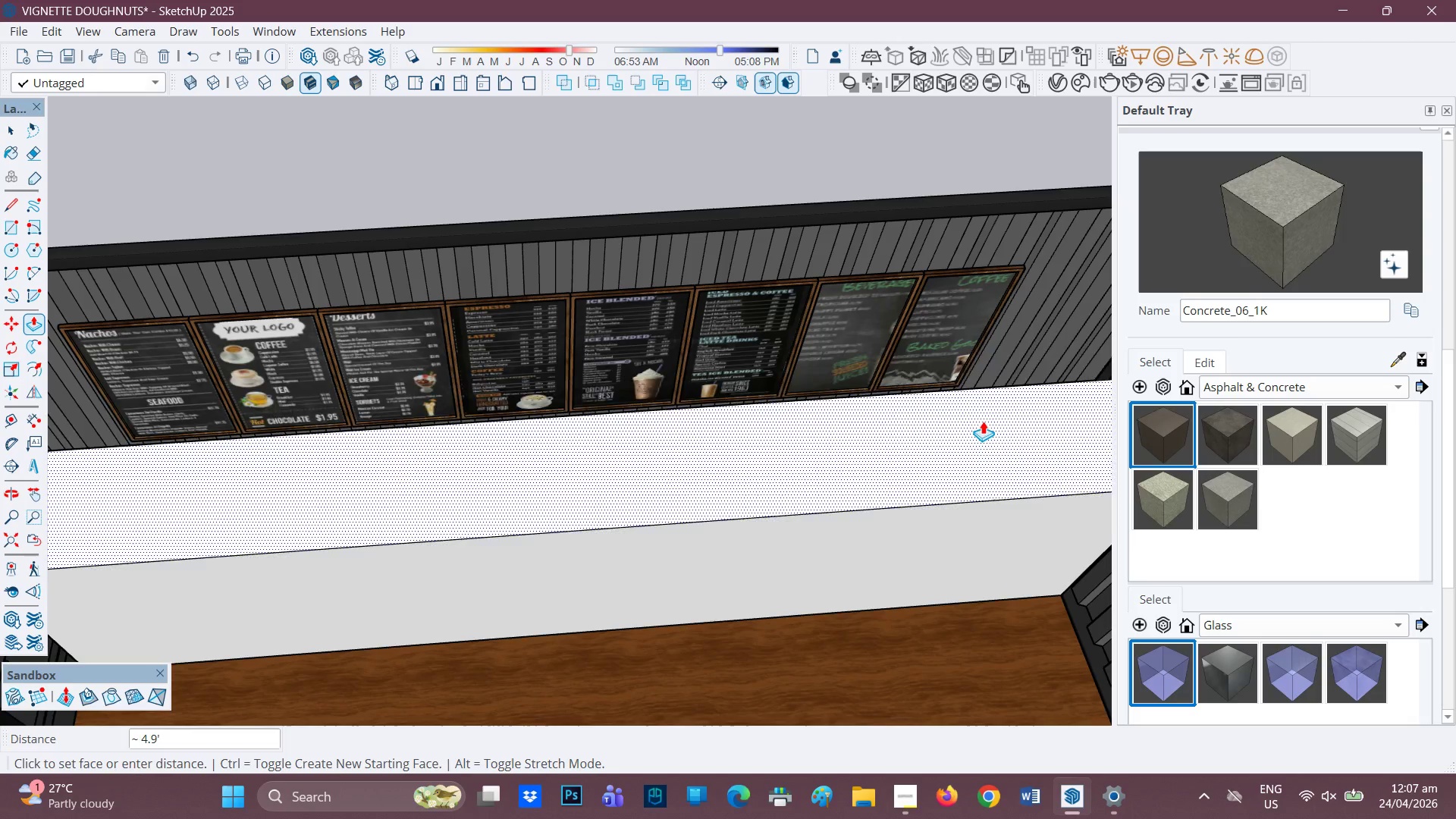 
scroll: coordinate [762, 532], scroll_direction: down, amount: 2.0
 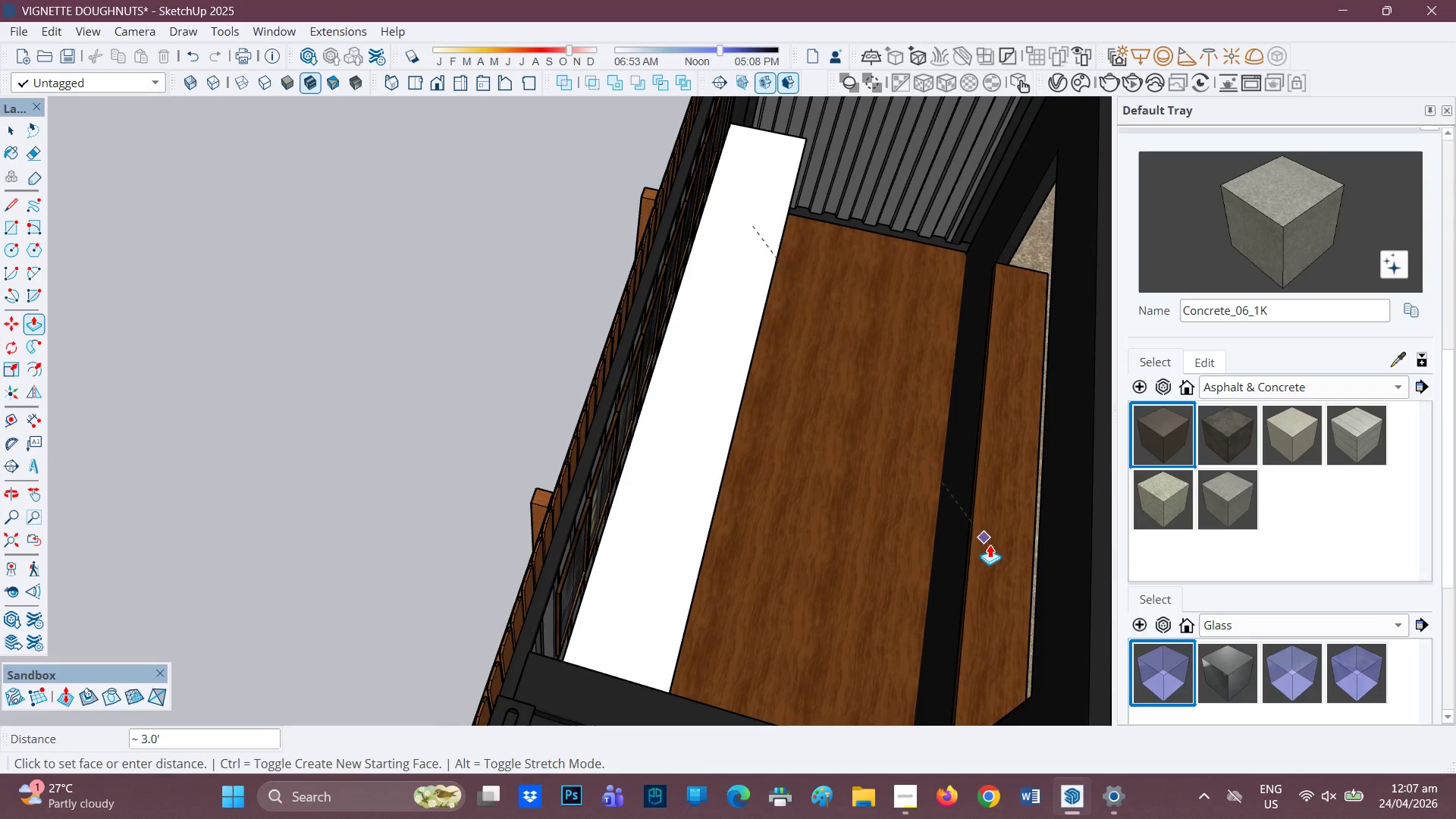 
left_click([1002, 551])
 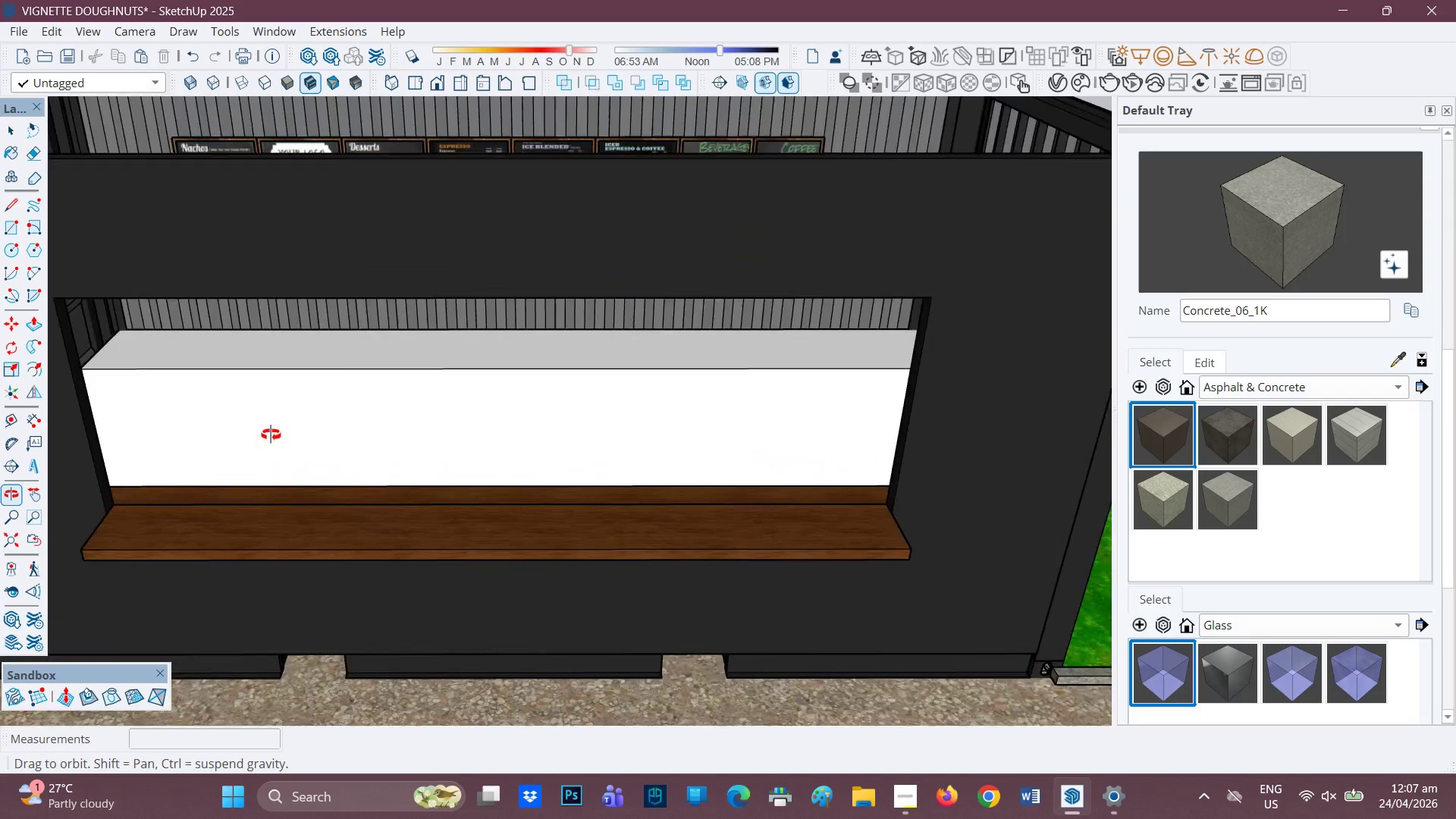 
scroll: coordinate [444, 560], scroll_direction: up, amount: 1.0
 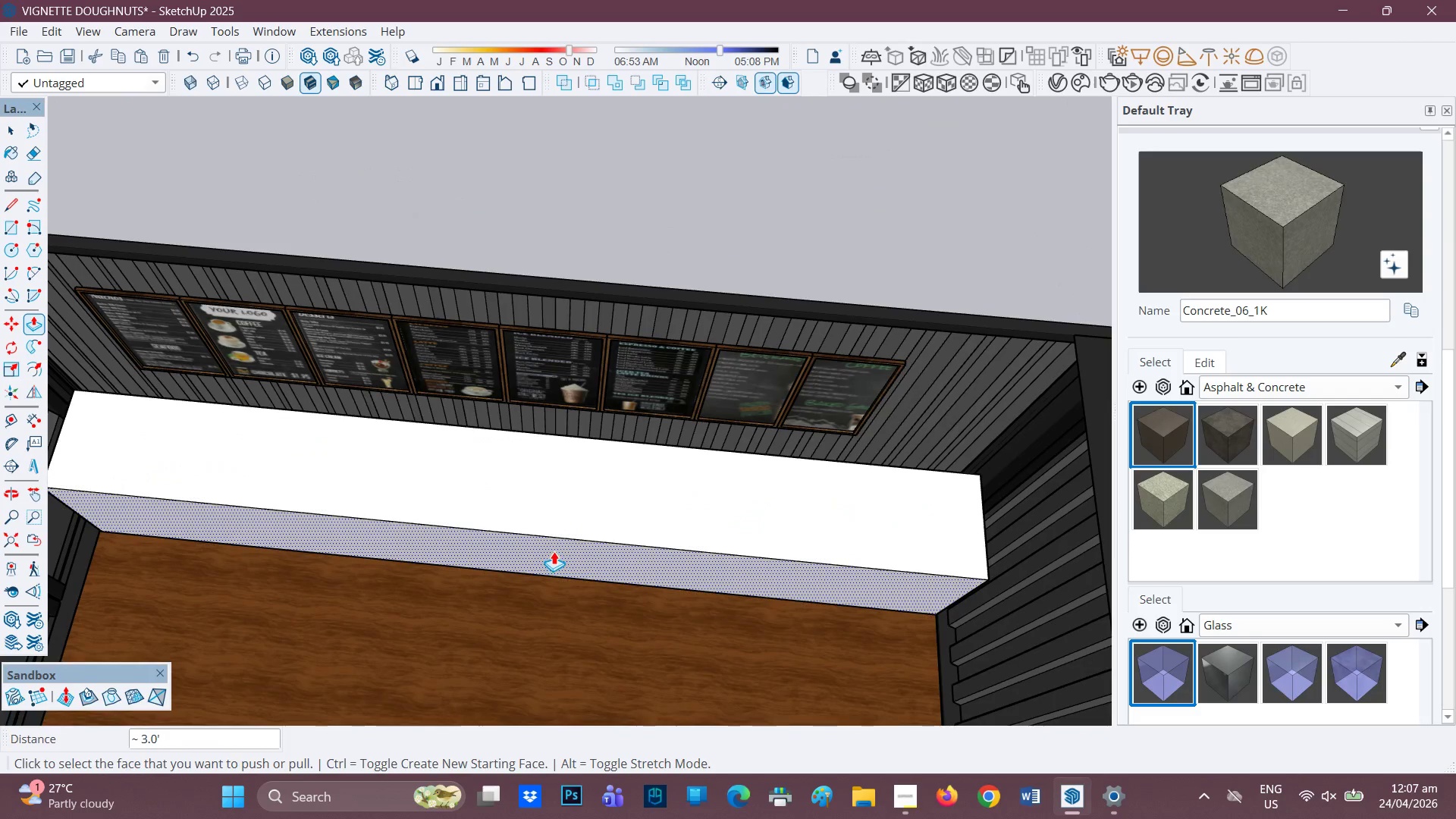 
left_click([554, 551])
 